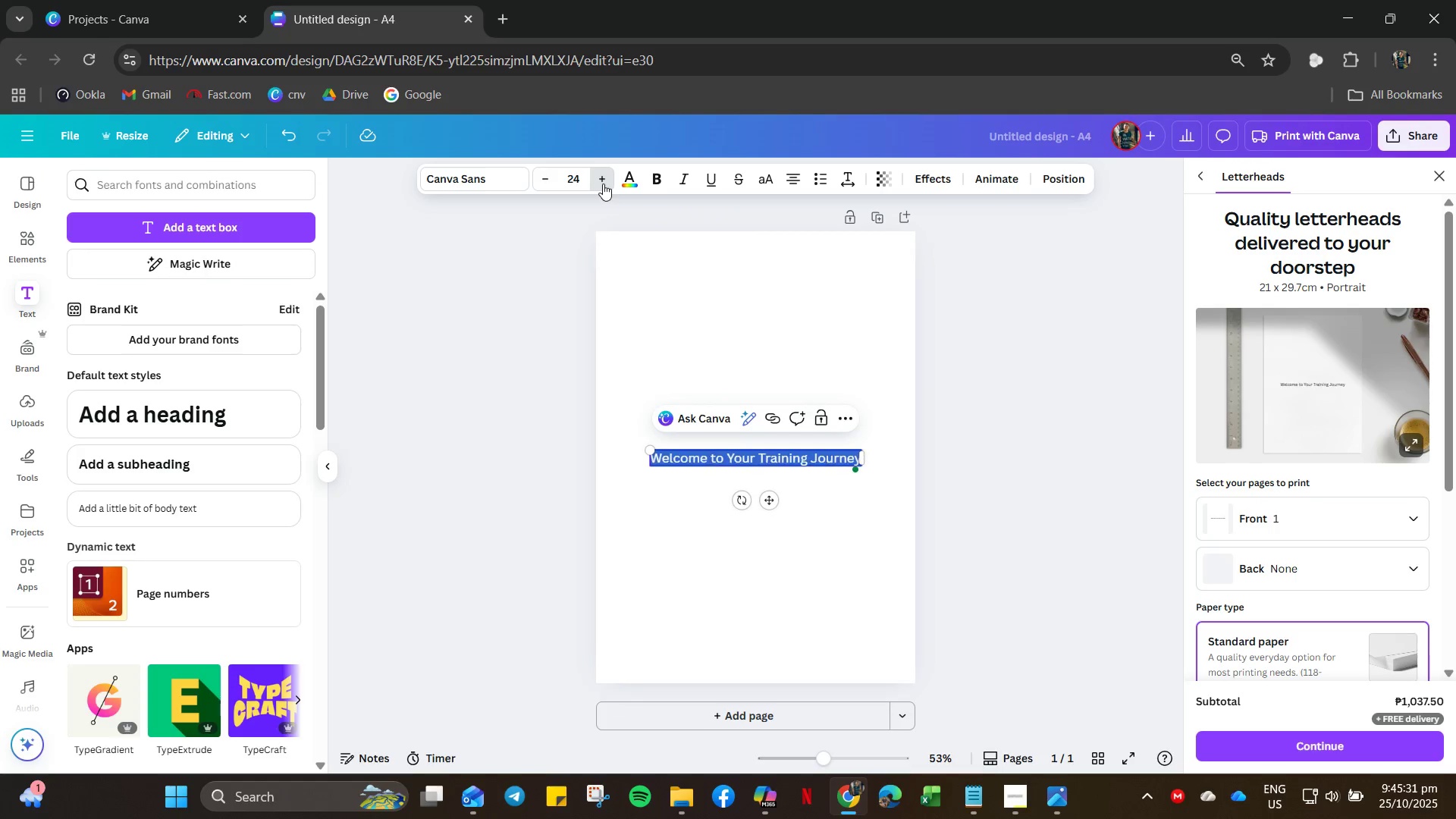 
triple_click([603, 184])
 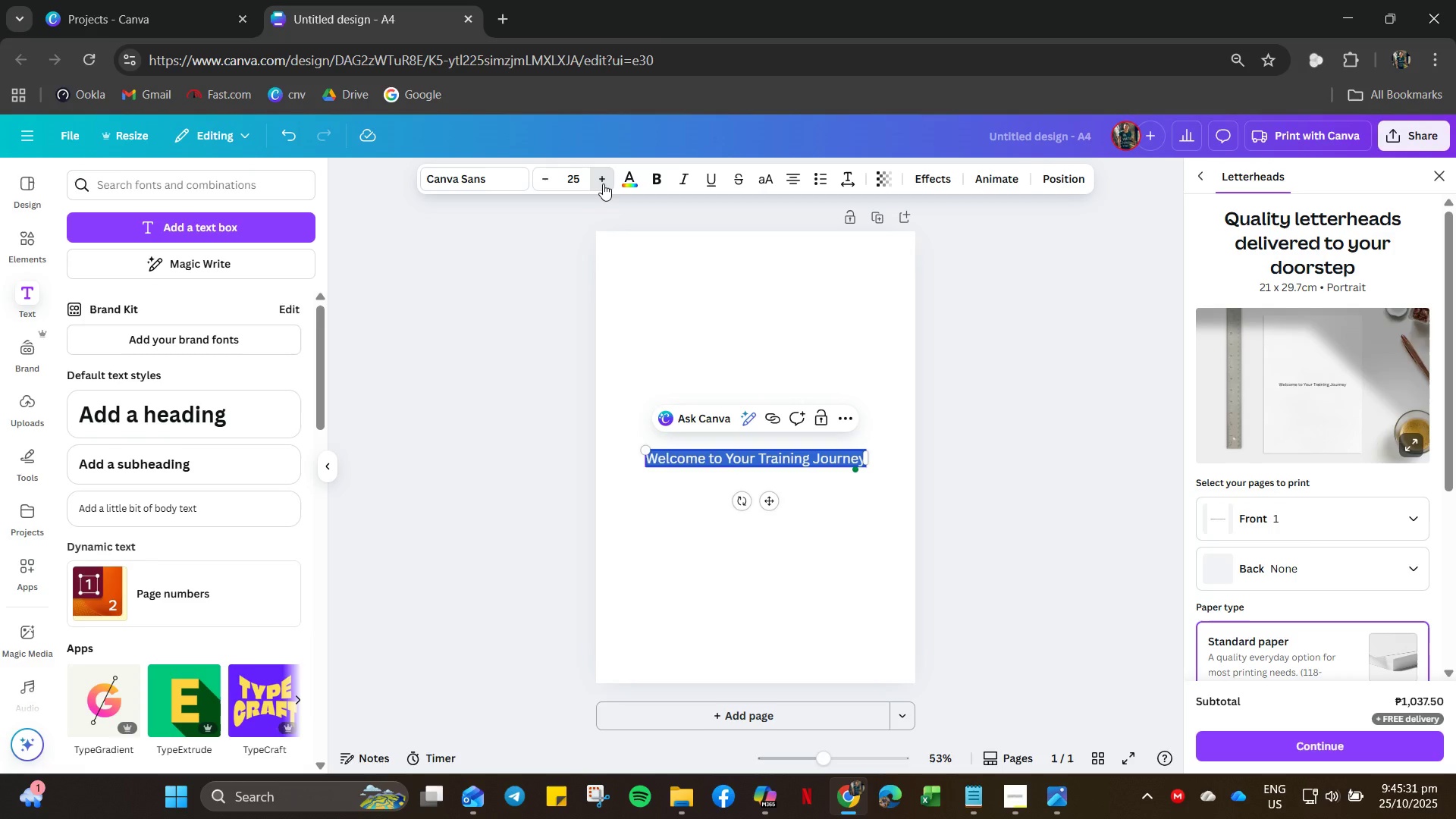 
triple_click([603, 184])
 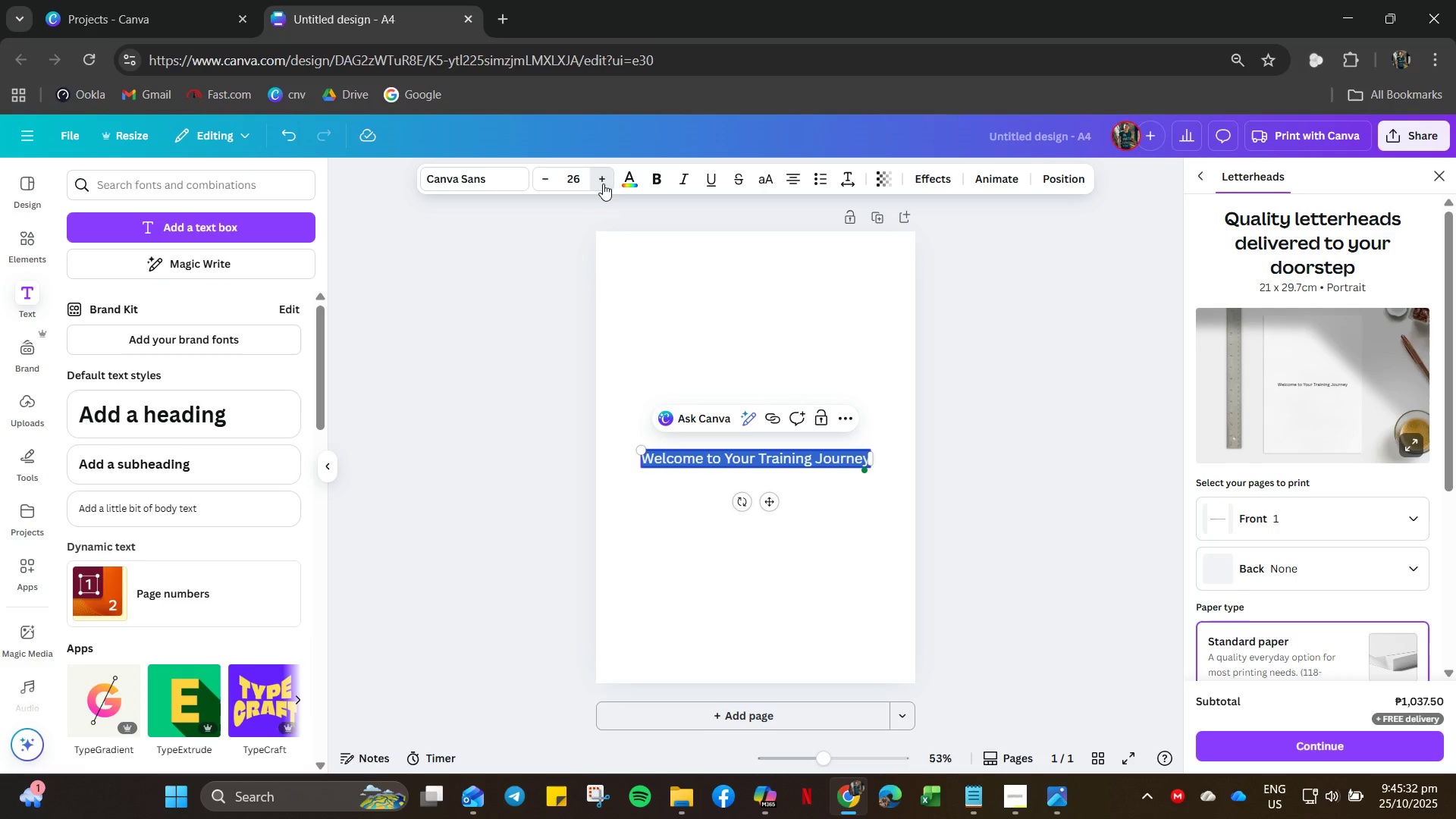 
triple_click([603, 184])
 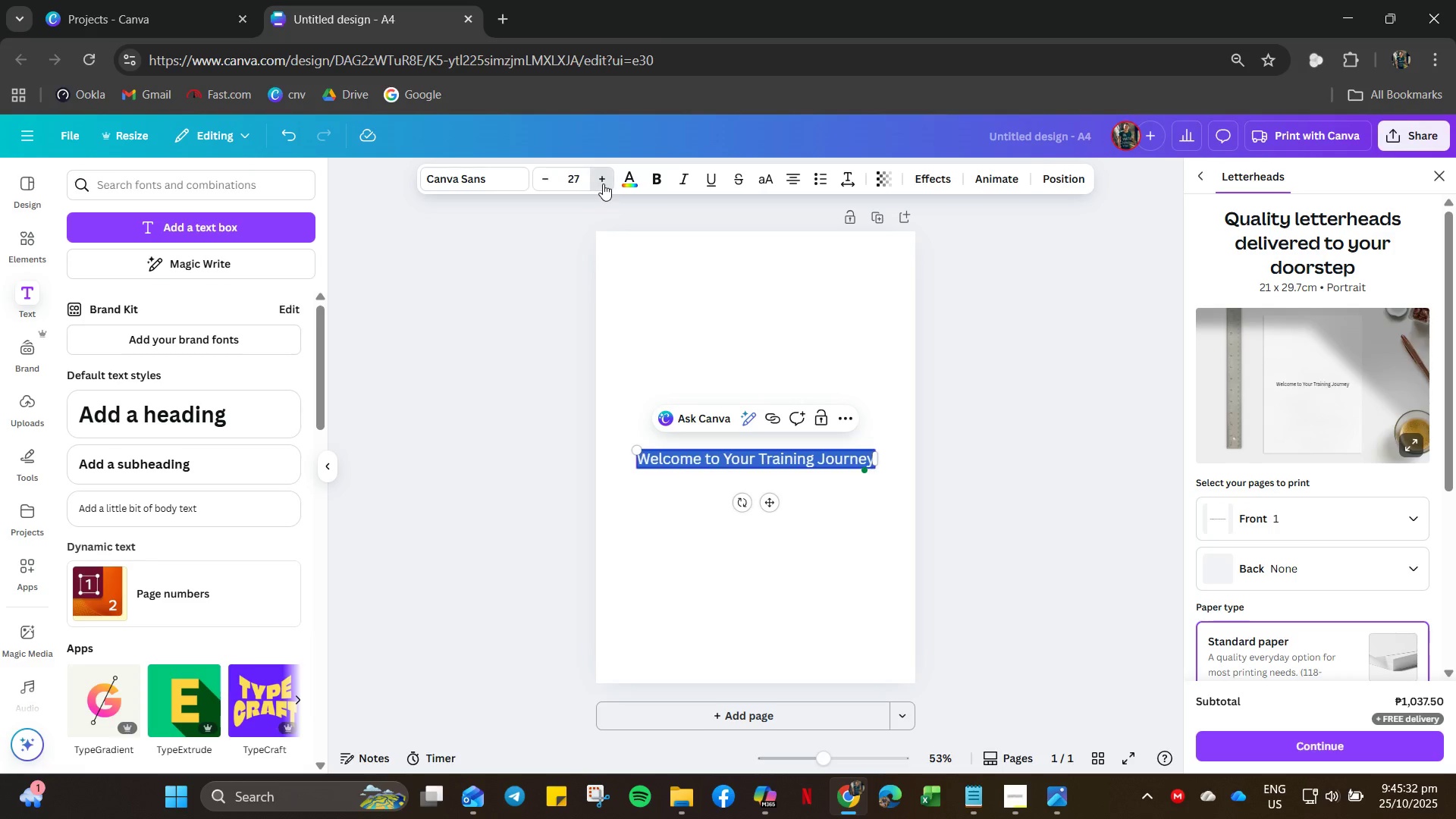 
triple_click([603, 184])
 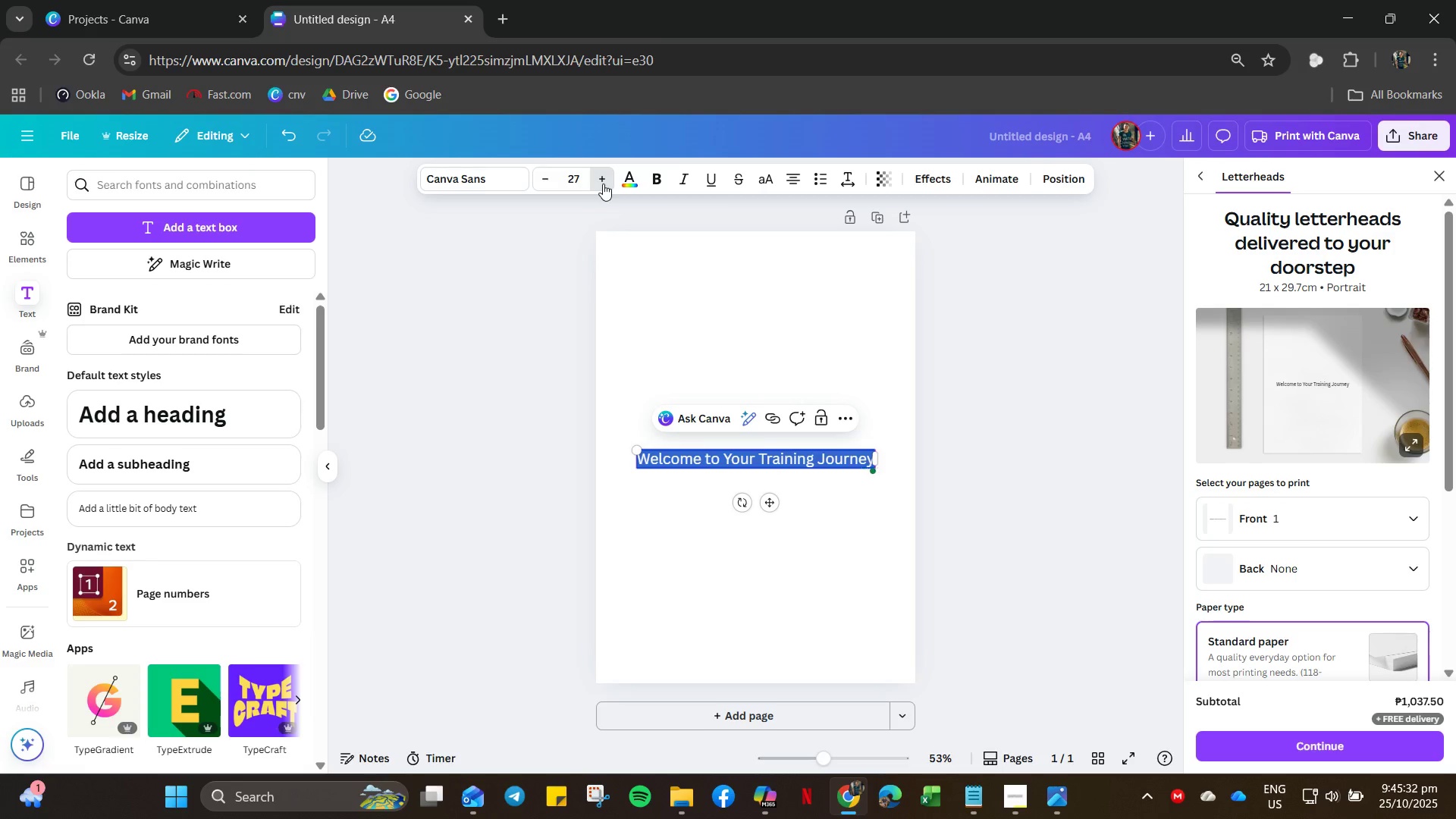 
triple_click([603, 184])
 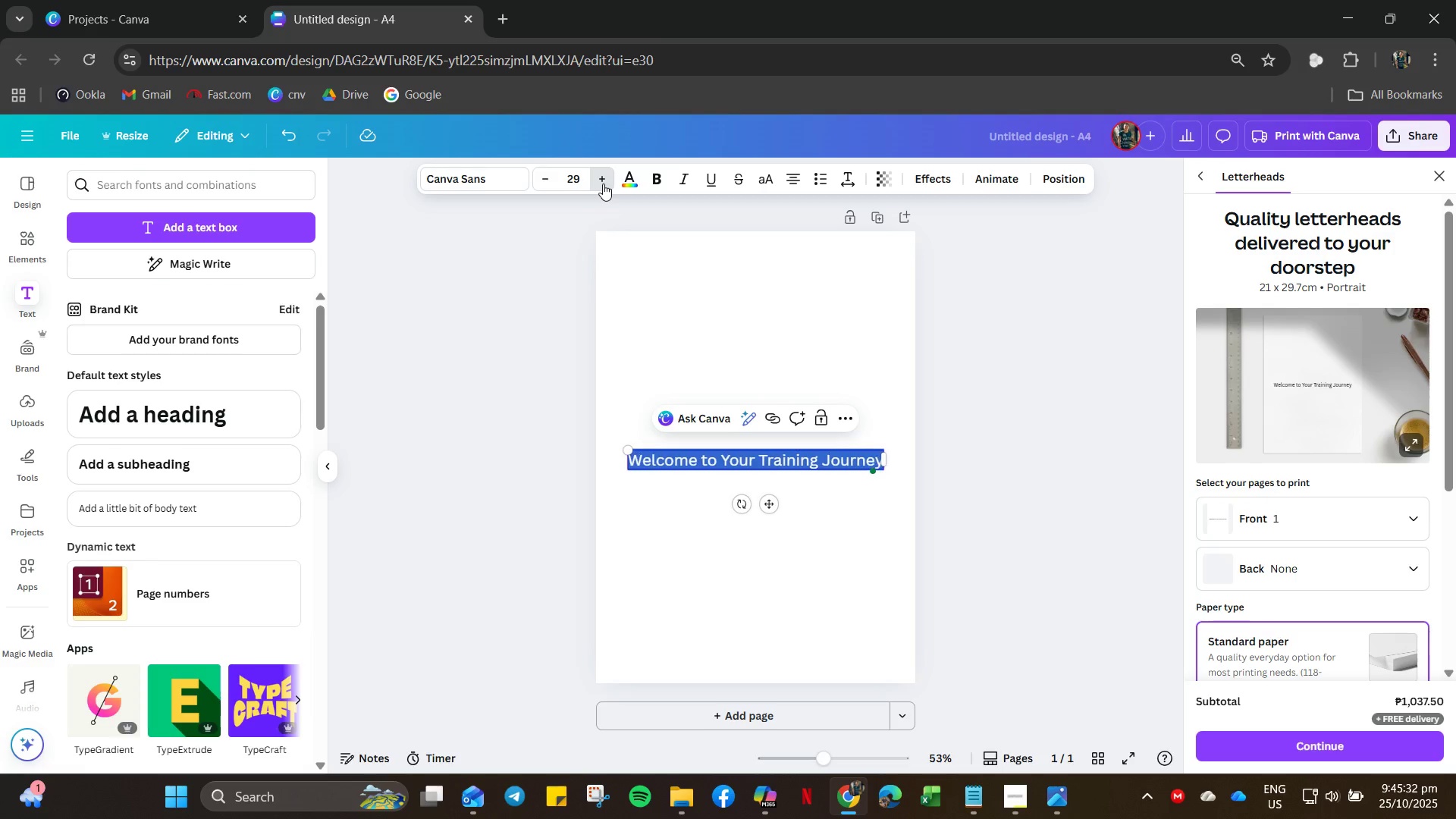 
triple_click([603, 184])
 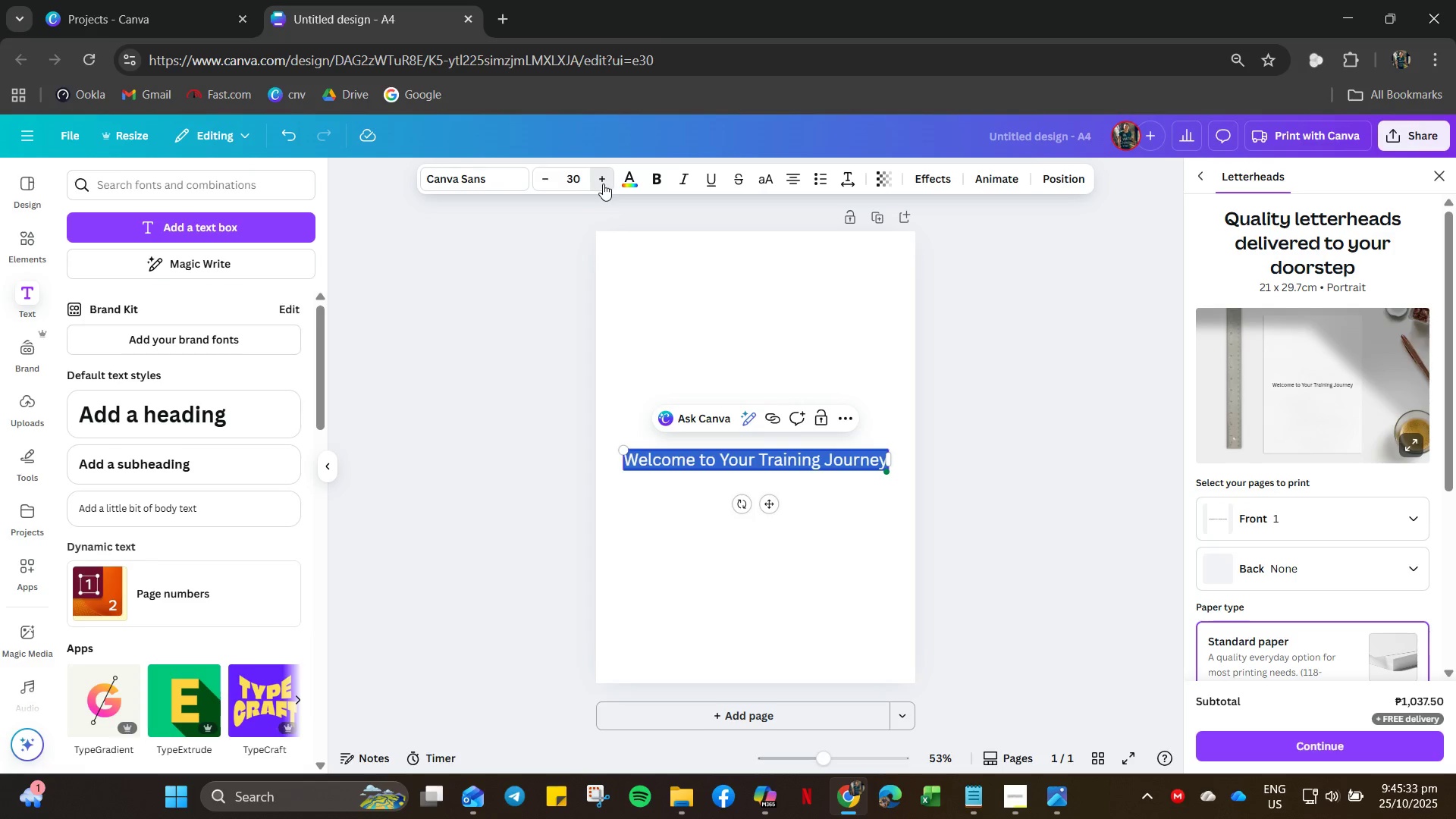 
double_click([601, 182])
 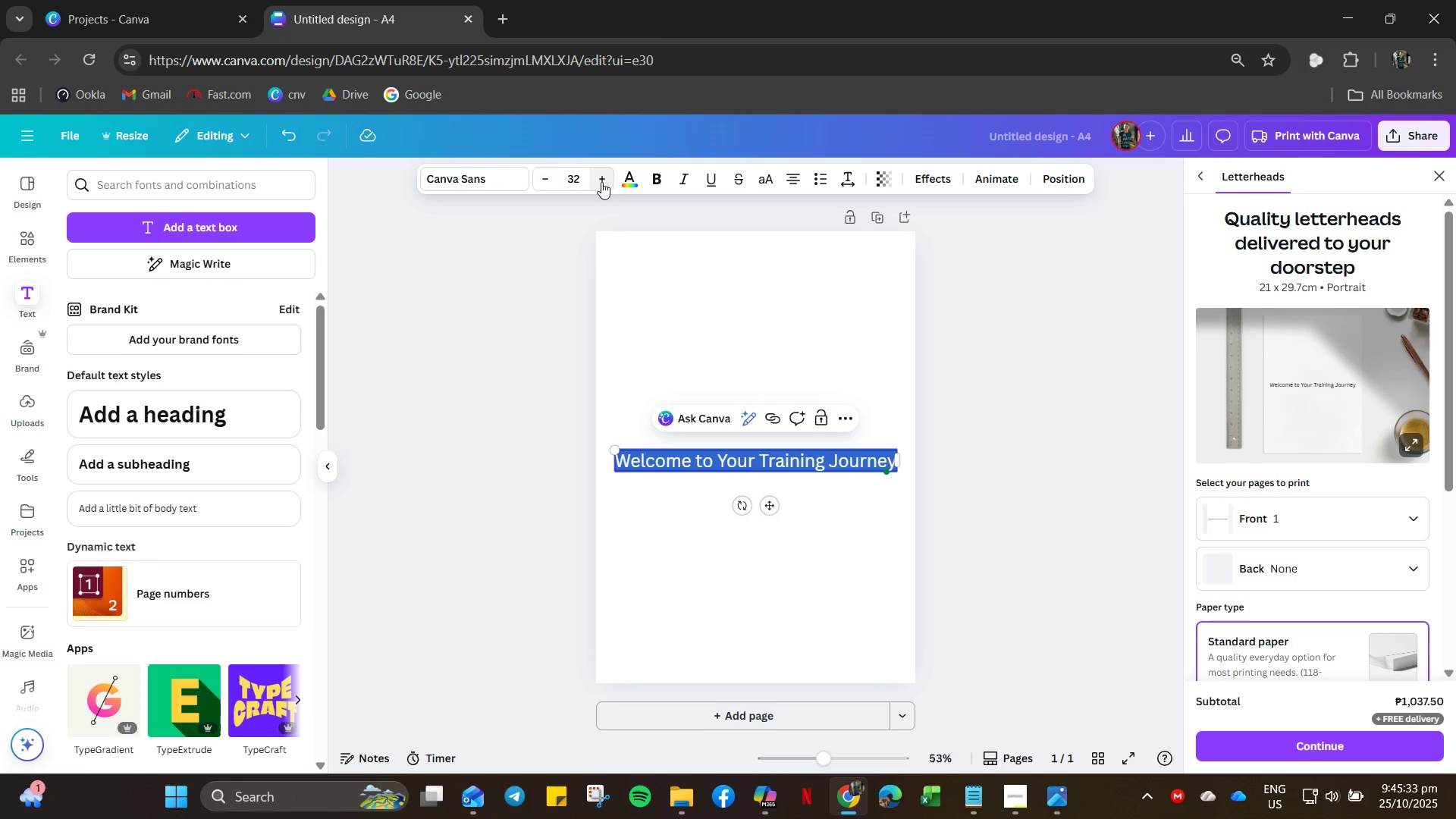 
triple_click([601, 182])
 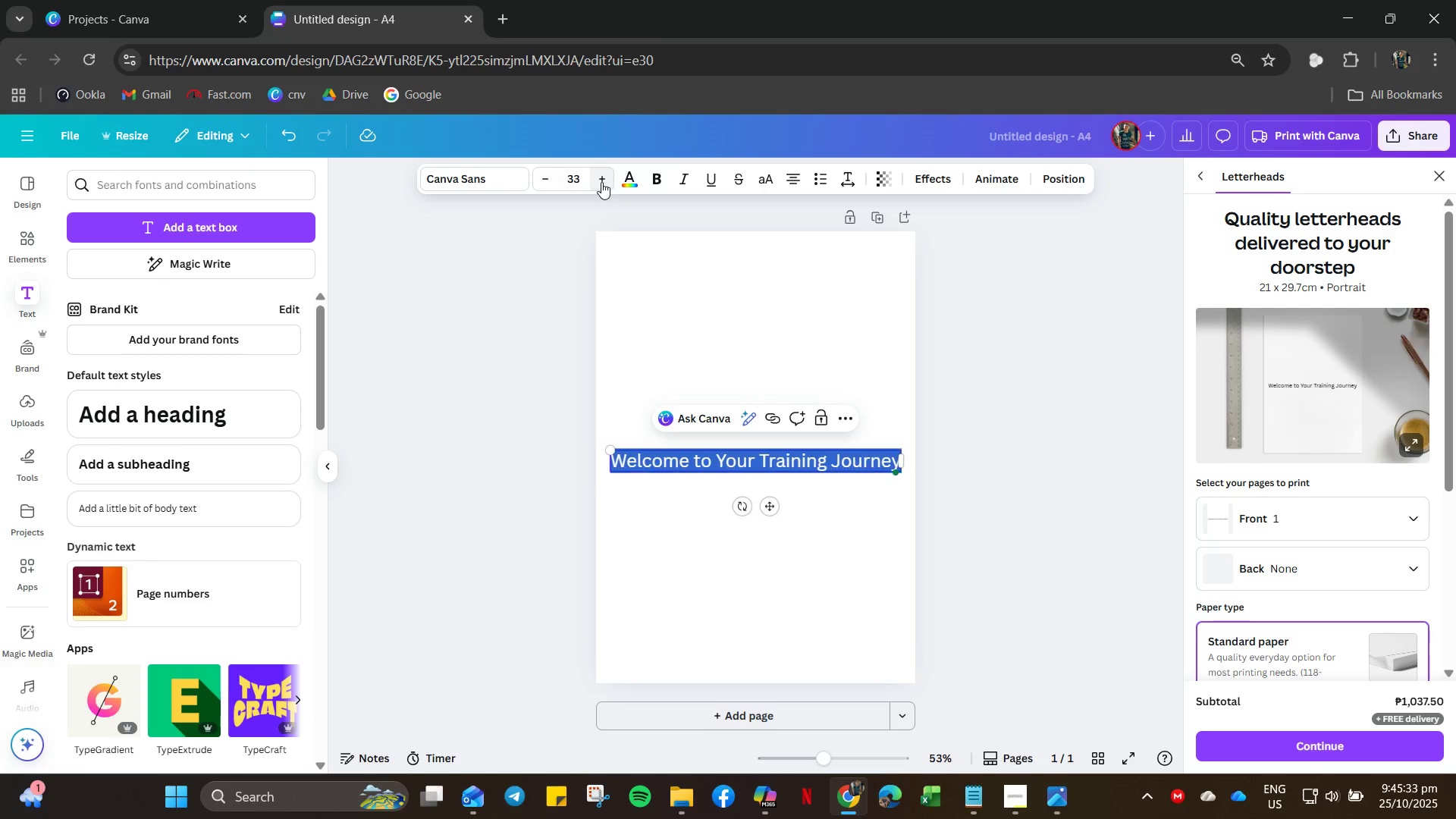 
triple_click([601, 182])
 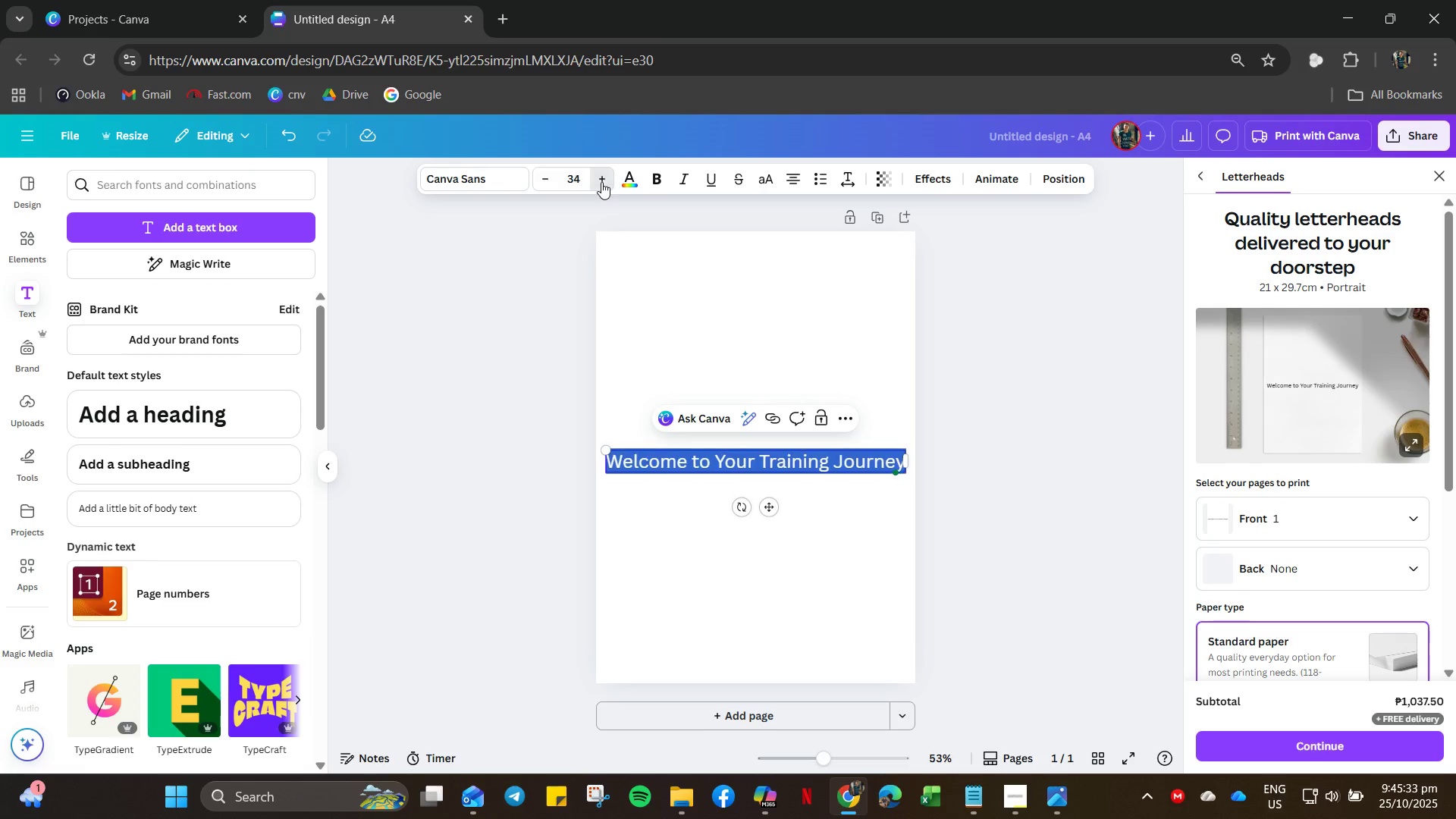 
triple_click([601, 182])
 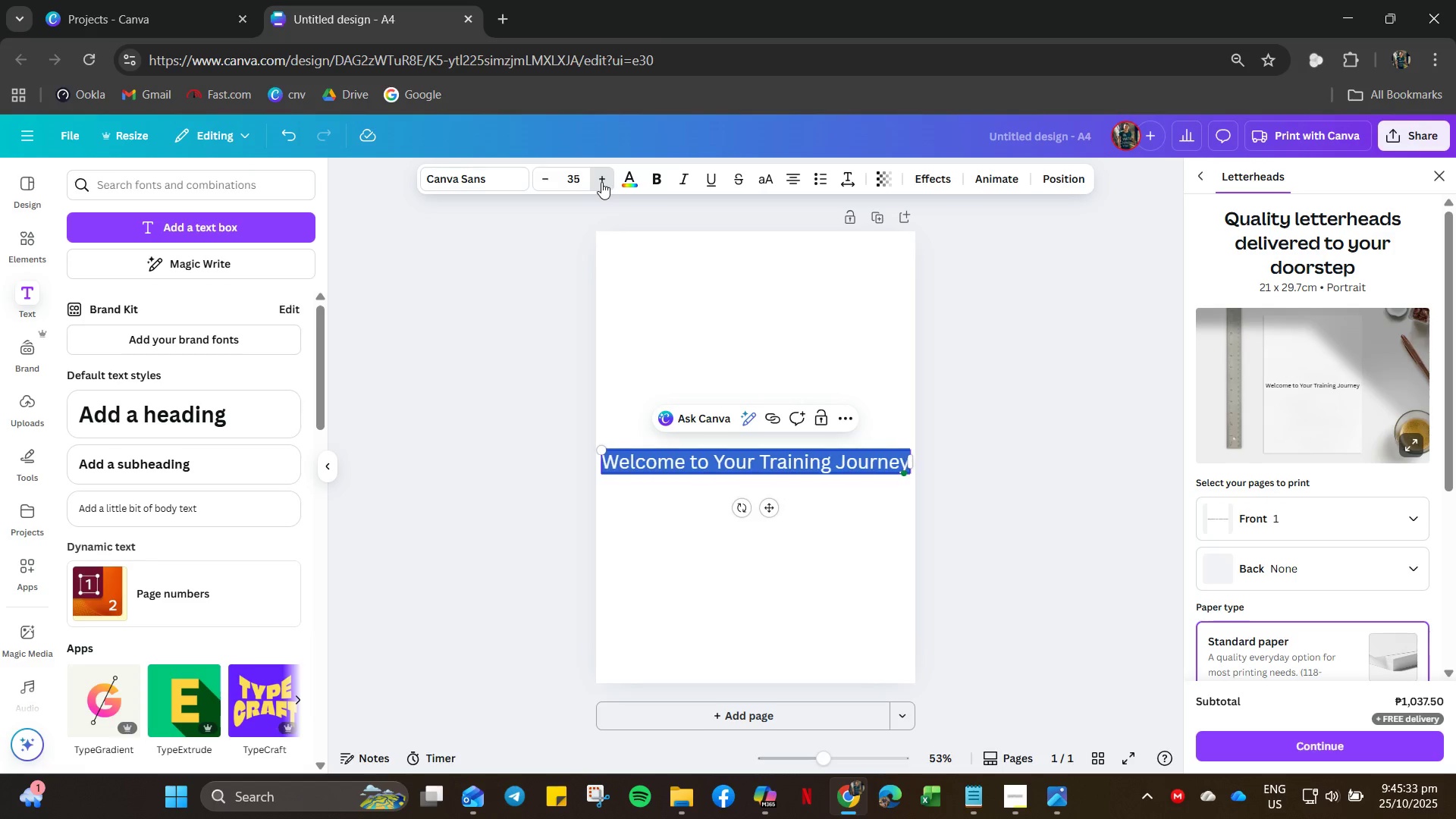 
triple_click([601, 182])
 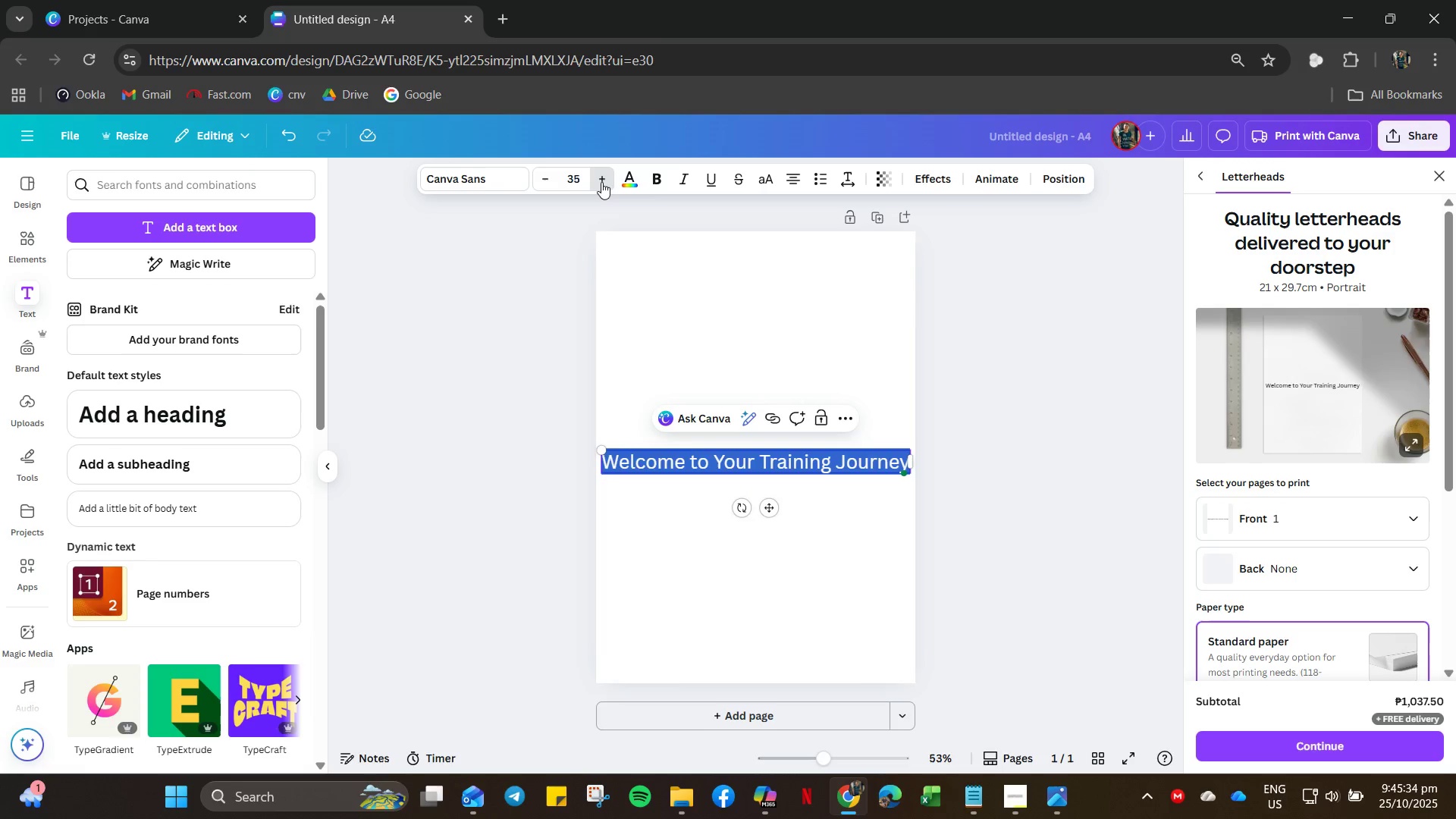 
triple_click([601, 182])
 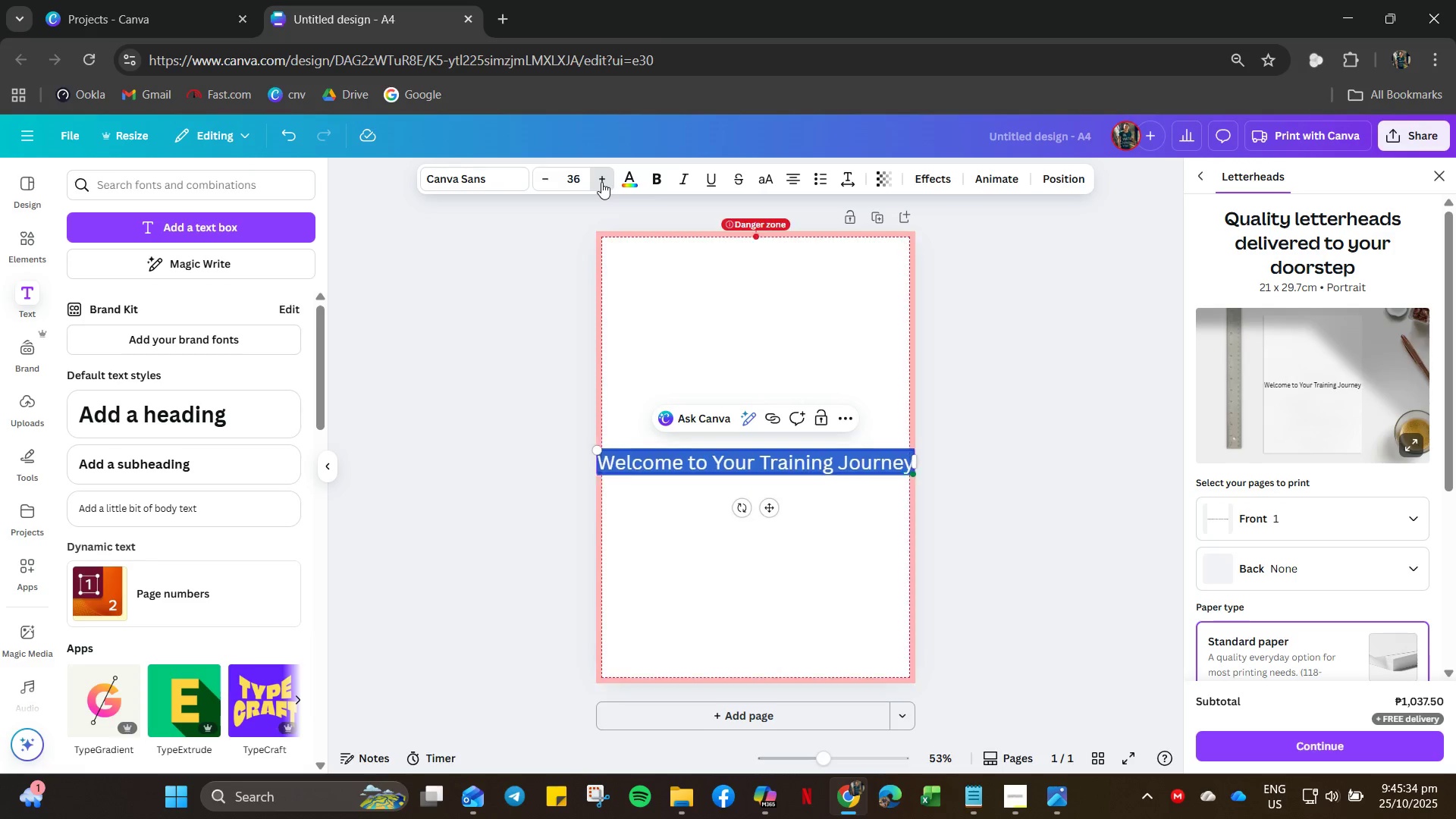 
triple_click([601, 182])
 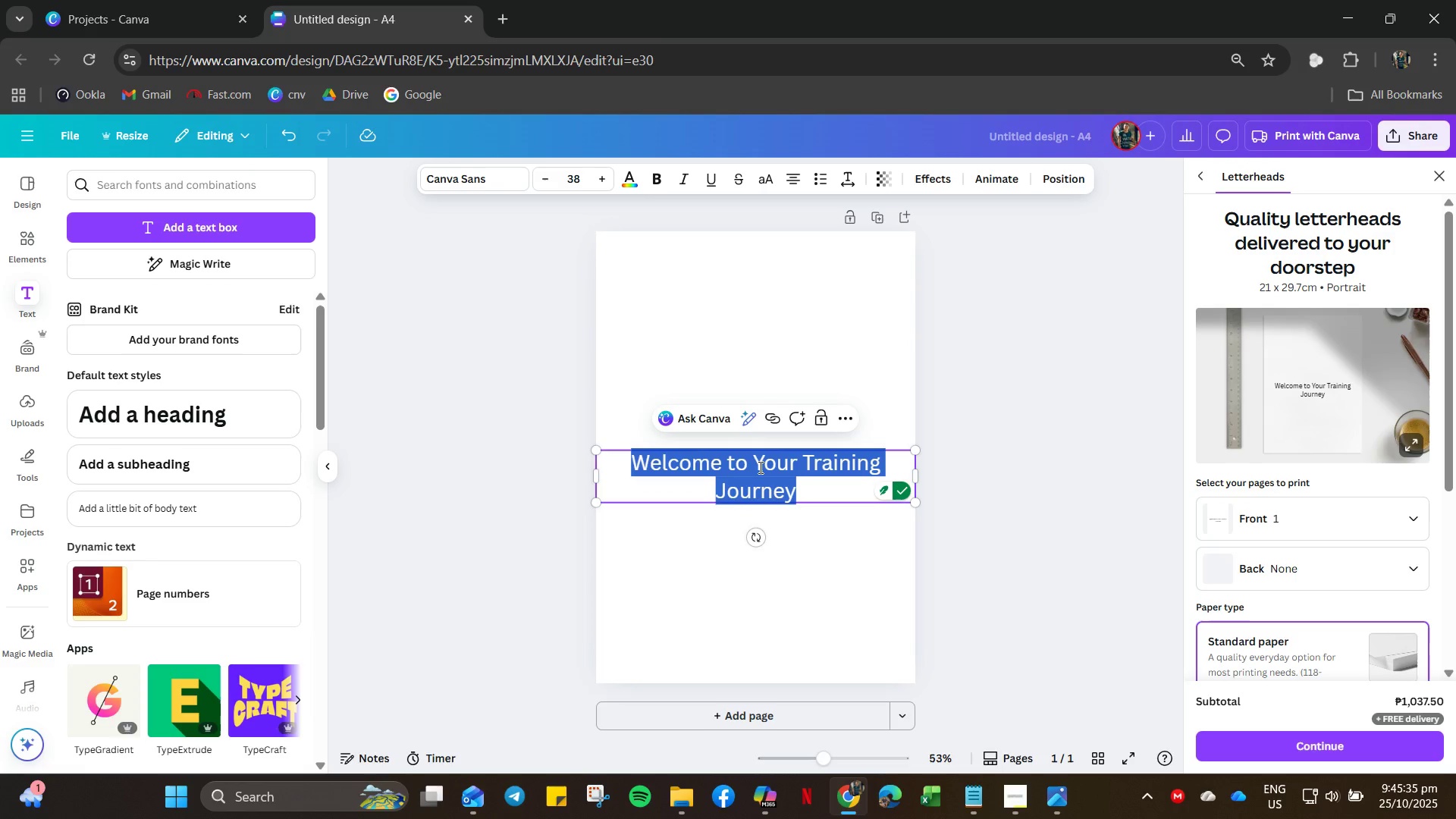 
left_click([758, 466])
 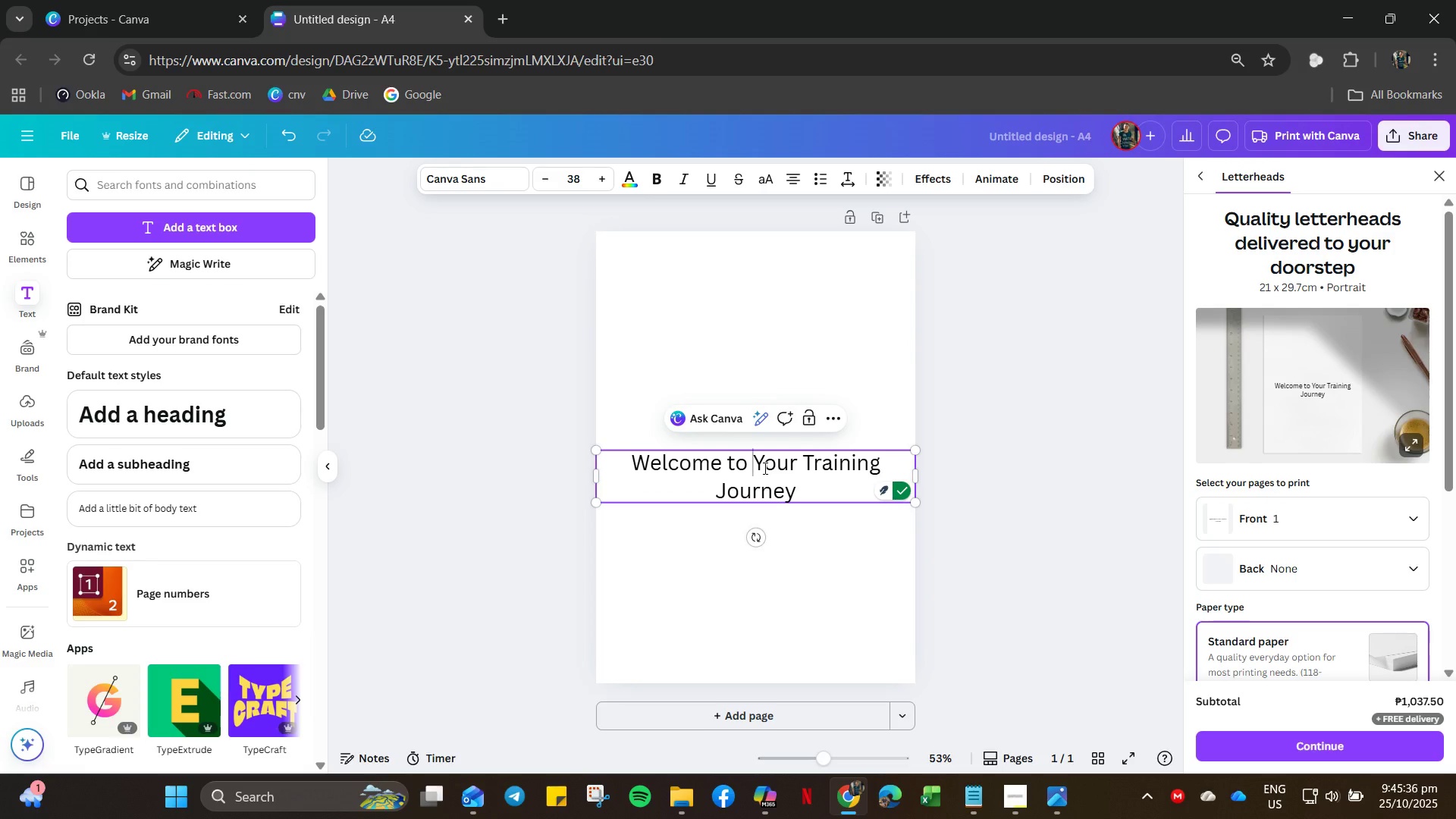 
key(Enter)
 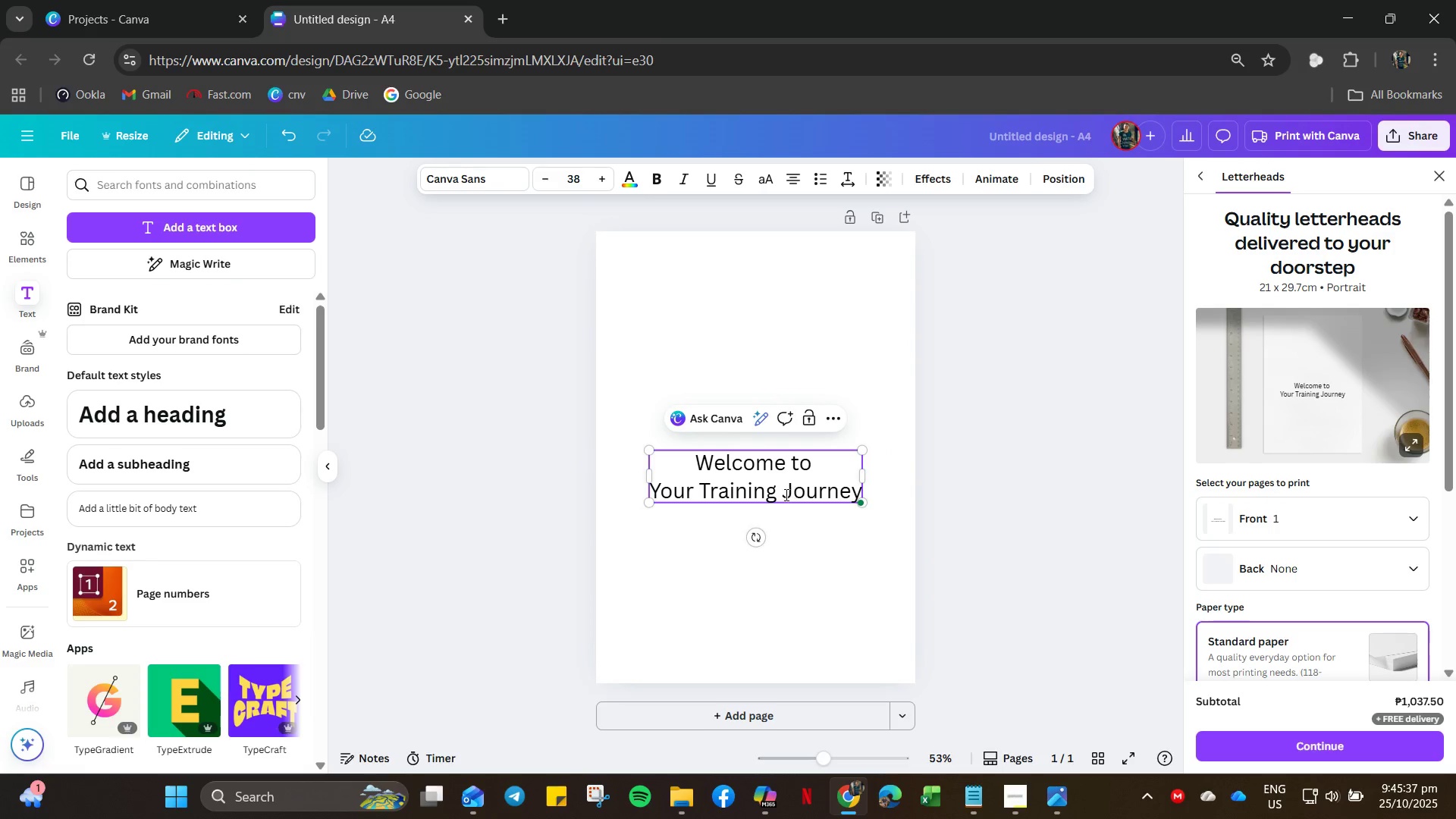 
left_click([783, 495])
 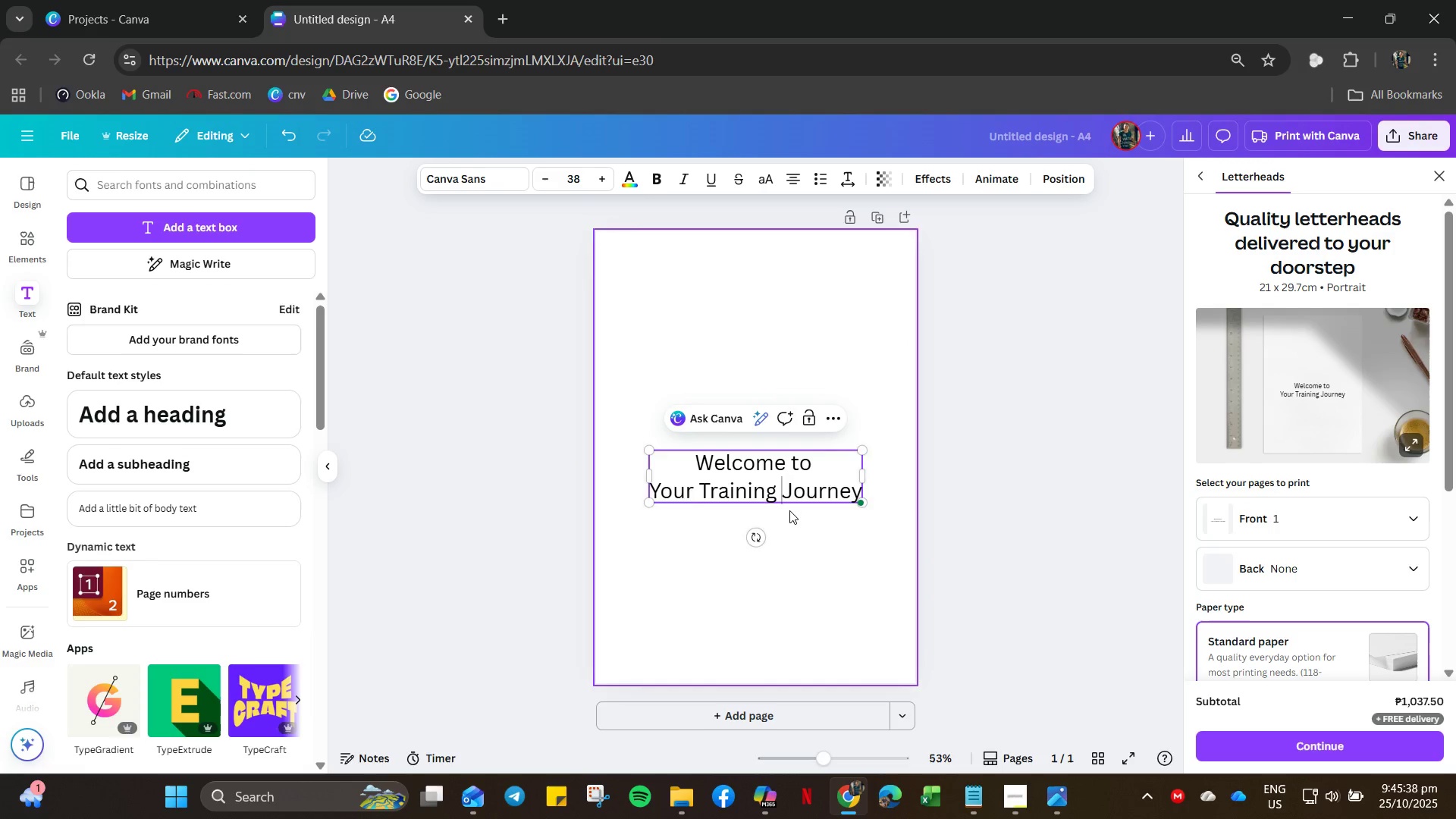 
key(Enter)
 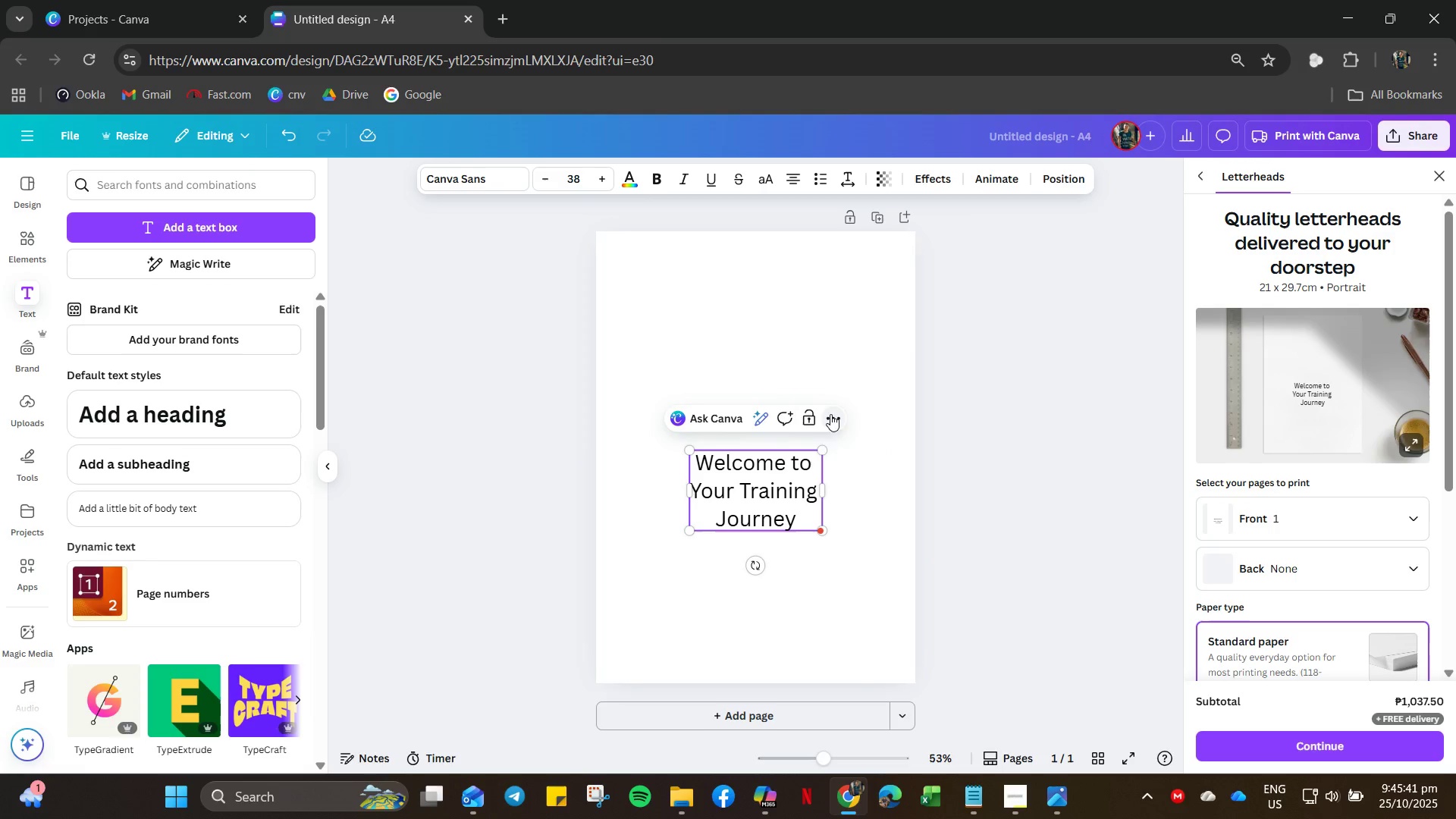 
wait(8.14)
 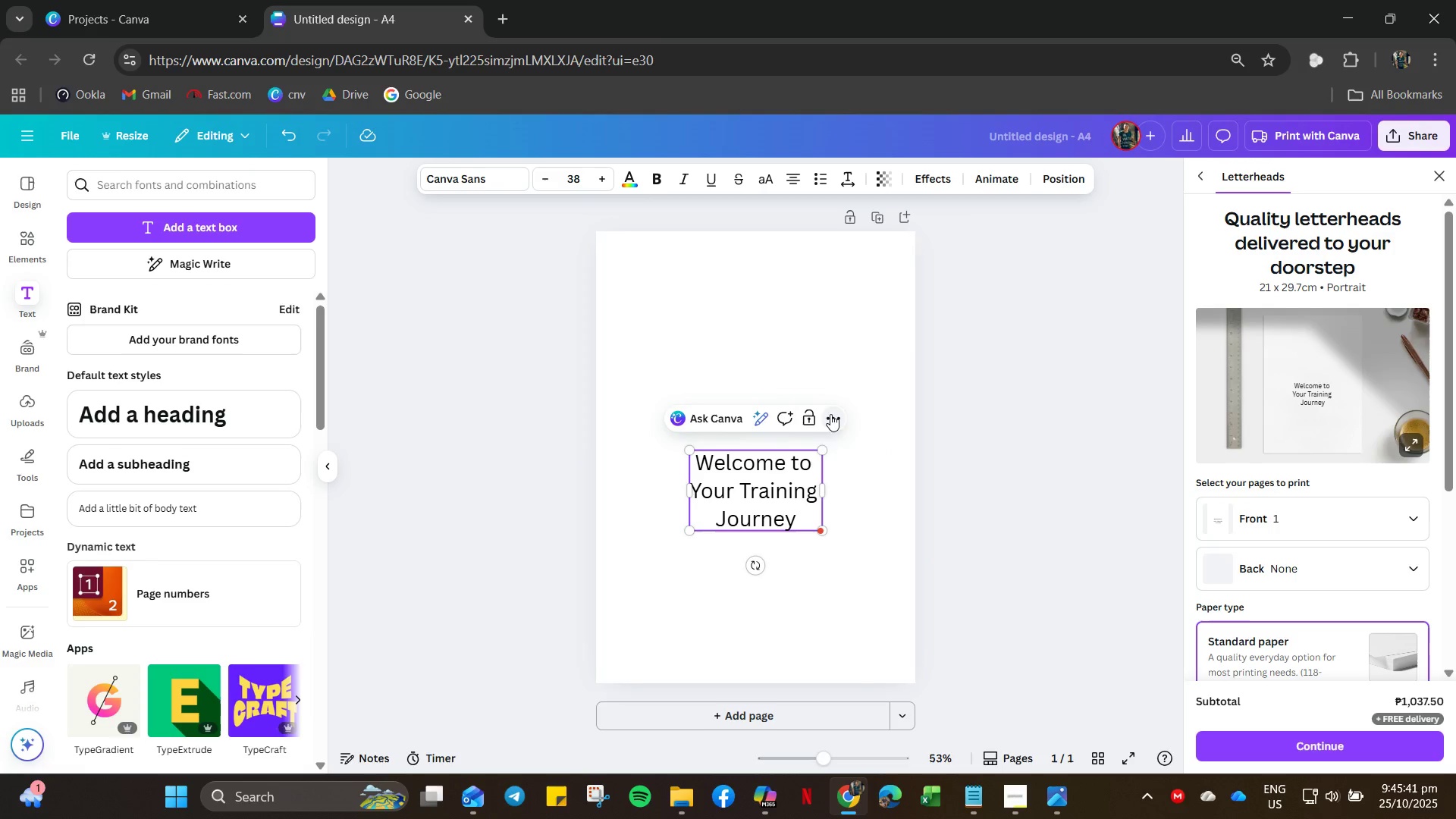 
double_click([740, 180])
 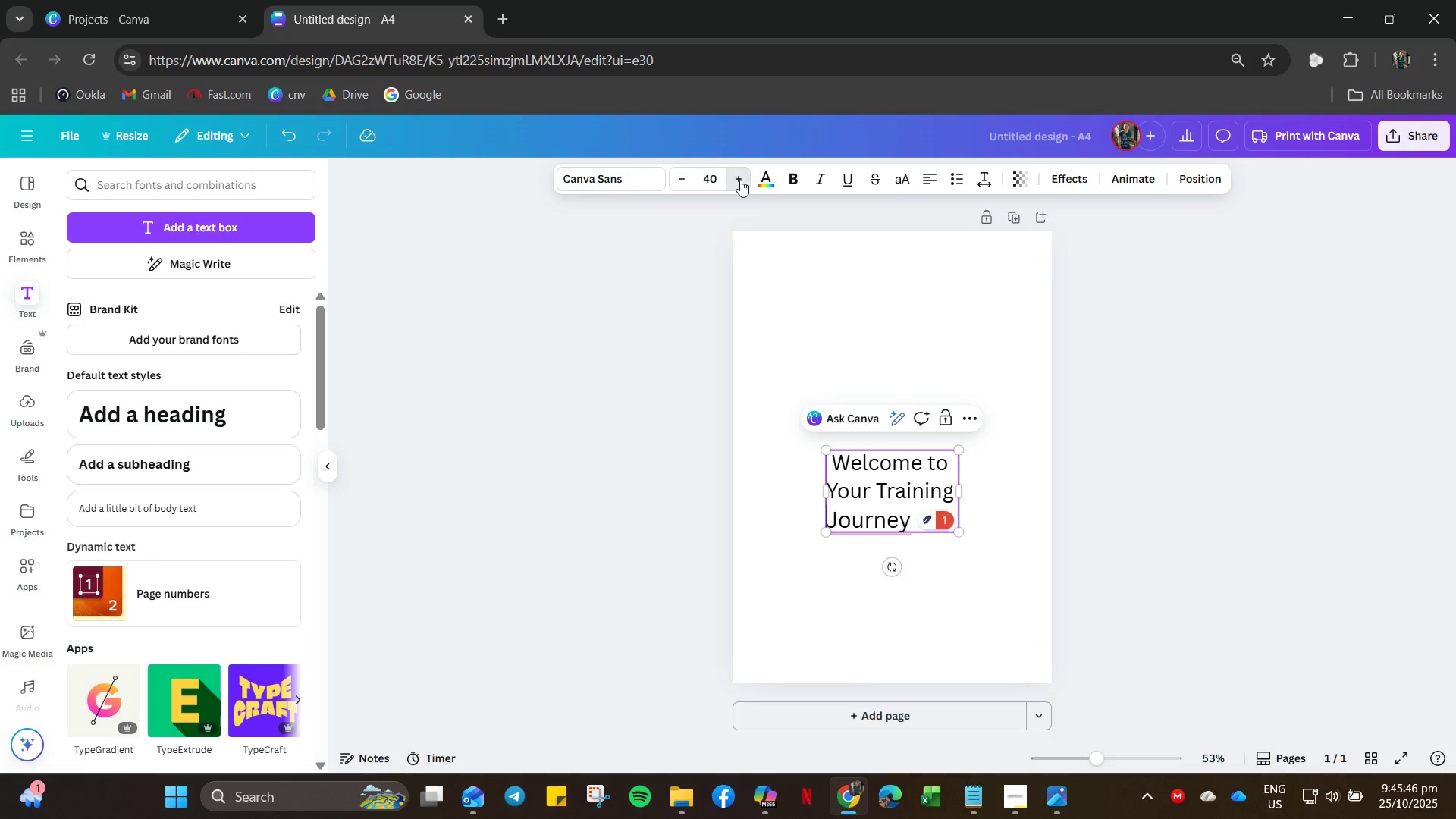 
triple_click([740, 180])
 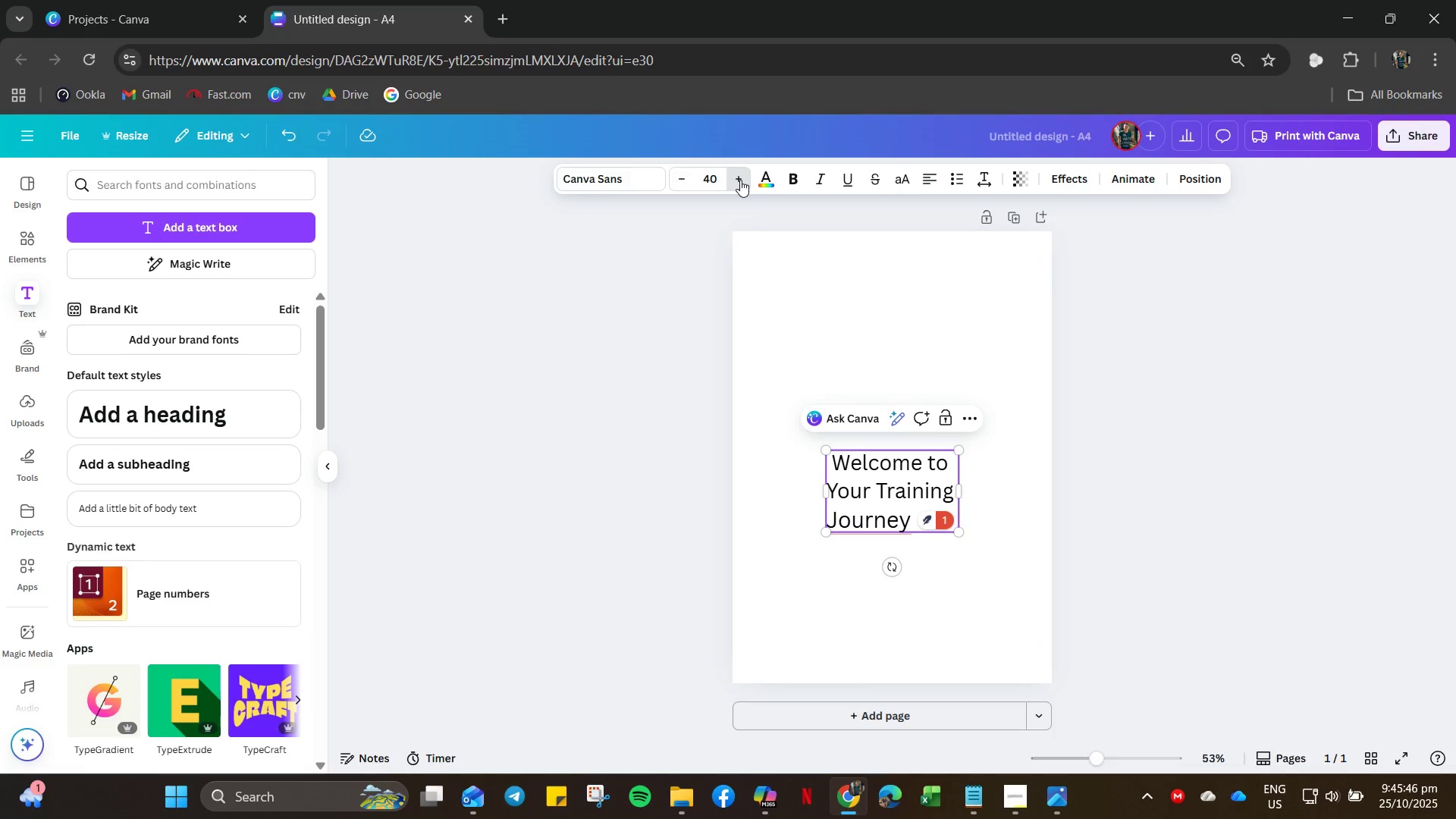 
triple_click([740, 180])
 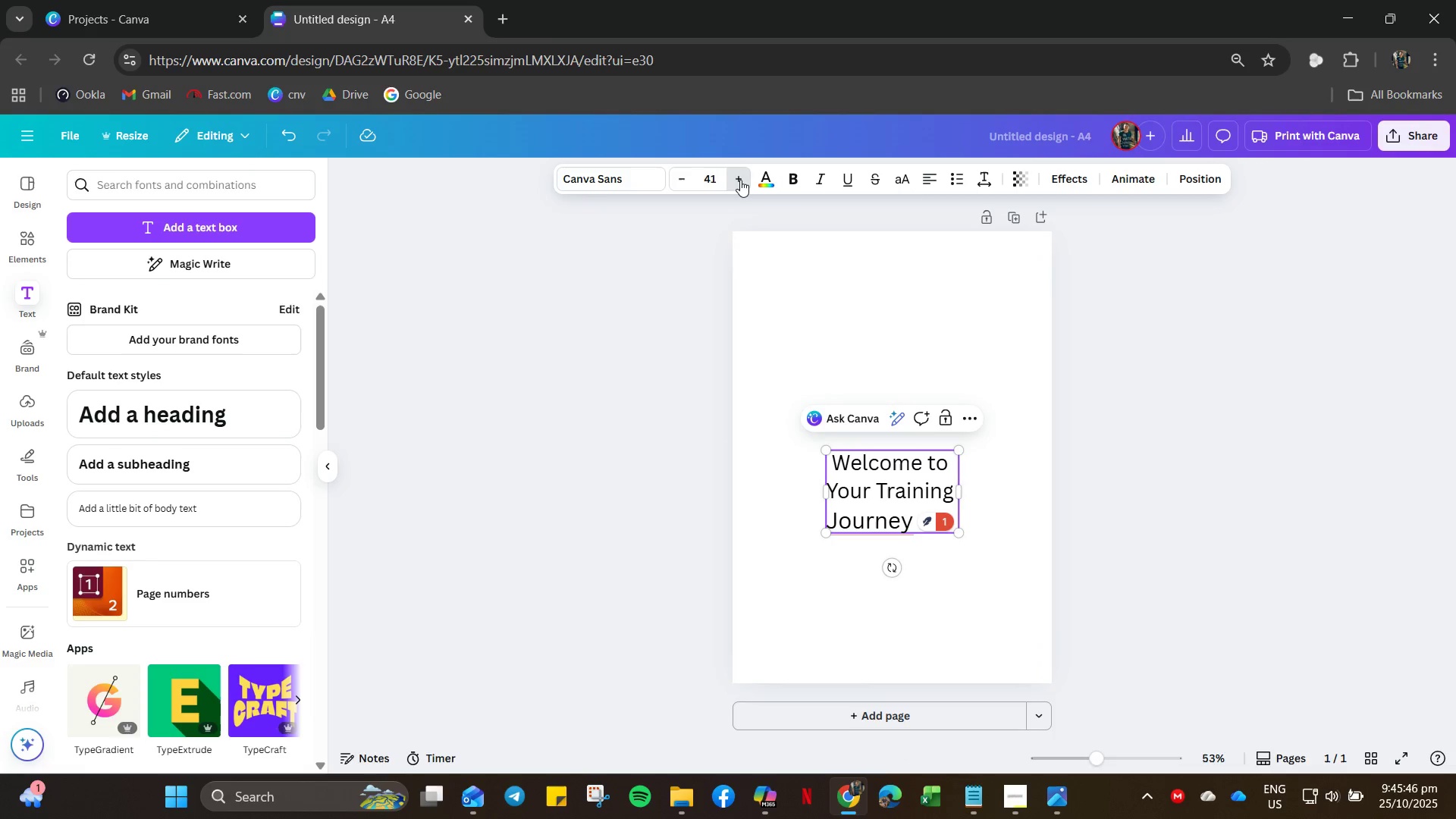 
triple_click([740, 180])
 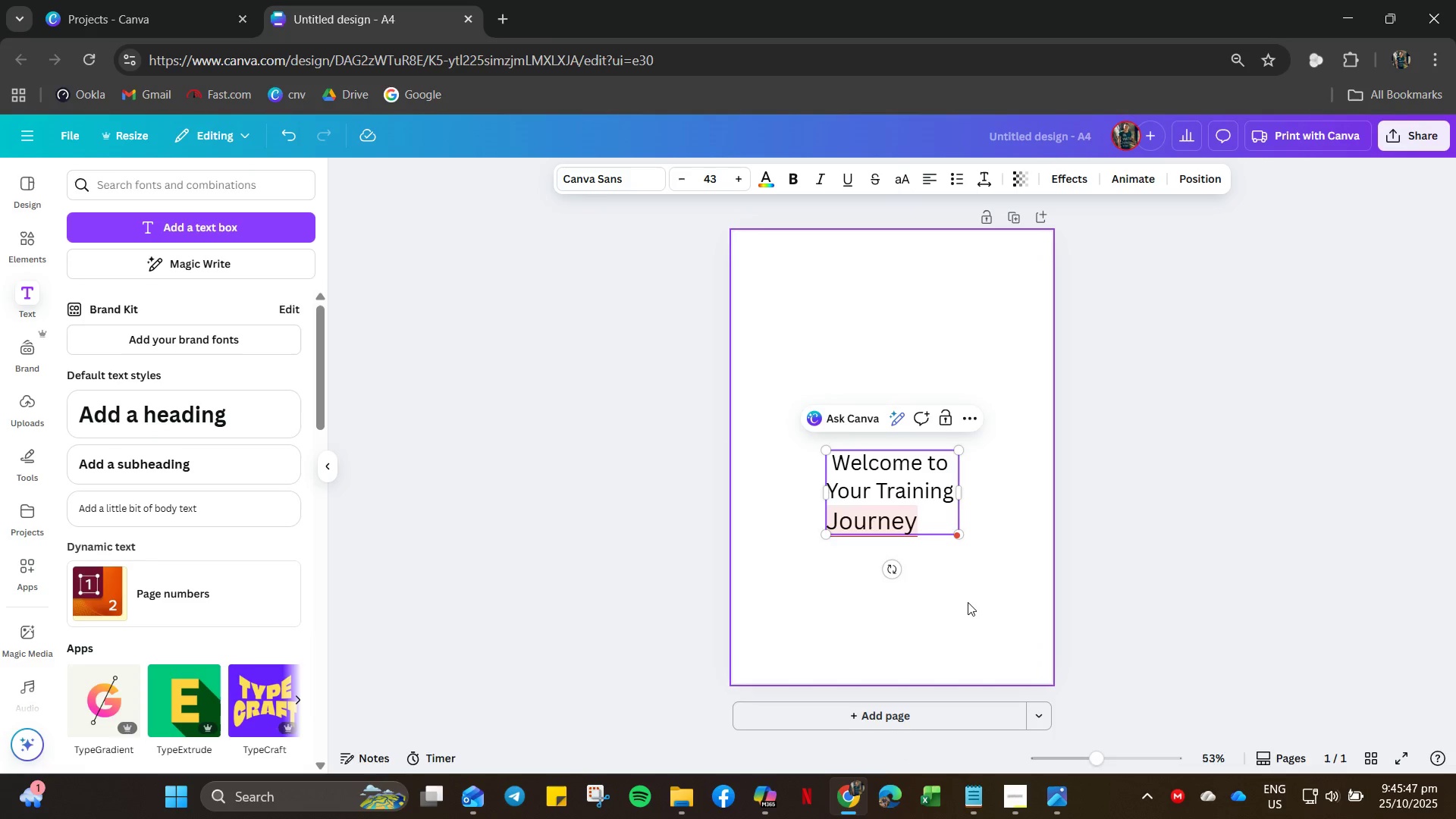 
key(Control+Z)
 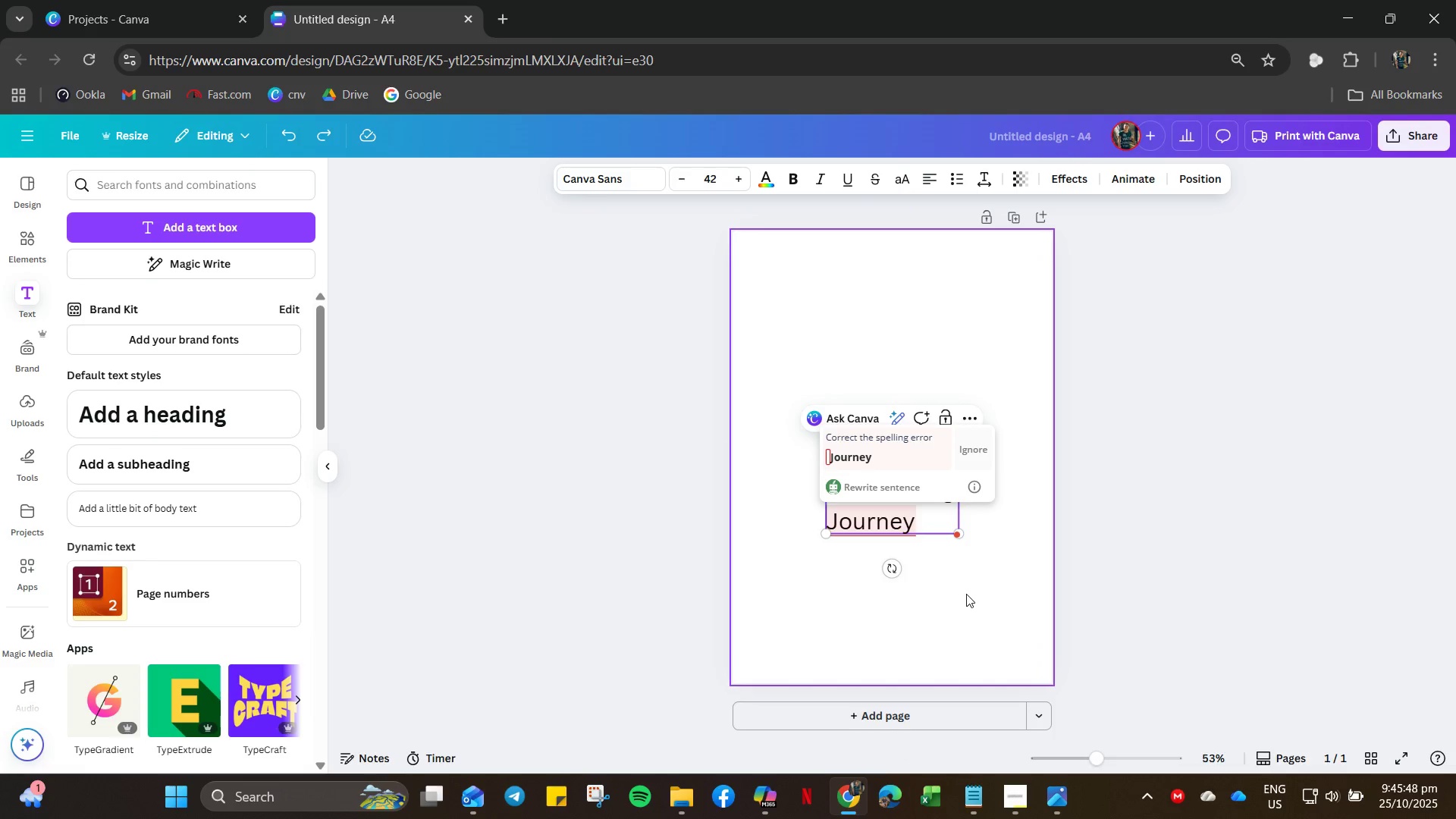 
key(Control+Z)
 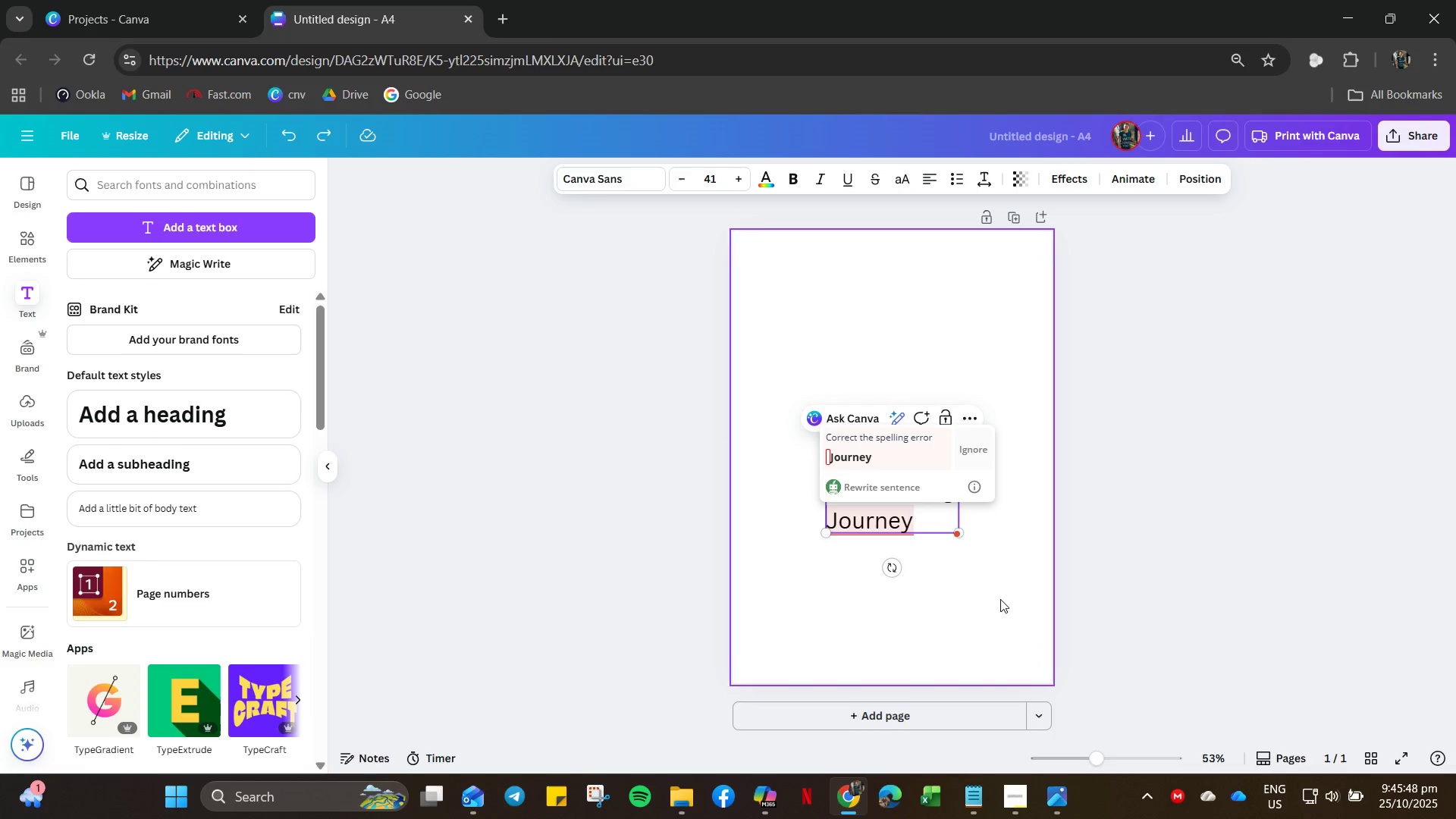 
key(Control+Z)
 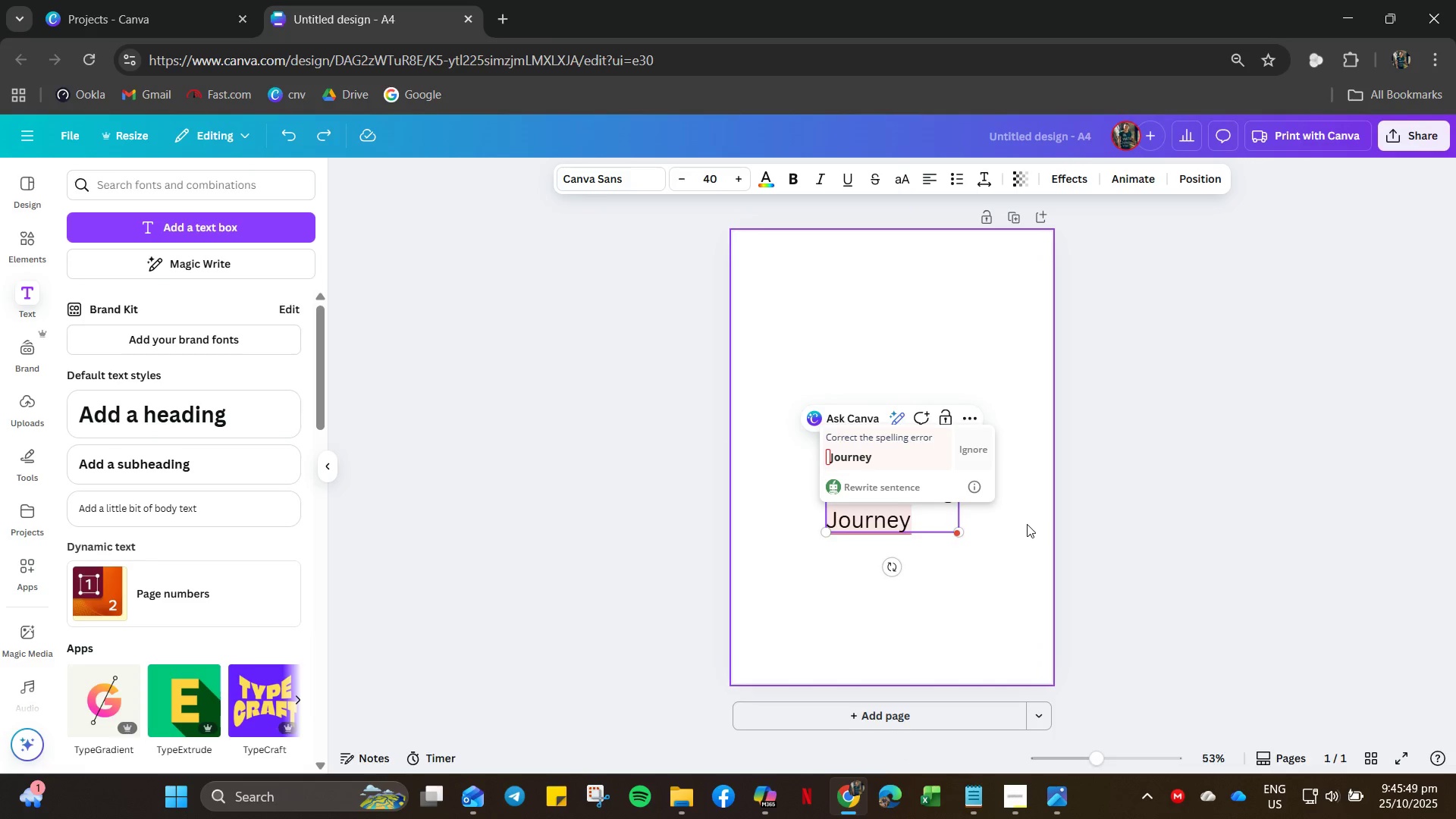 
key(Control+Z)
 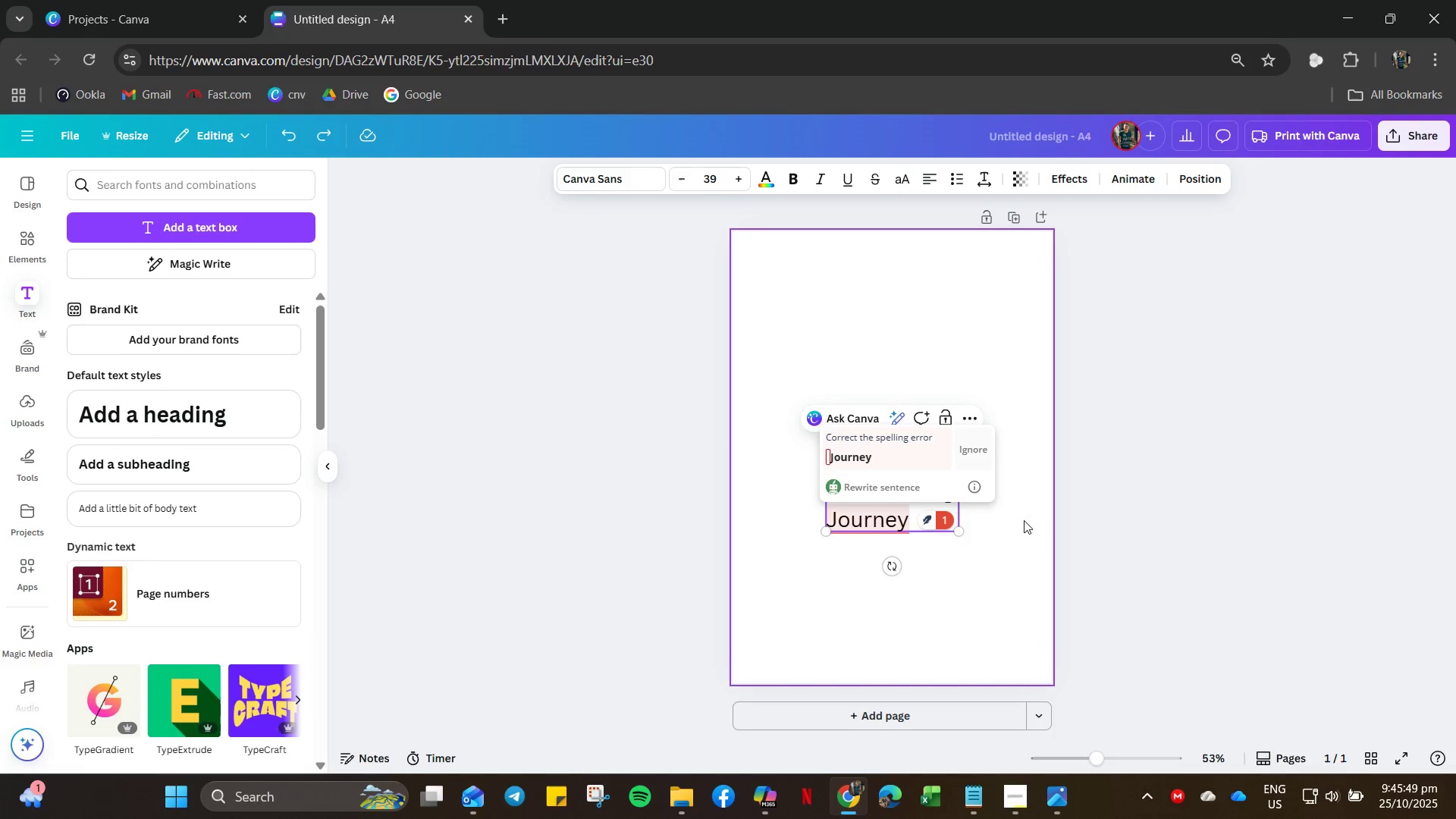 
key(Control+Z)
 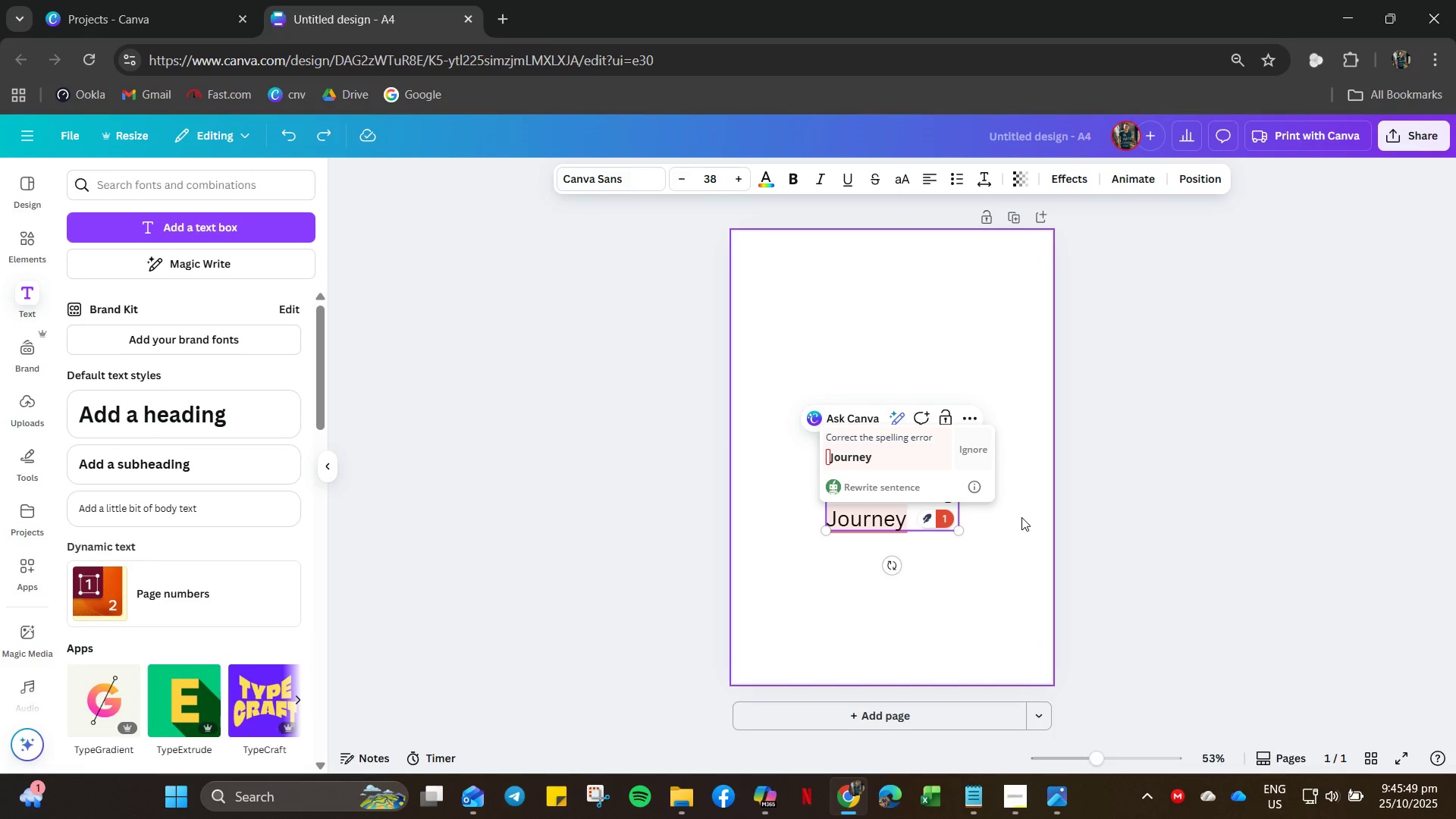 
key(Control+Z)
 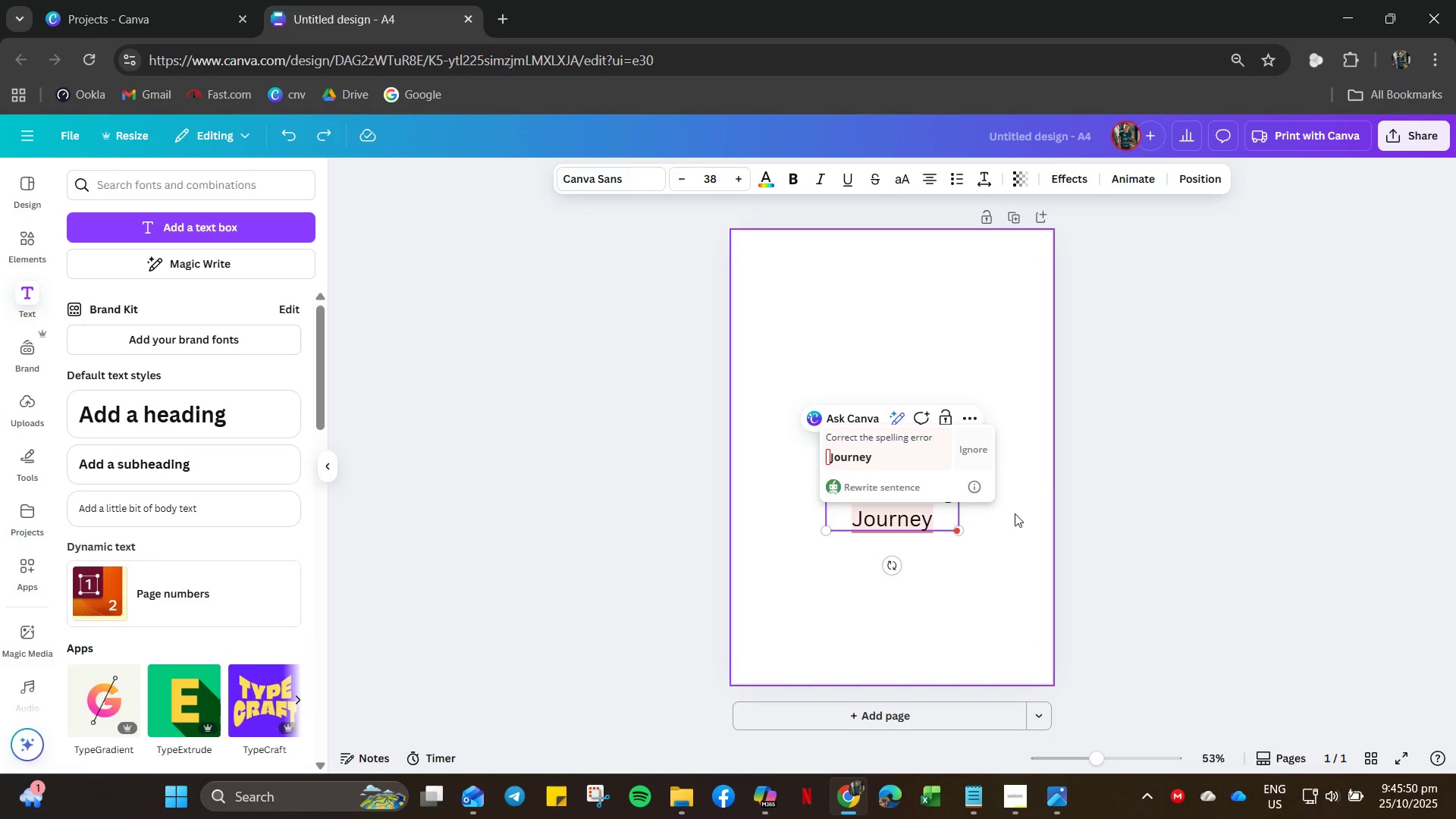 
left_click([1006, 523])
 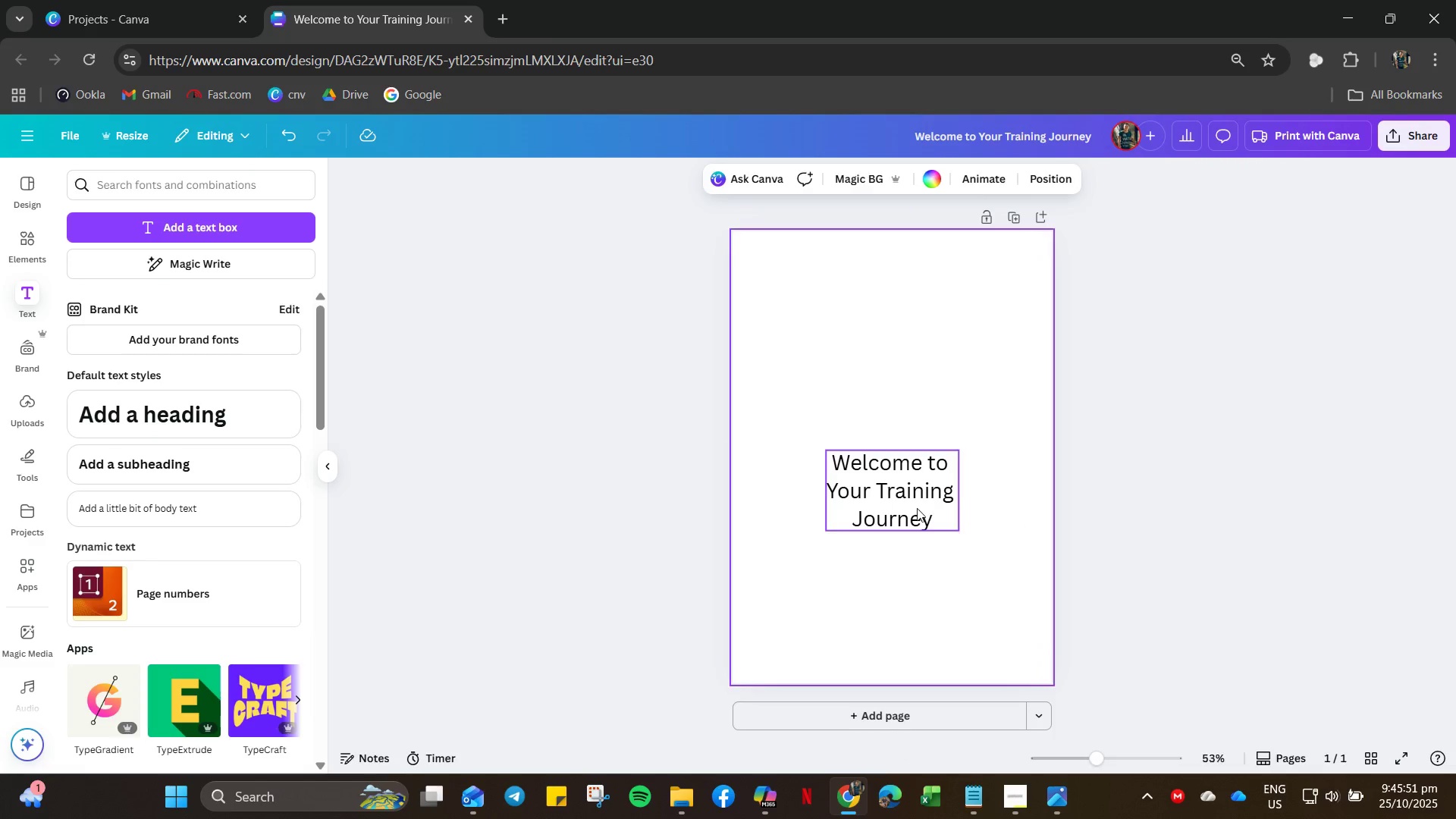 
key(Control+A)
 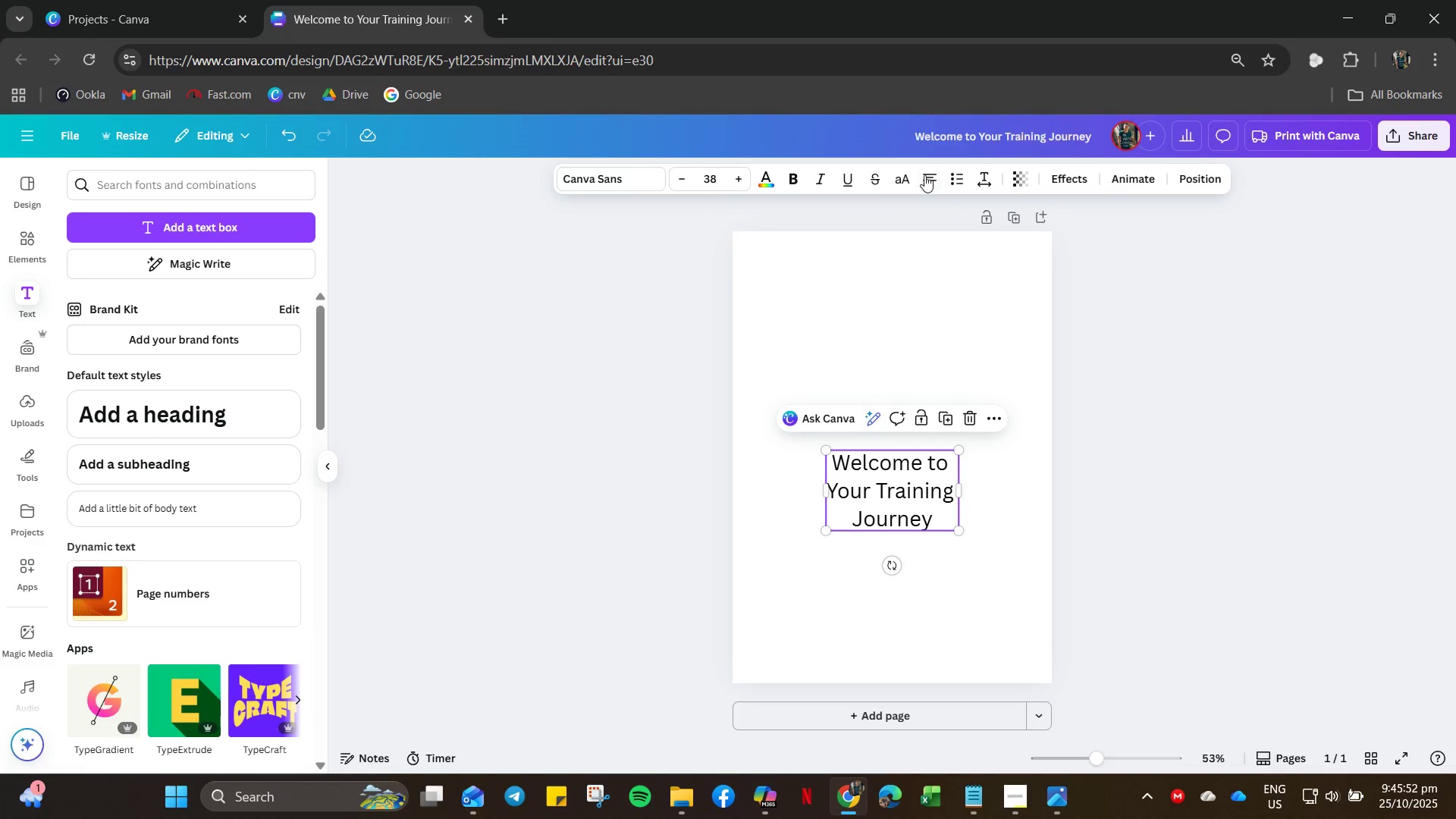 
left_click([924, 175])
 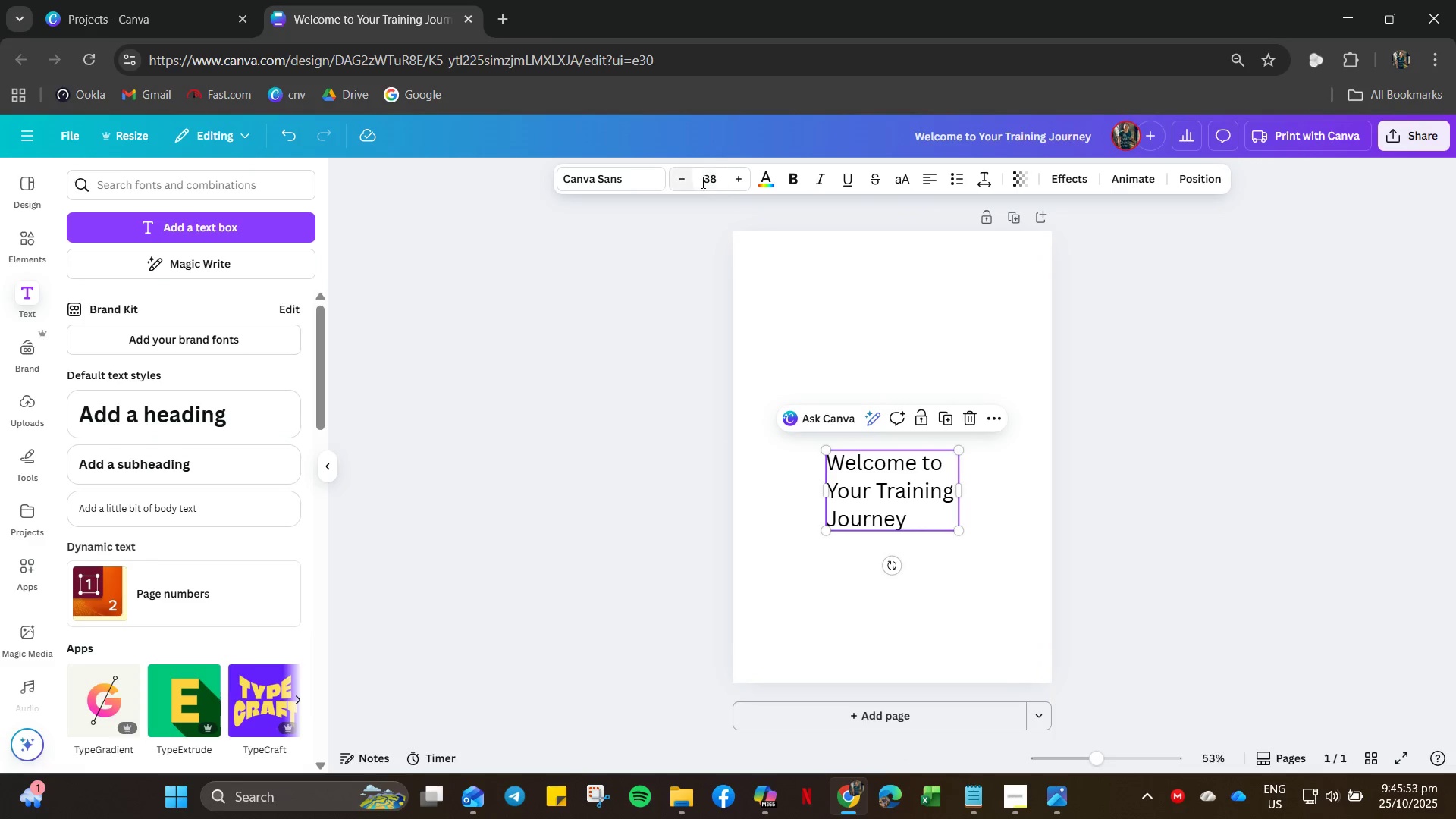 
left_click([872, 344])
 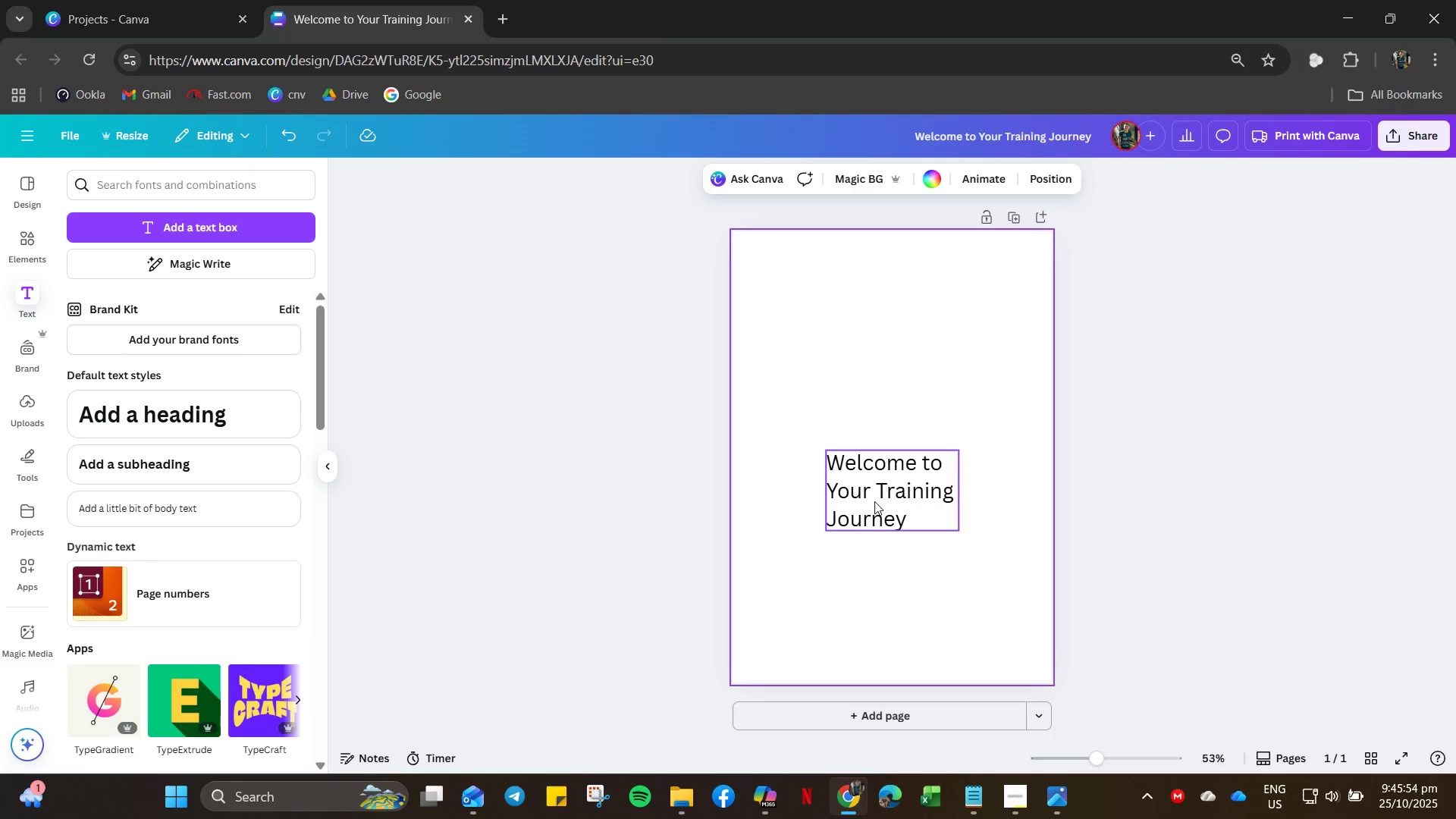 
left_click([874, 501])
 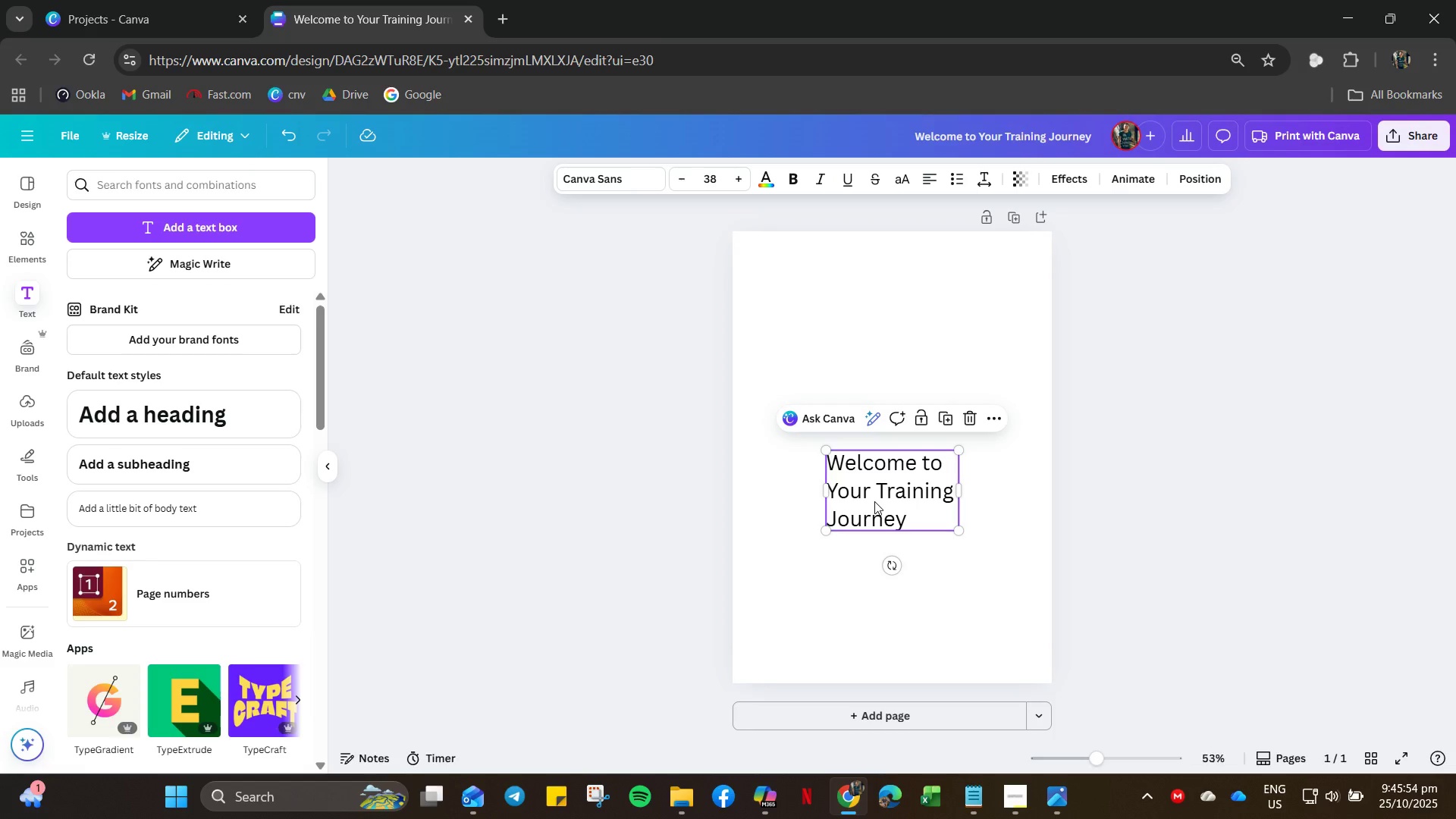 
key(Control+A)
 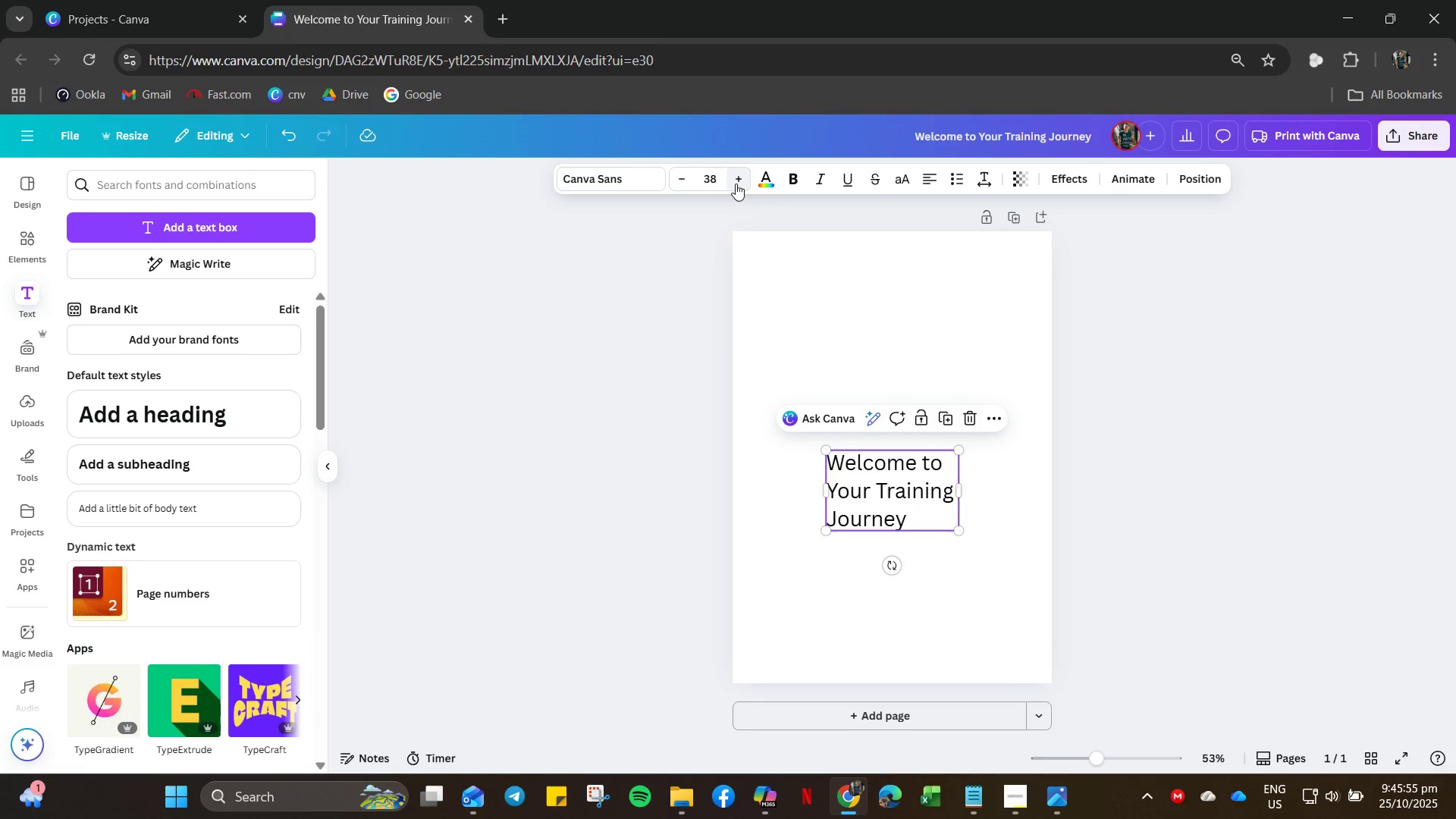 
double_click([736, 184])
 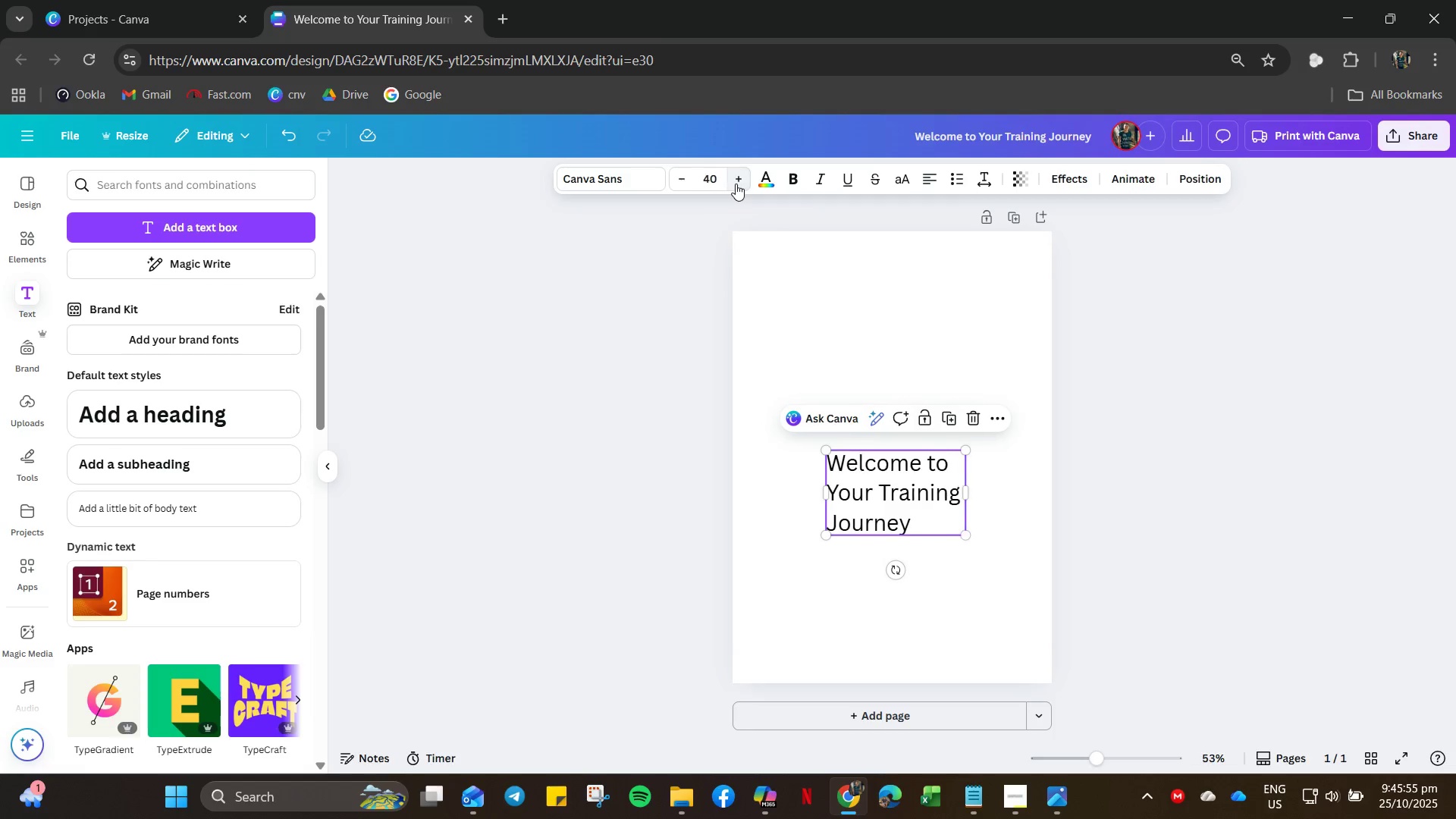 
triple_click([736, 184])
 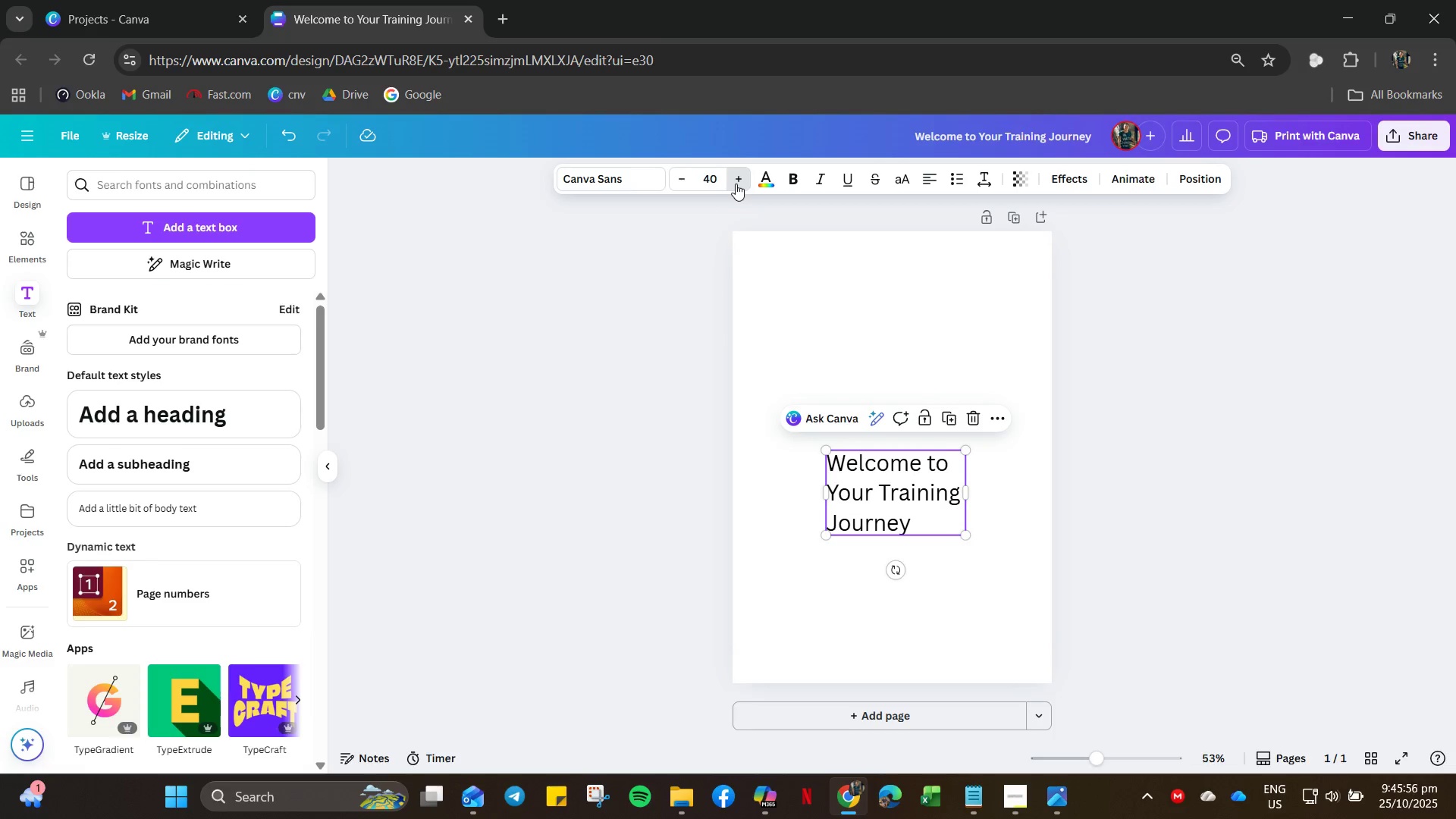 
triple_click([736, 184])
 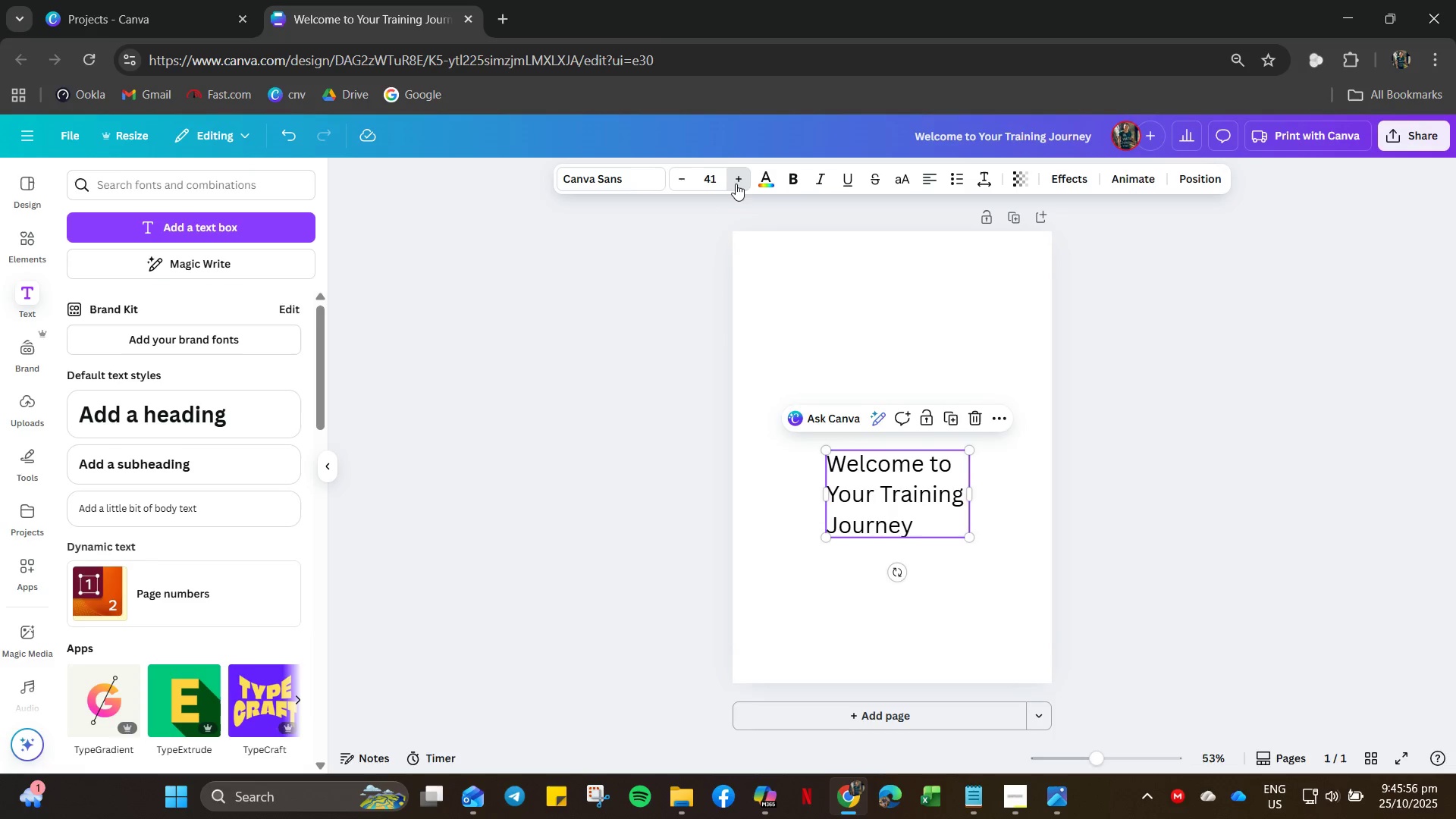 
triple_click([736, 184])
 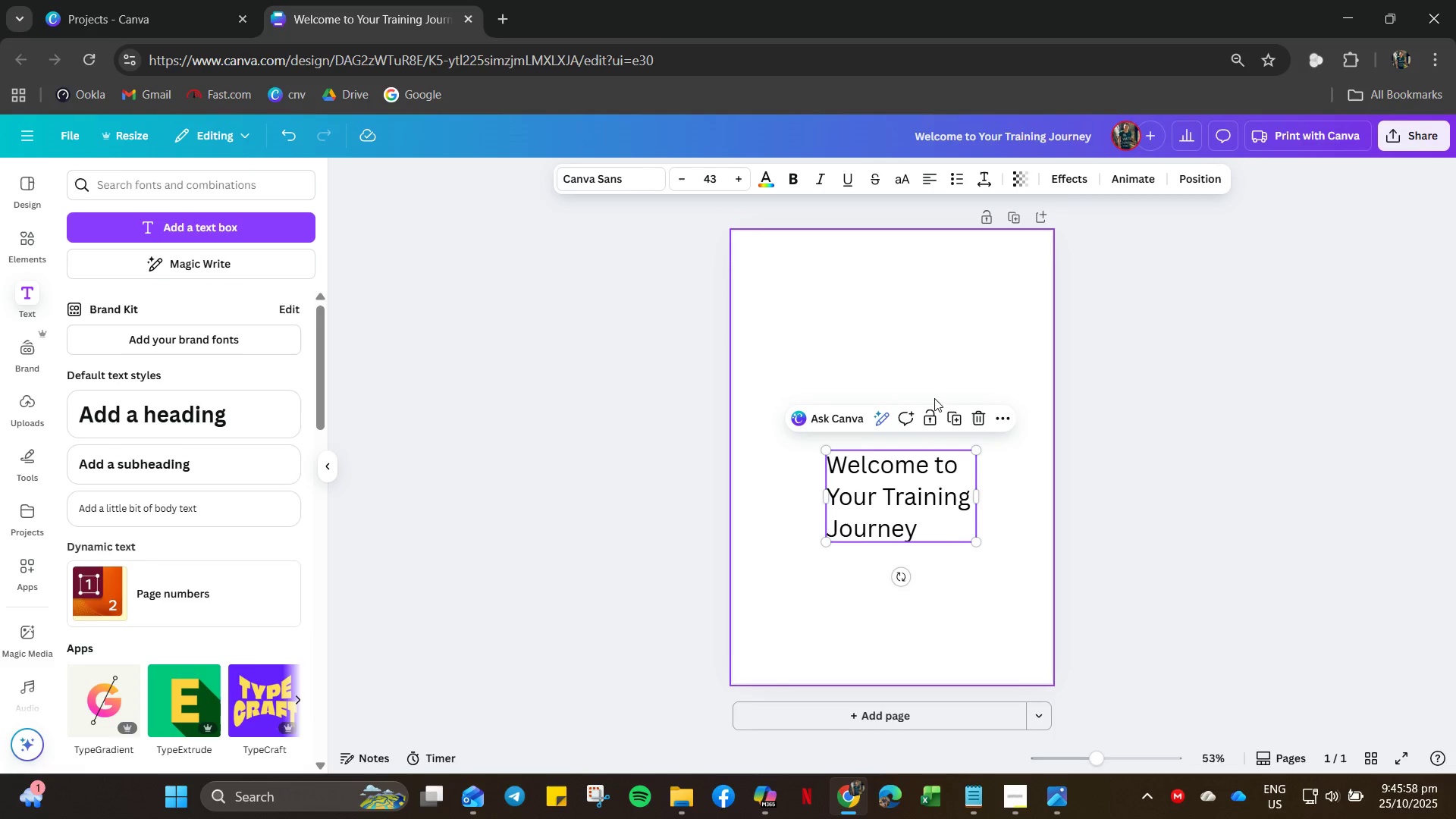 
left_click([903, 328])
 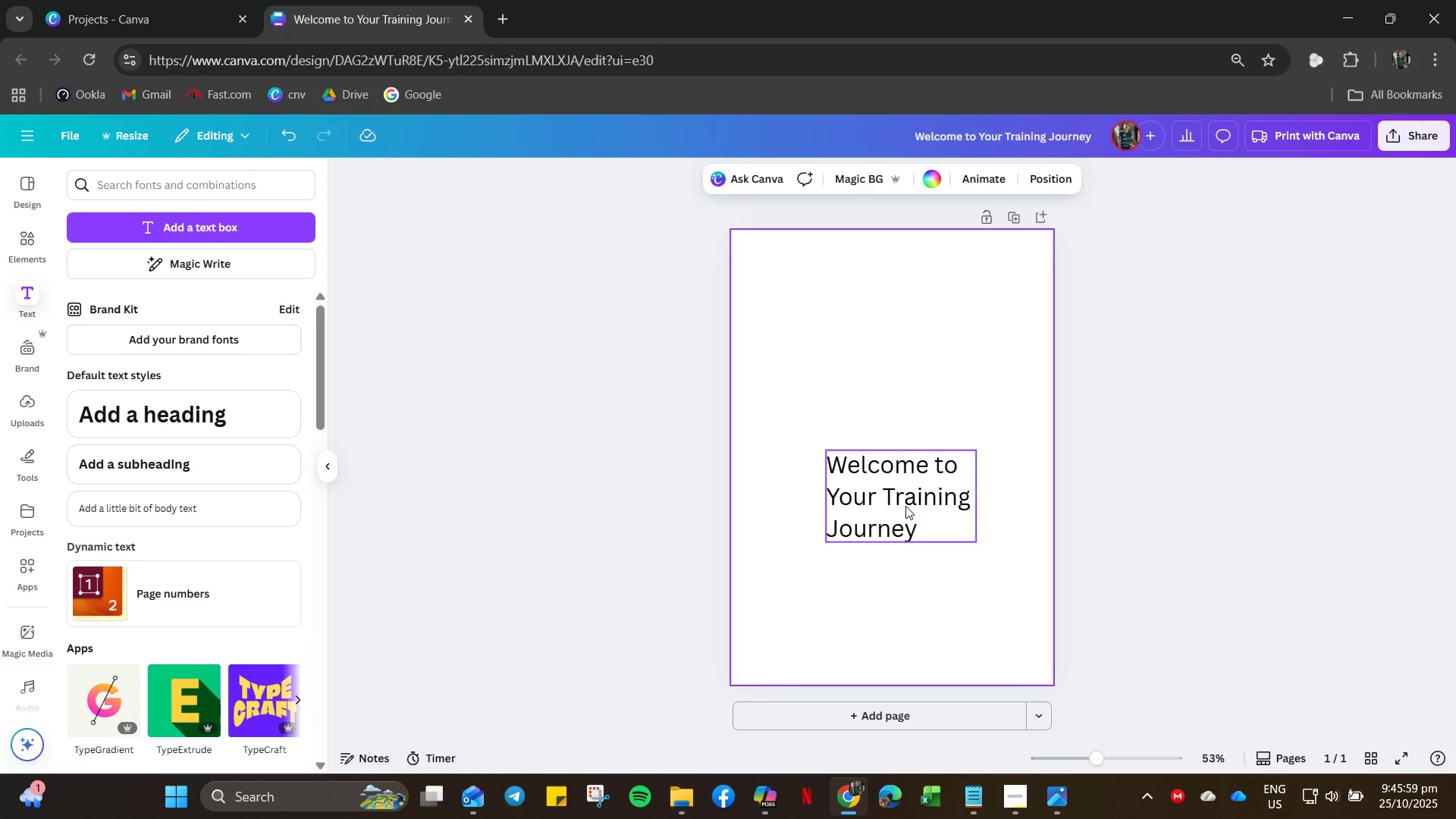 
left_click_drag(start_coordinate=[905, 506], to_coordinate=[834, 361])
 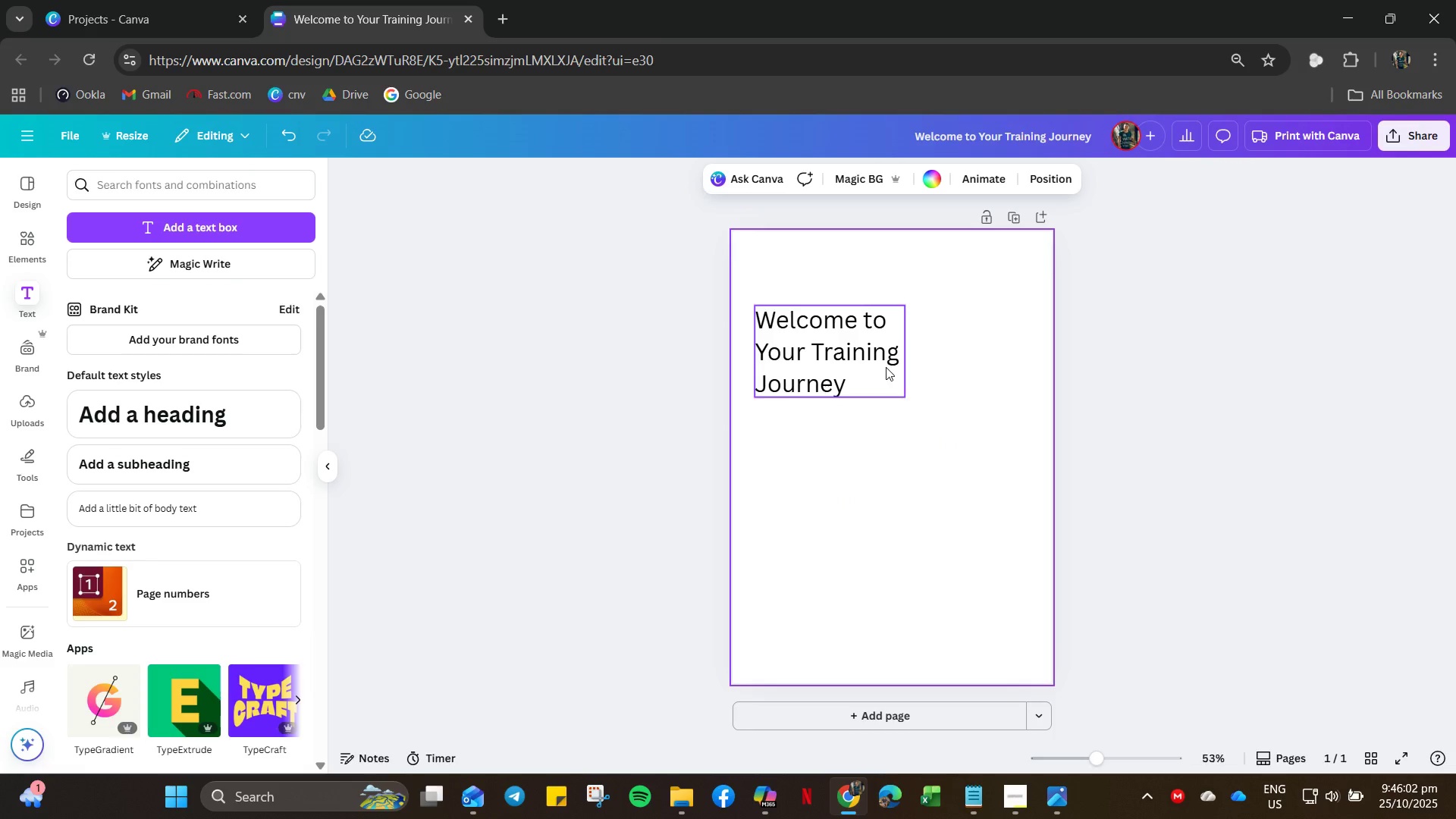 
left_click([839, 365])
 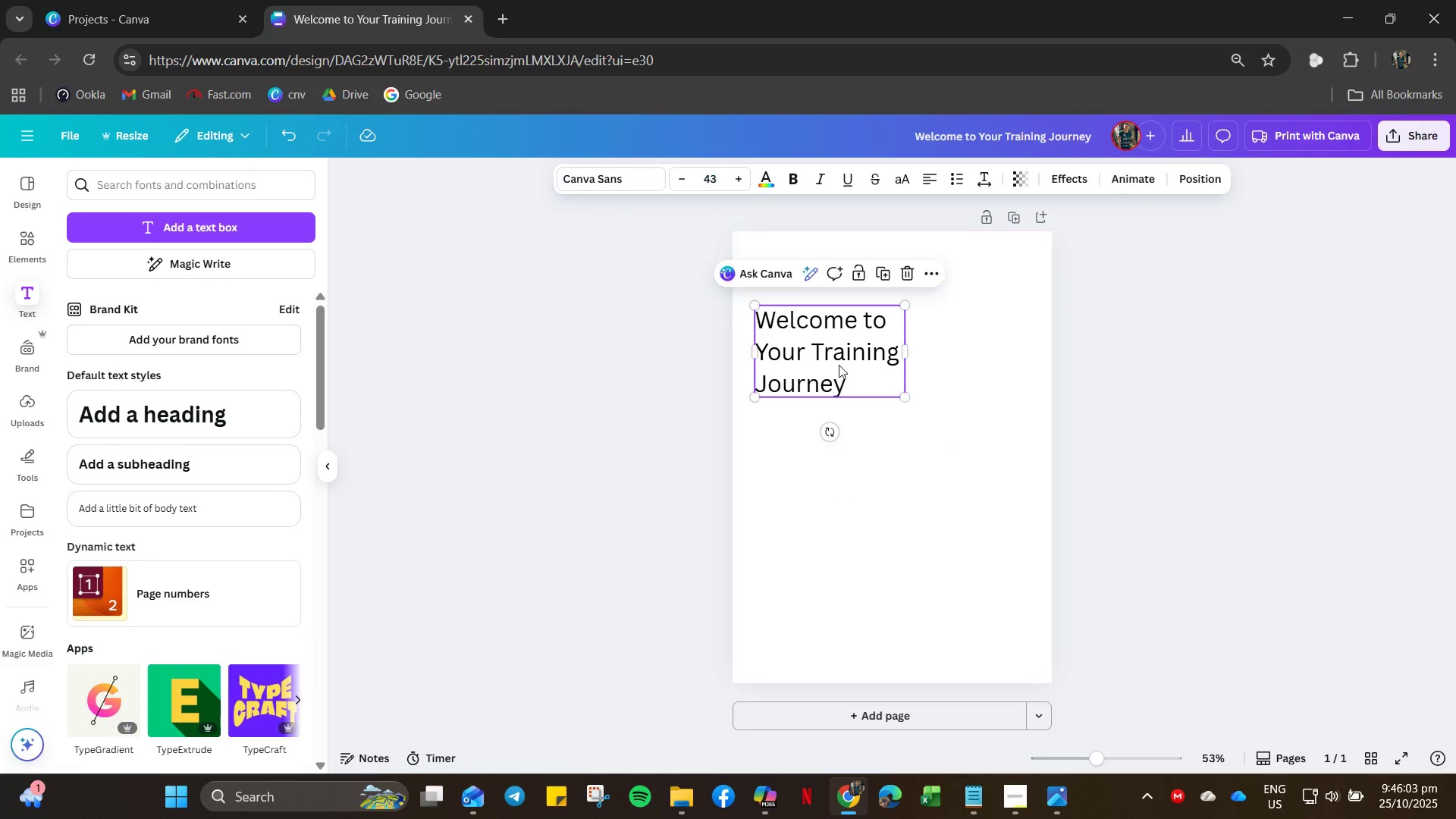 
key(Control+A)
 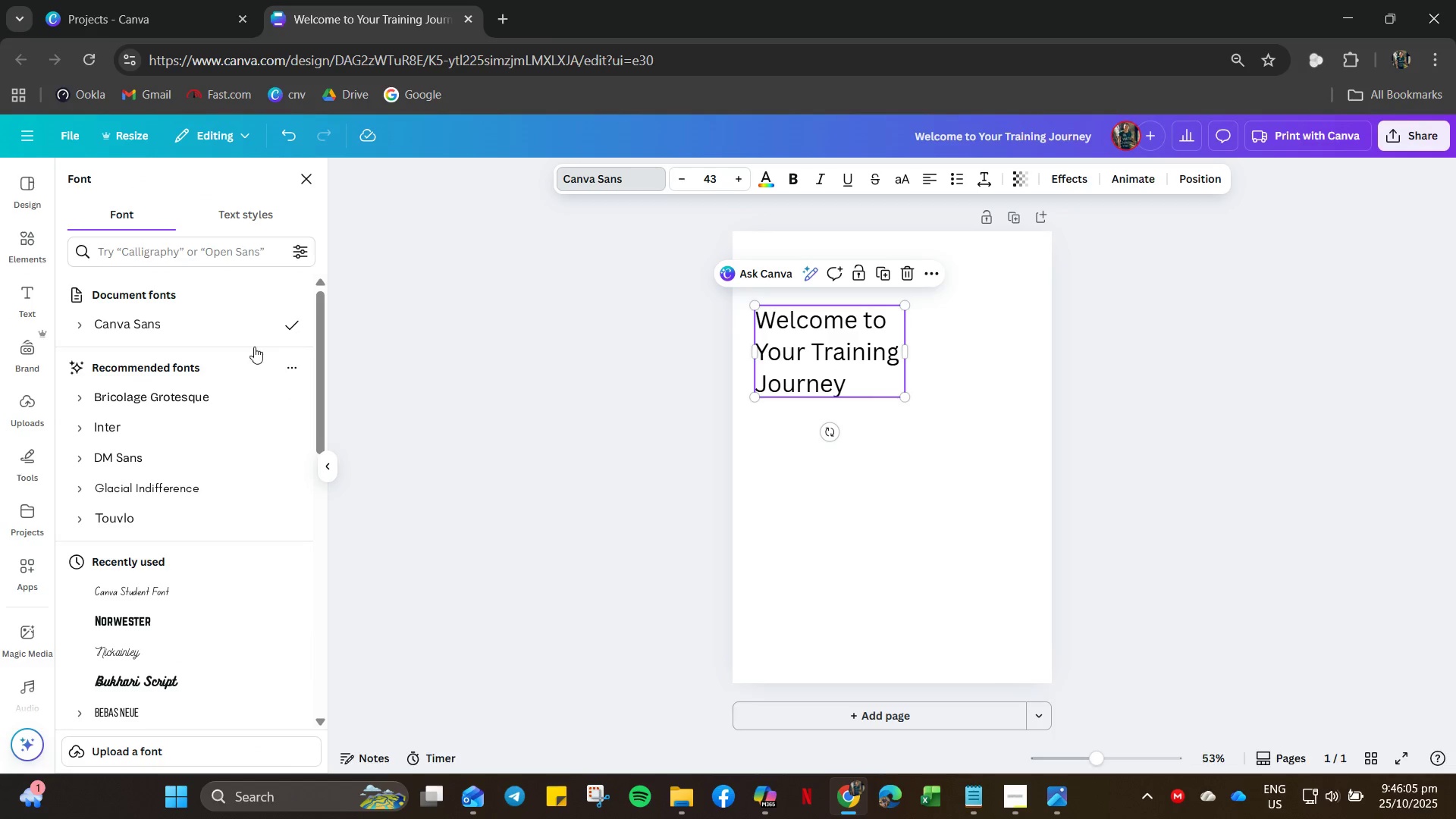 
left_click([164, 373])
 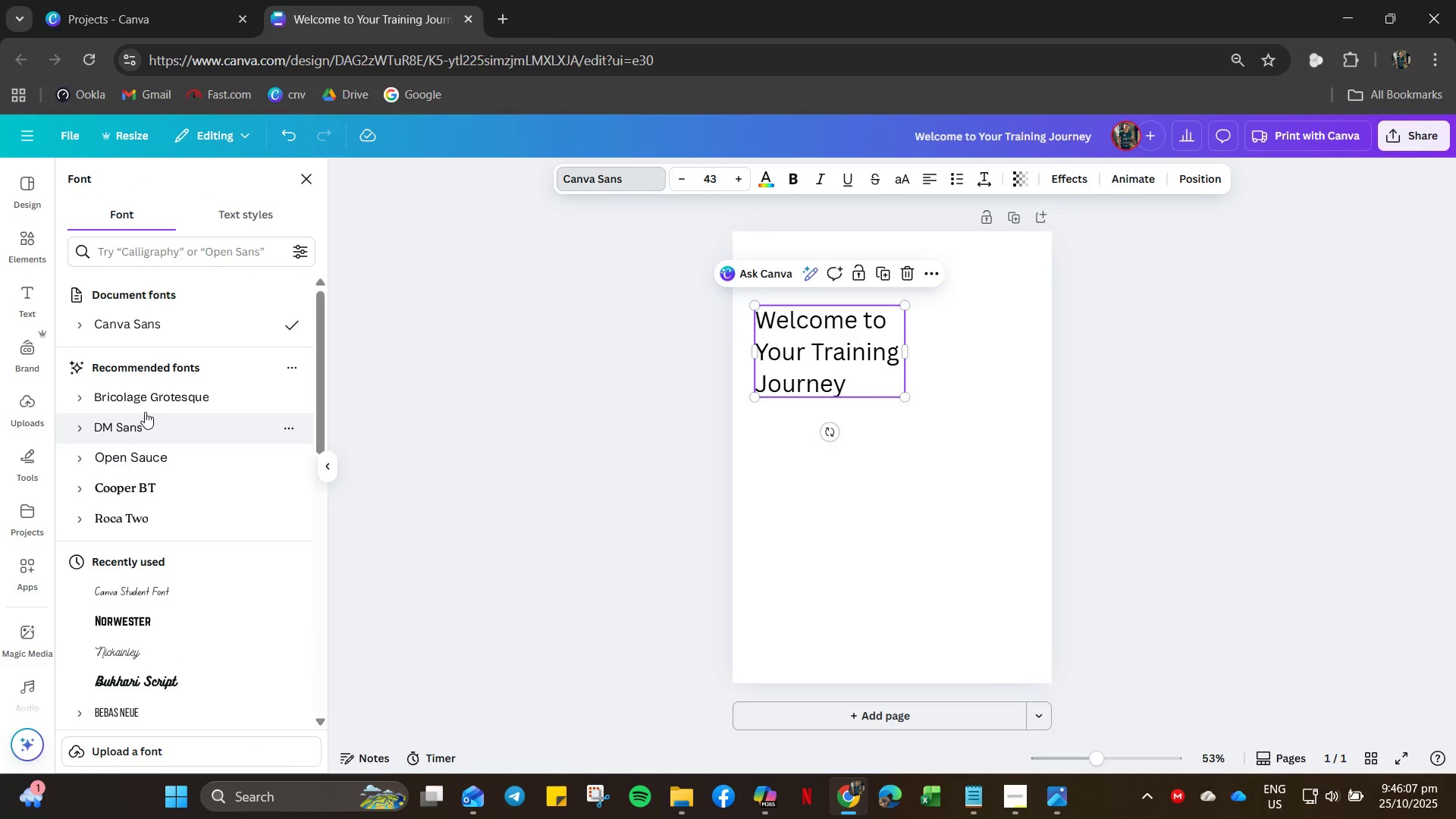 
left_click([143, 403])
 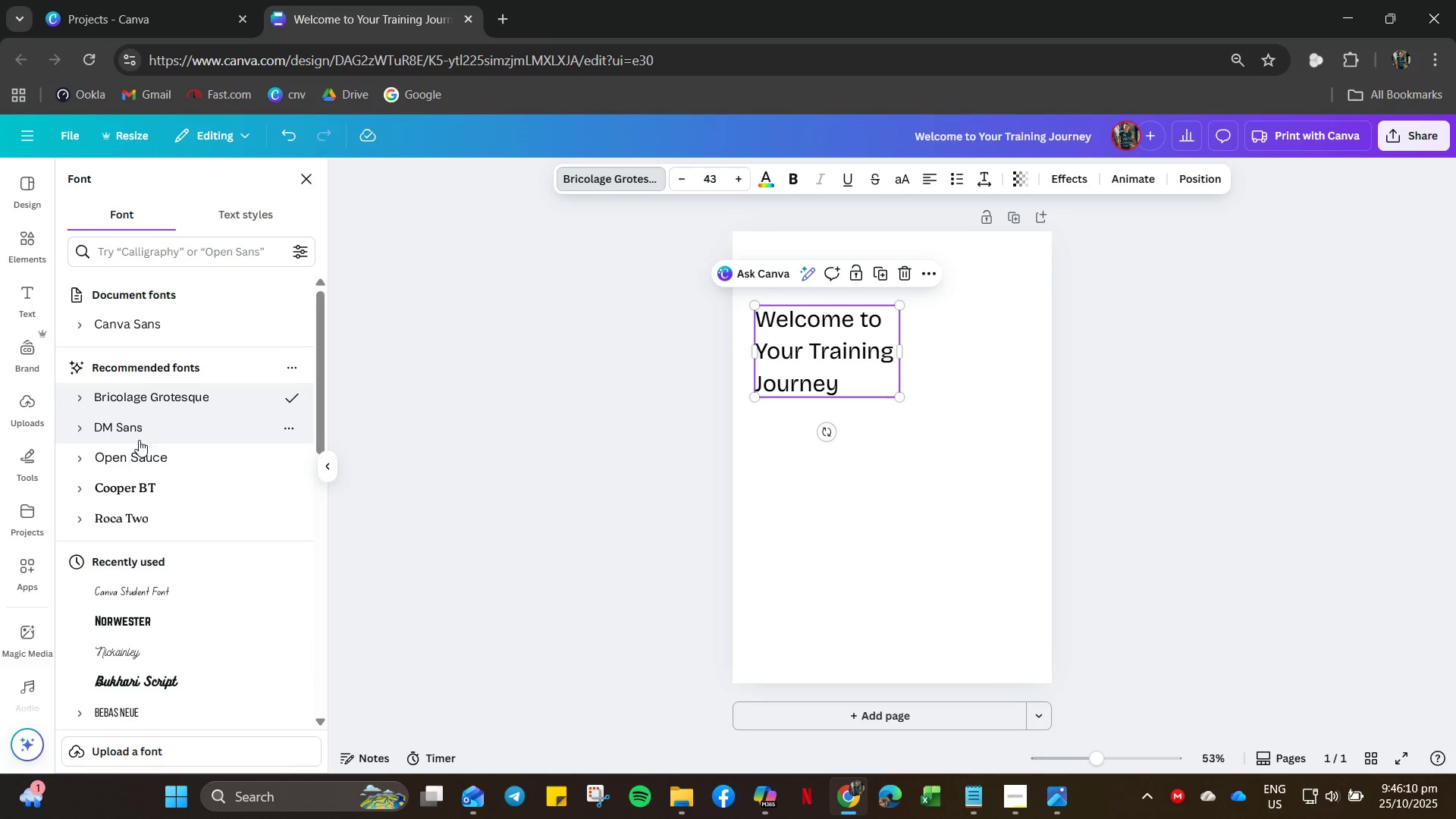 
left_click([136, 428])
 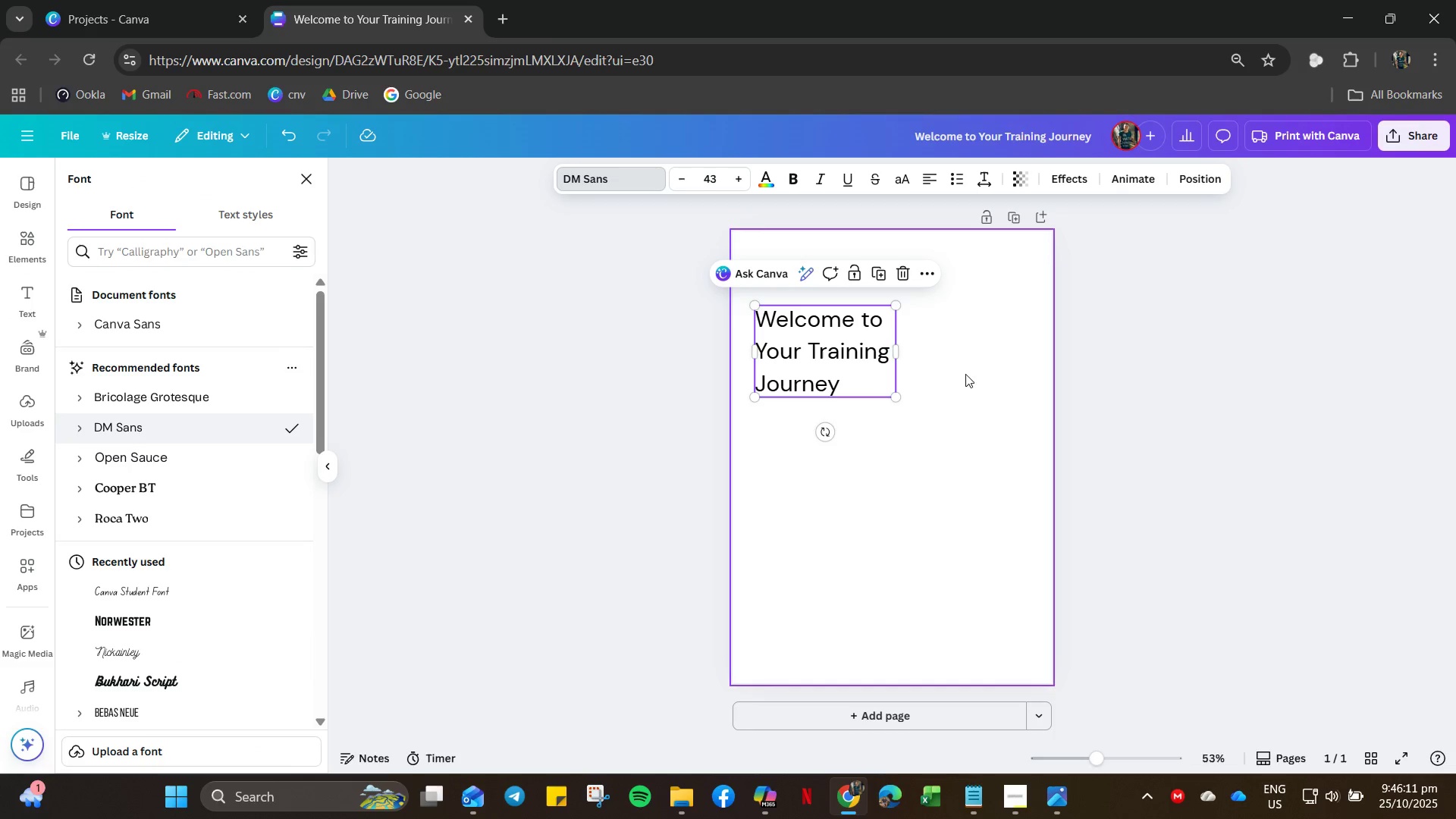 
left_click([854, 347])
 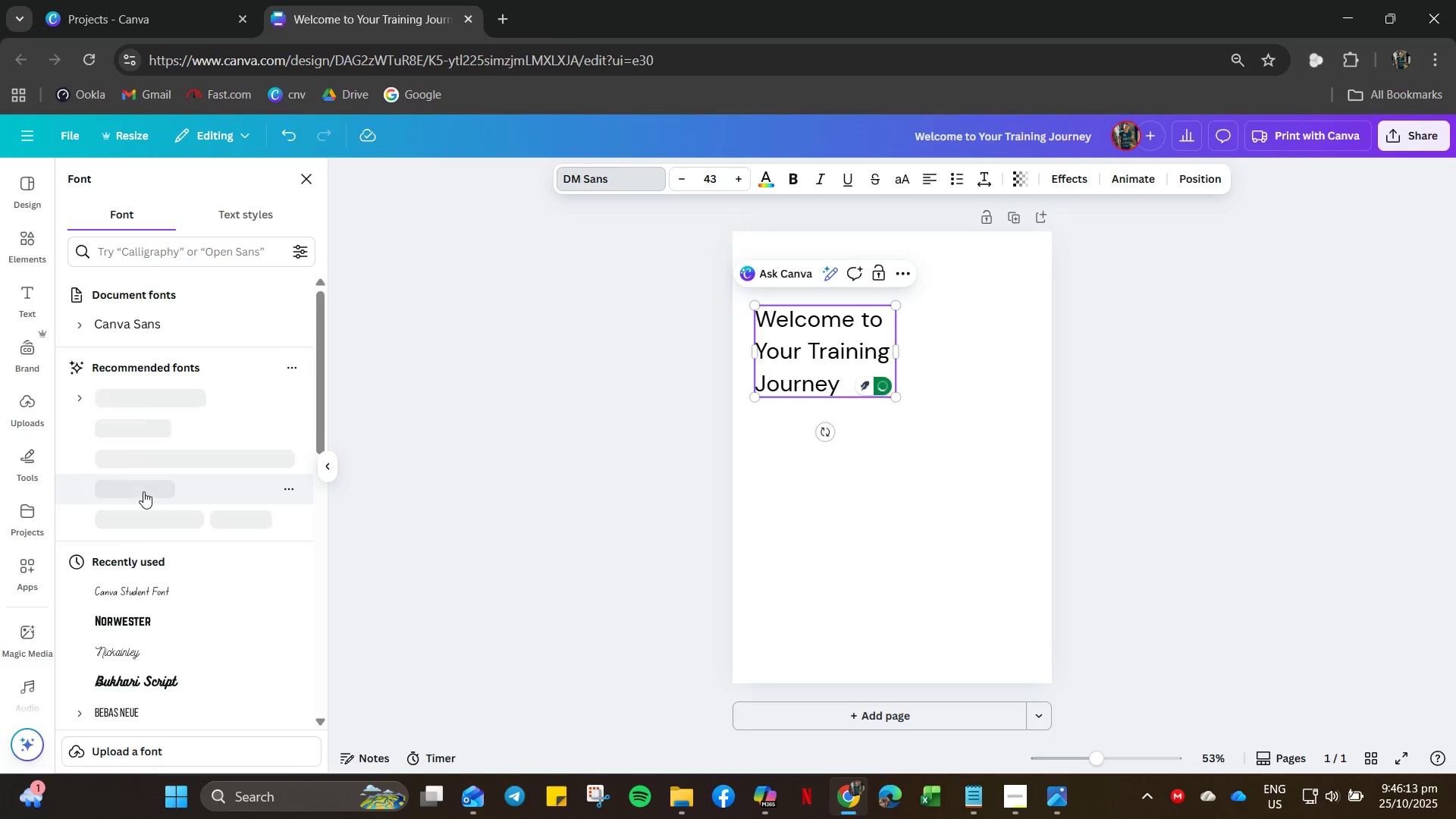 
left_click([143, 491])
 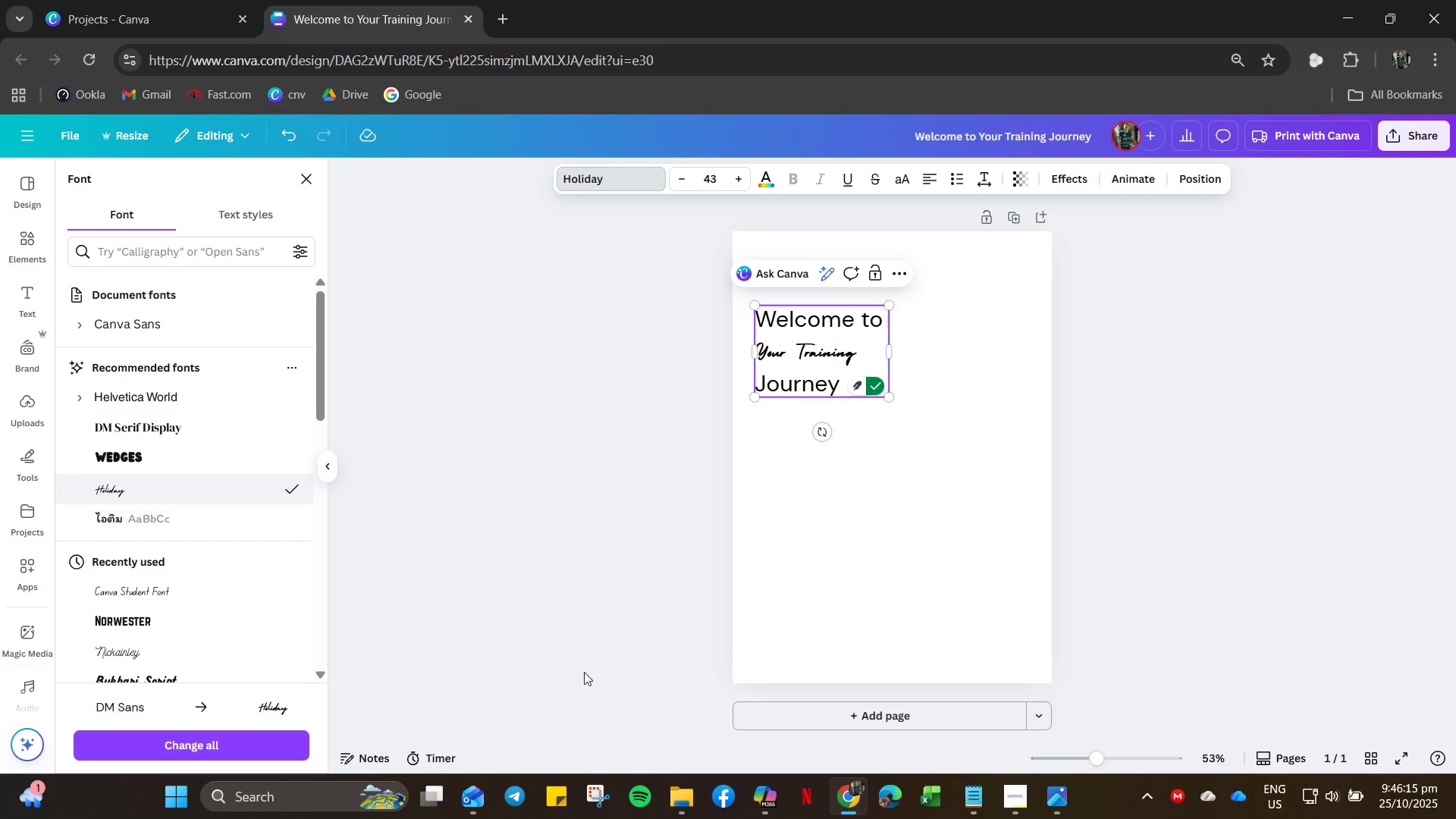 
left_click([915, 431])
 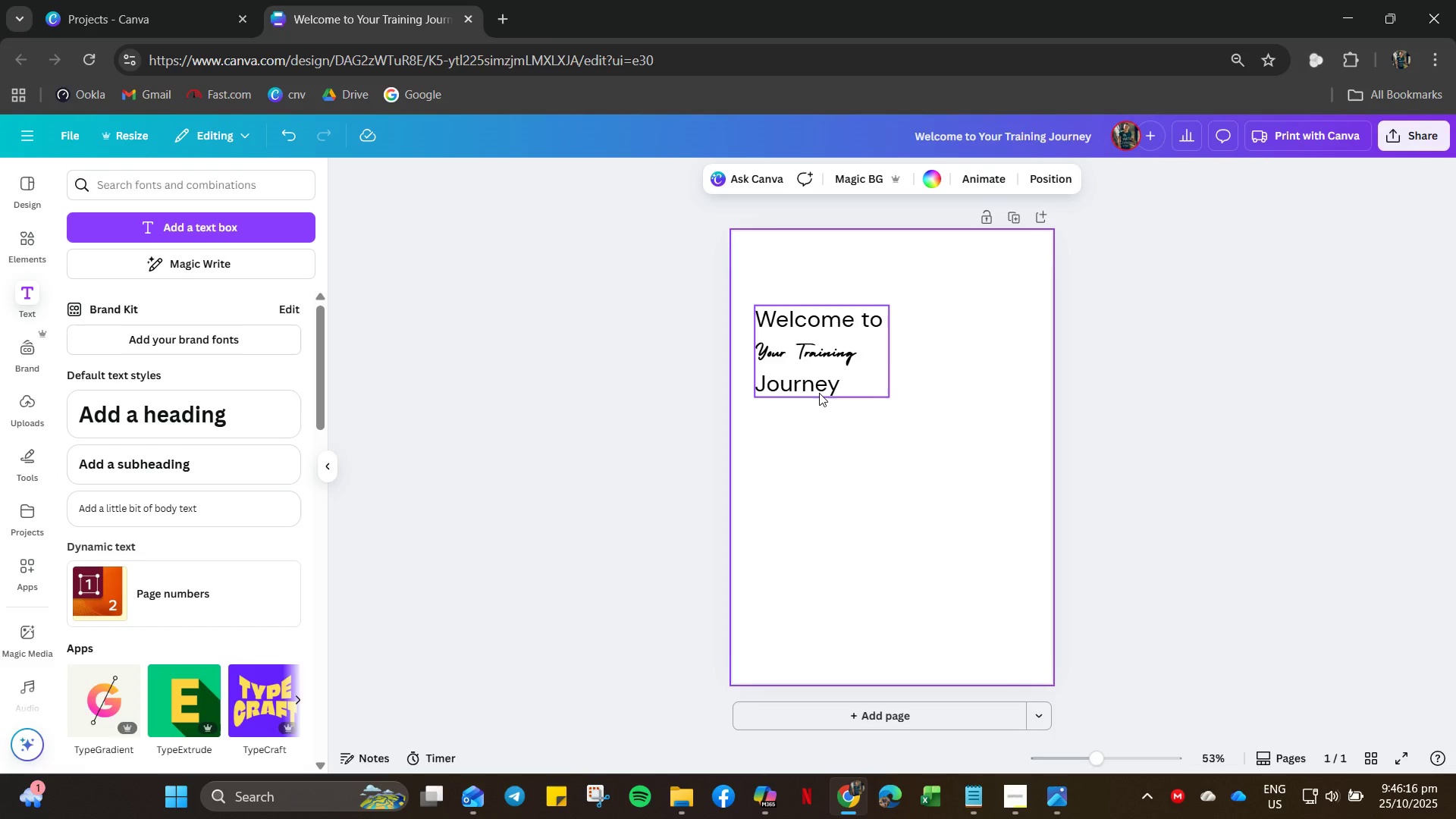 
key(Control+Z)
 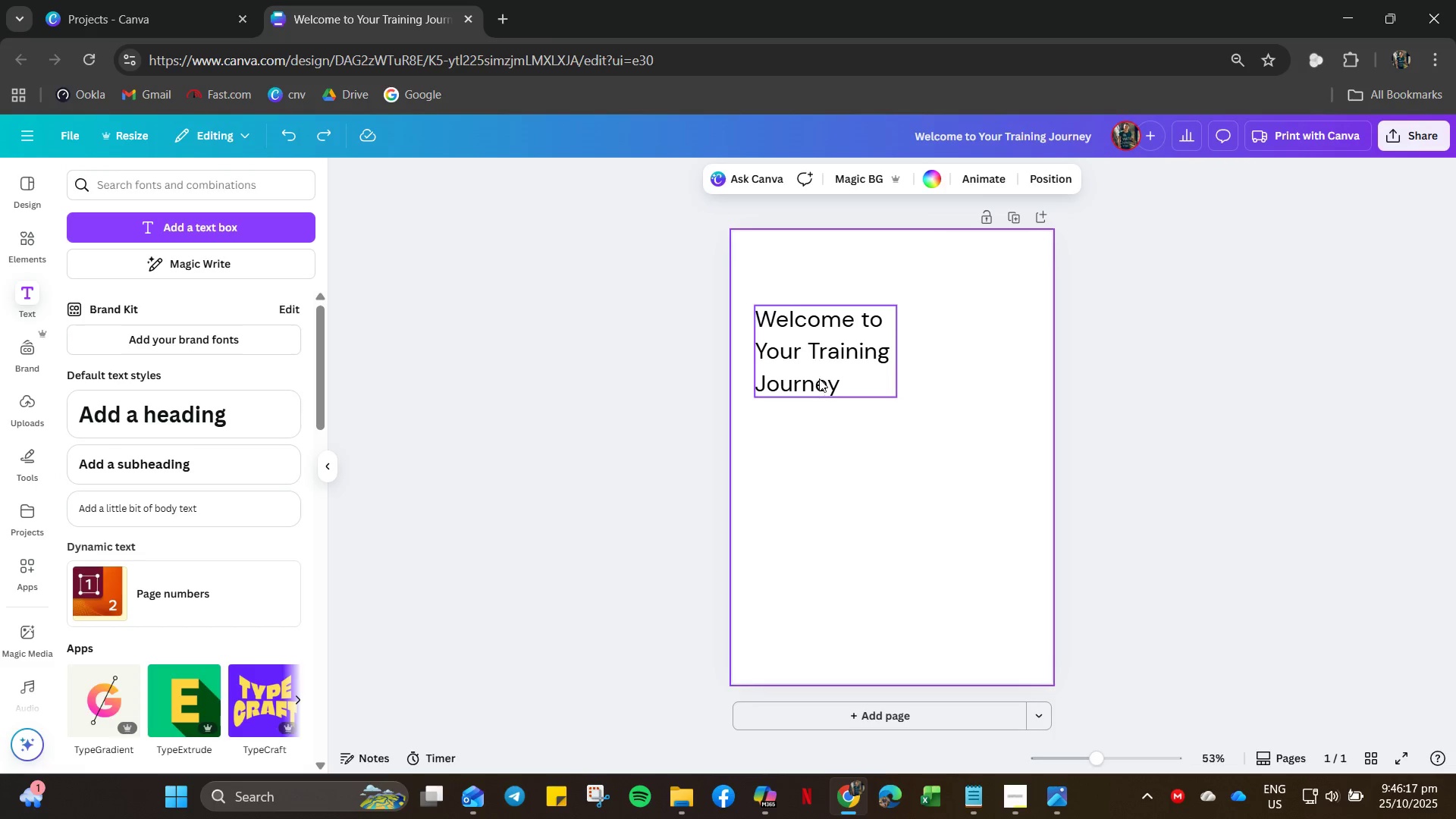 
left_click([821, 376])
 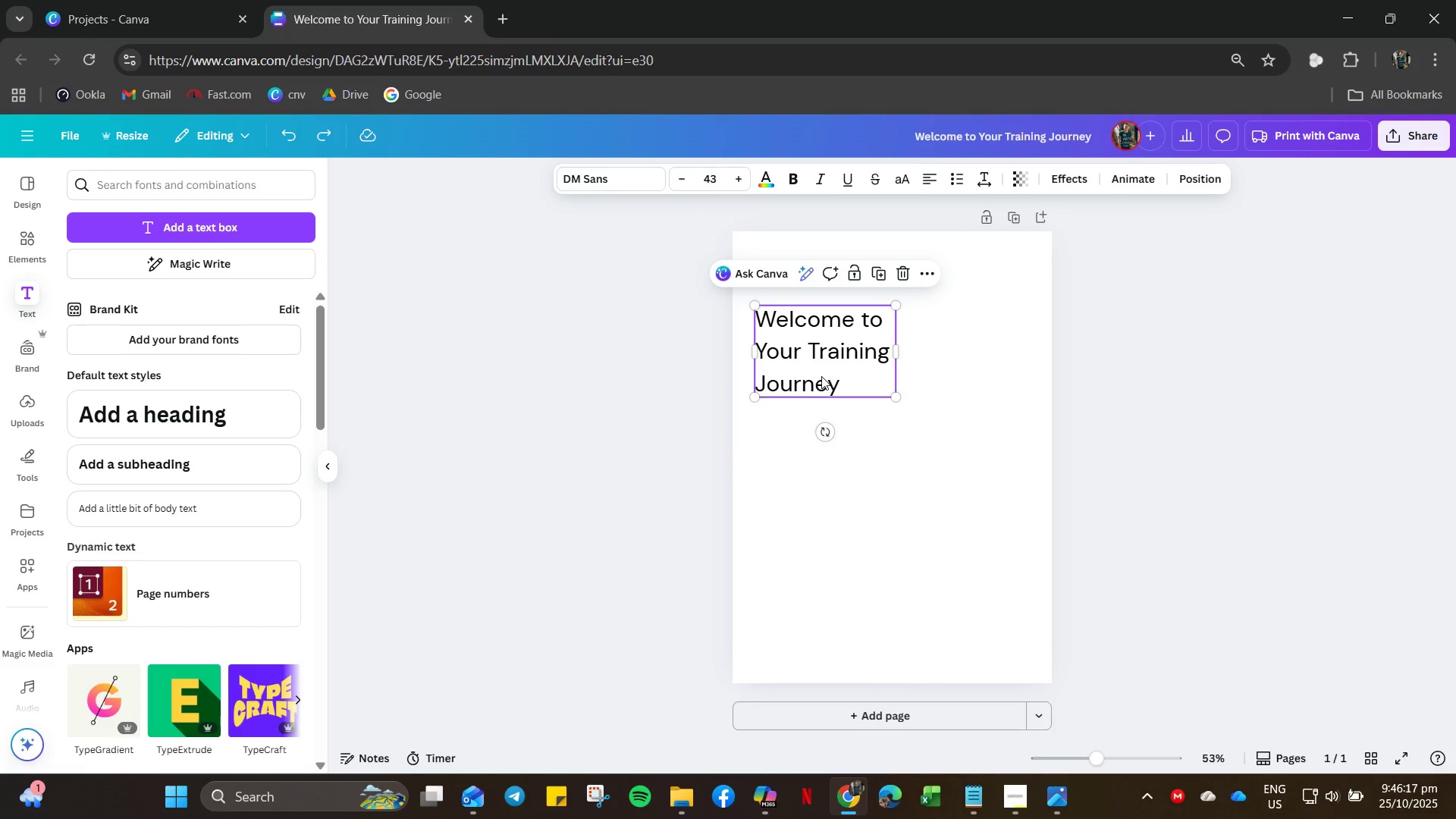 
key(Control+ControlLeft)
 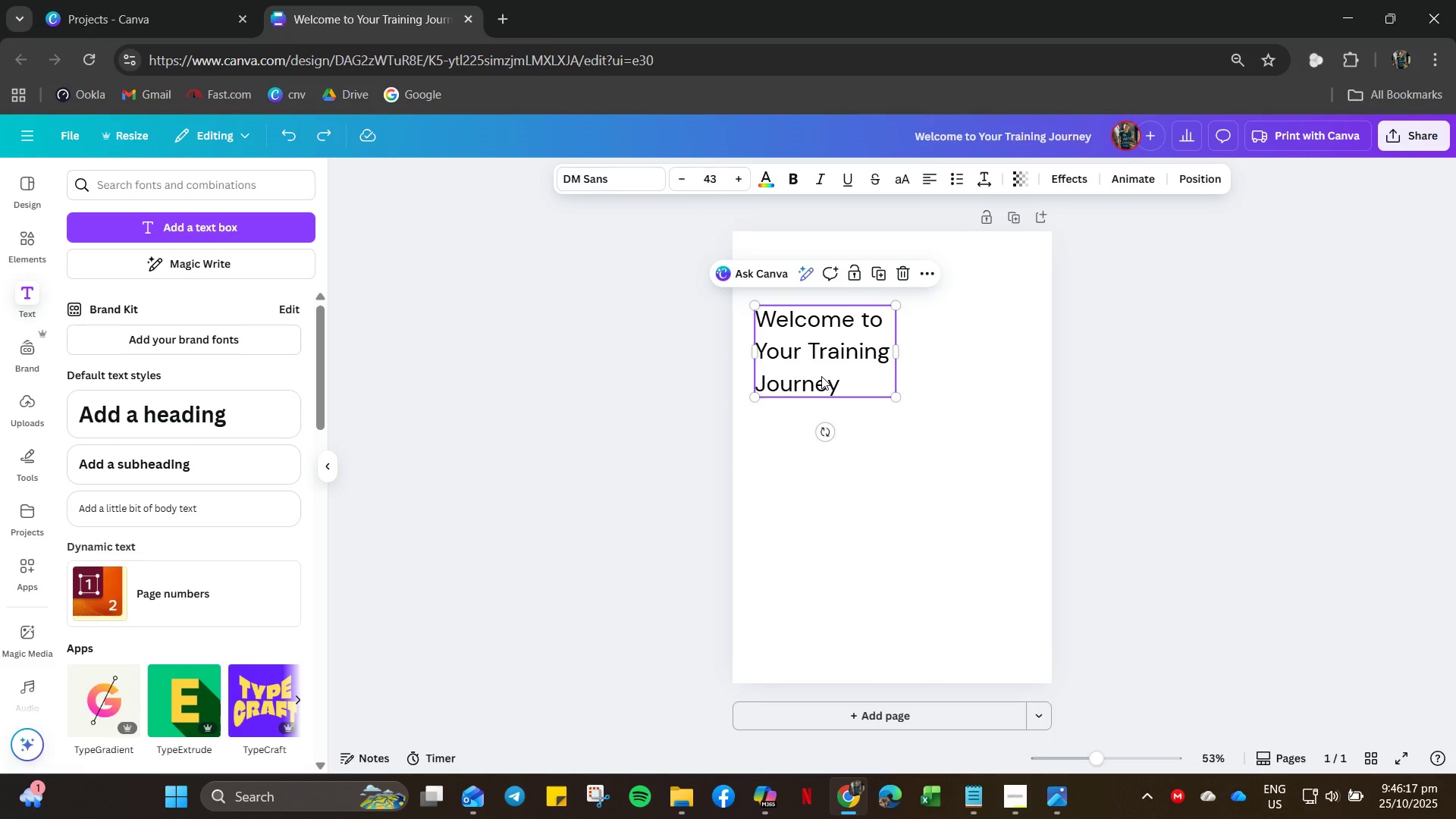 
key(Control+A)
 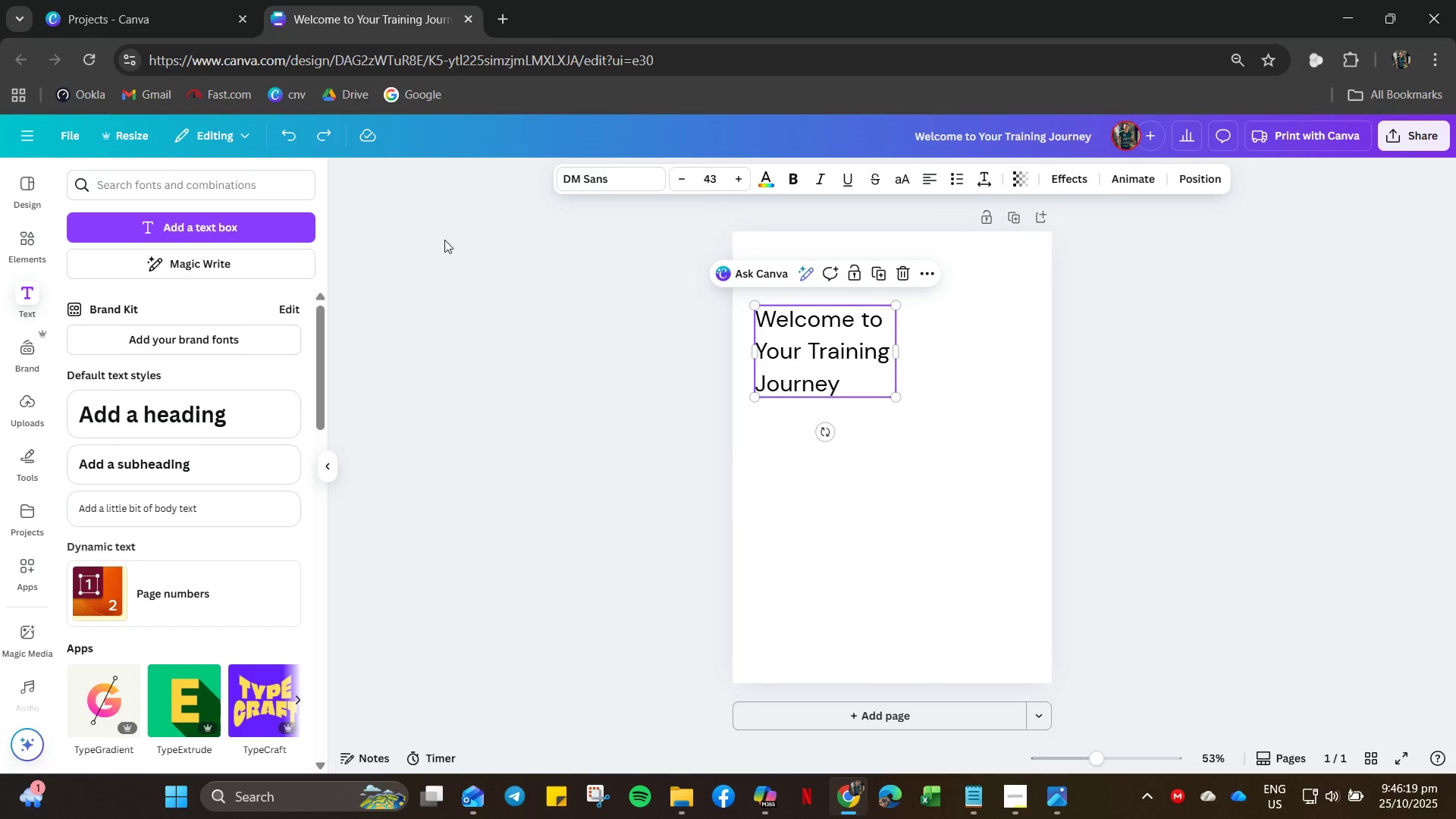 
left_click([629, 175])
 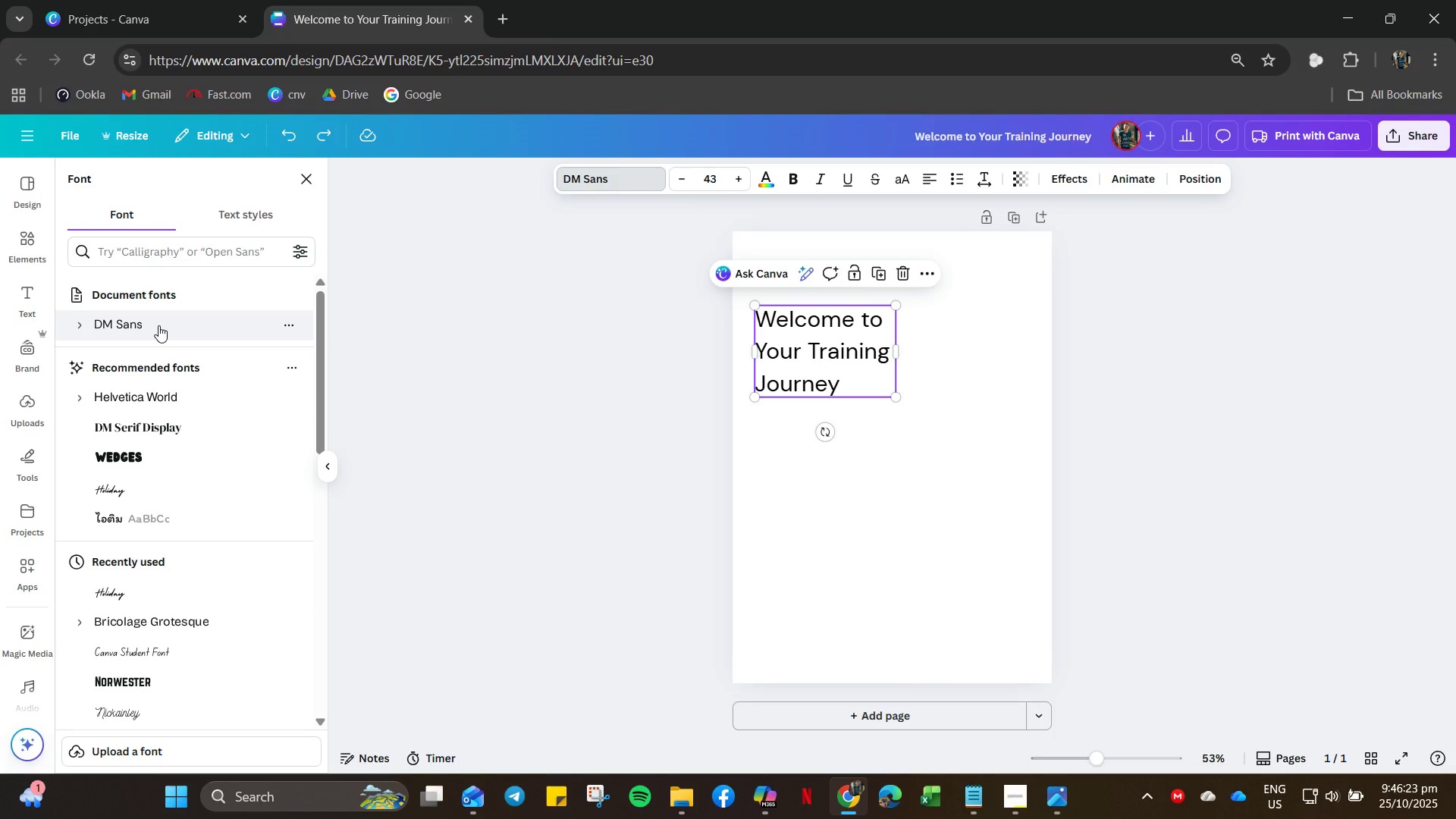 
left_click([171, 618])
 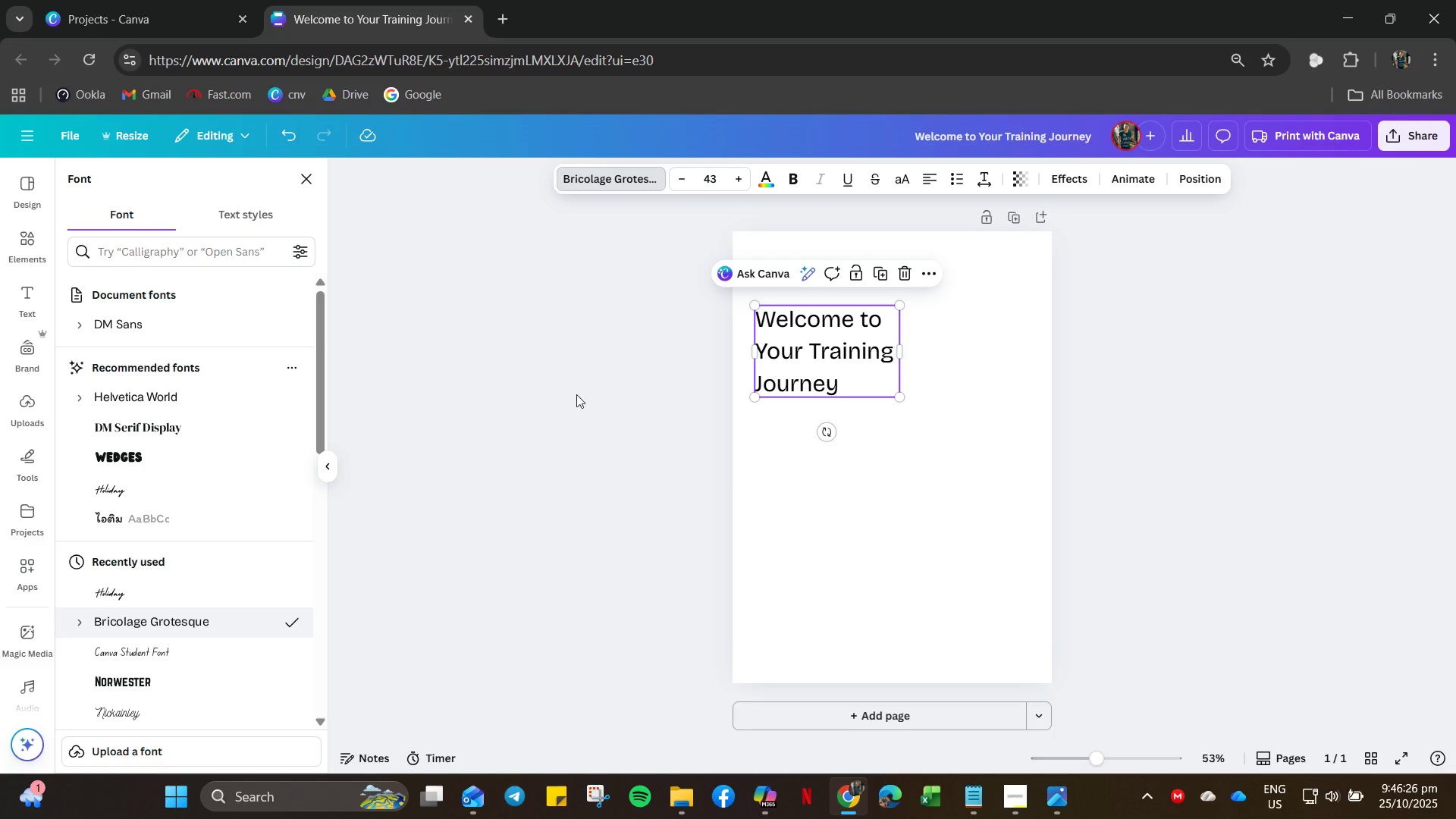 
scroll: coordinate [209, 606], scroll_direction: down, amount: 6.0
 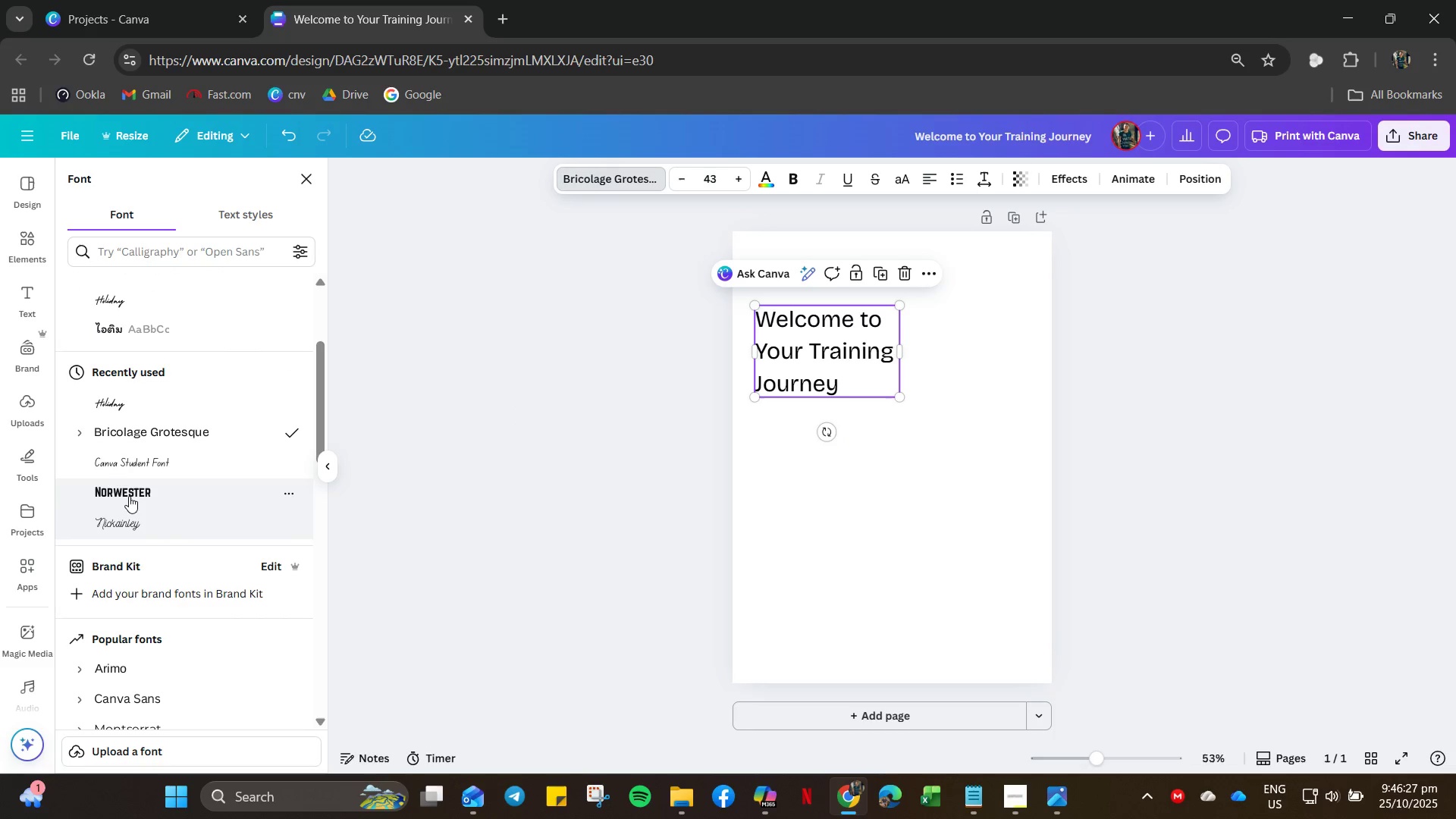 
left_click([129, 496])
 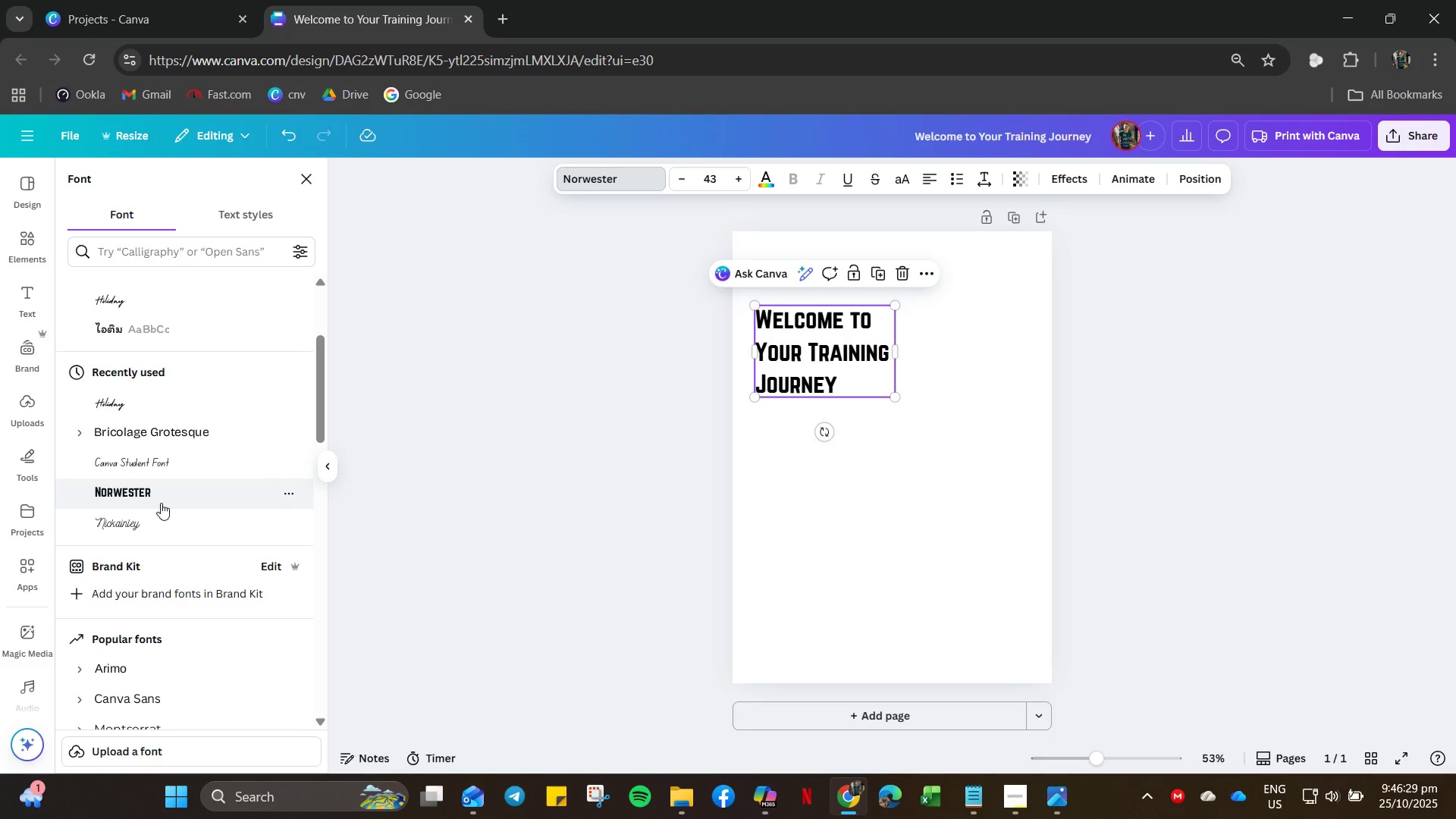 
scroll: coordinate [148, 544], scroll_direction: down, amount: 5.0
 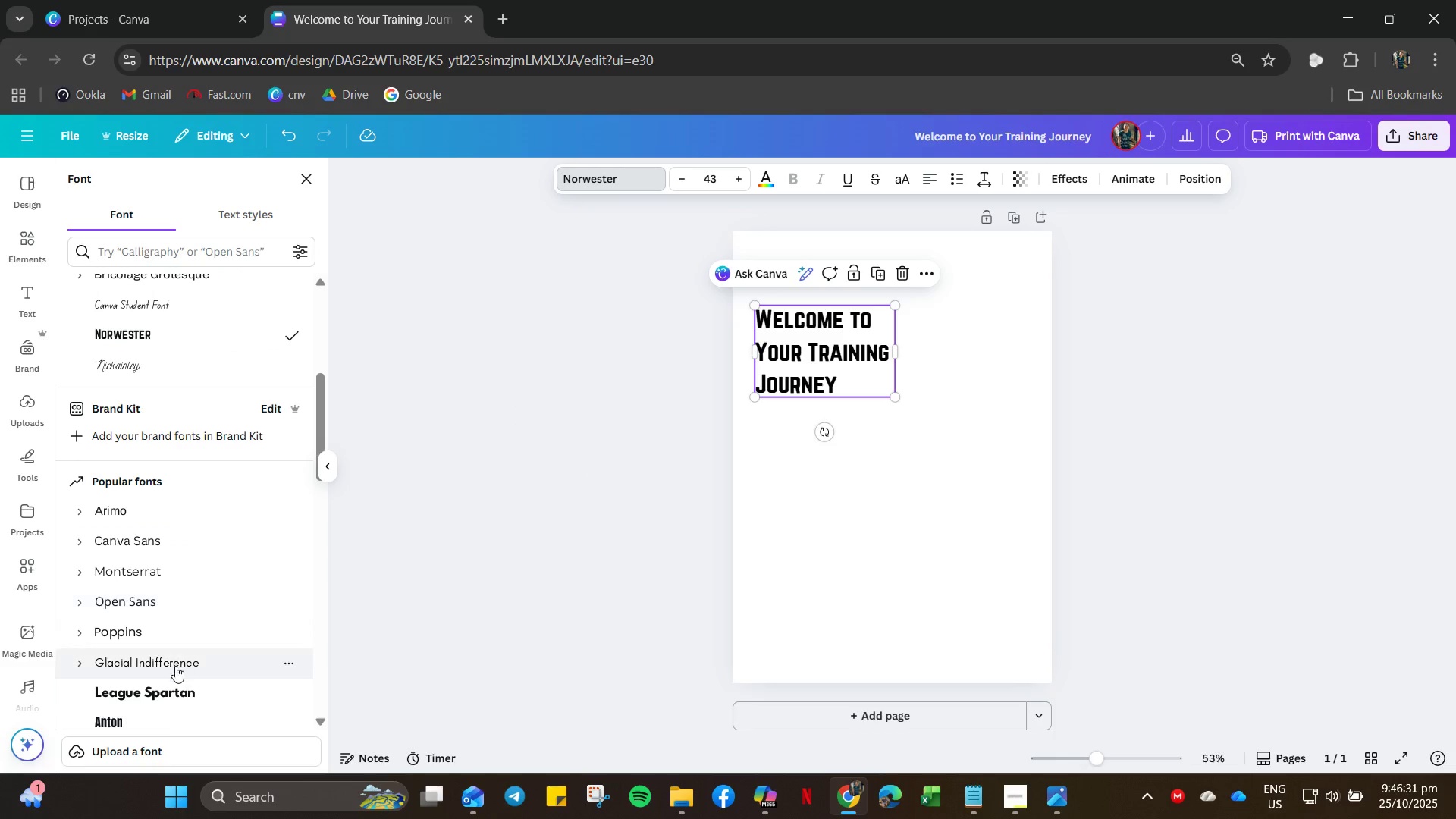 
left_click([179, 698])
 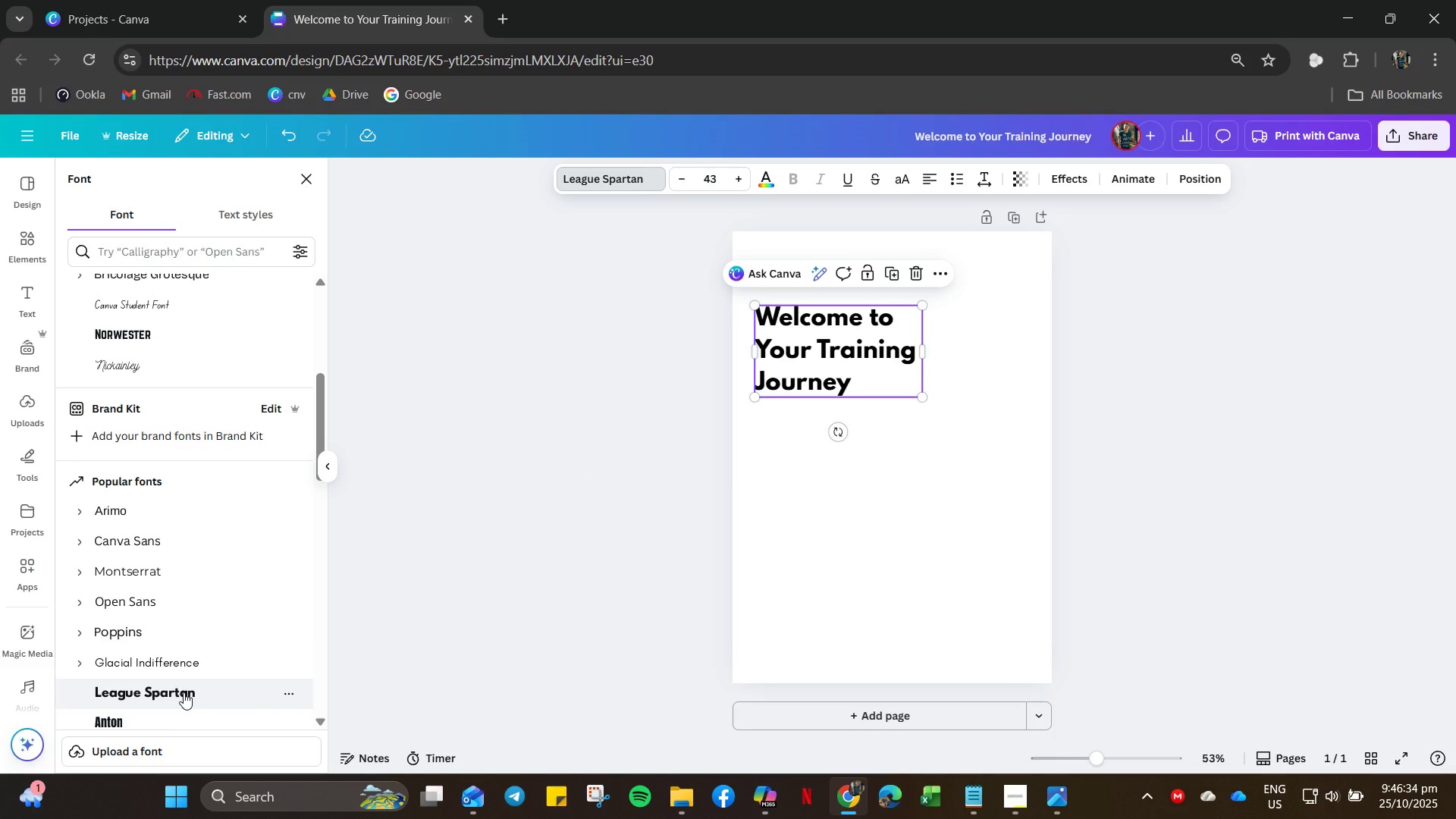 
left_click([132, 720])
 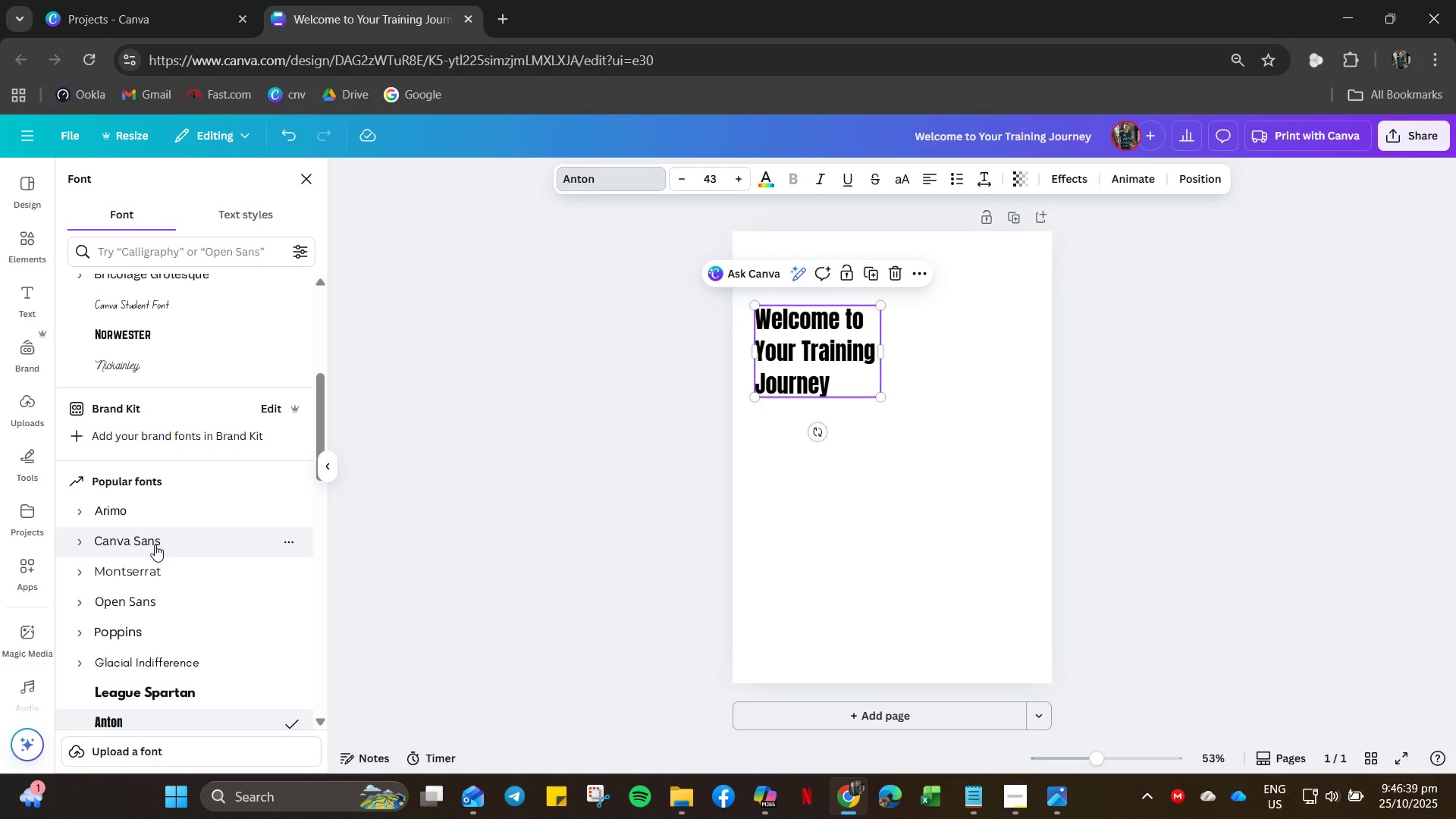 
wait(5.83)
 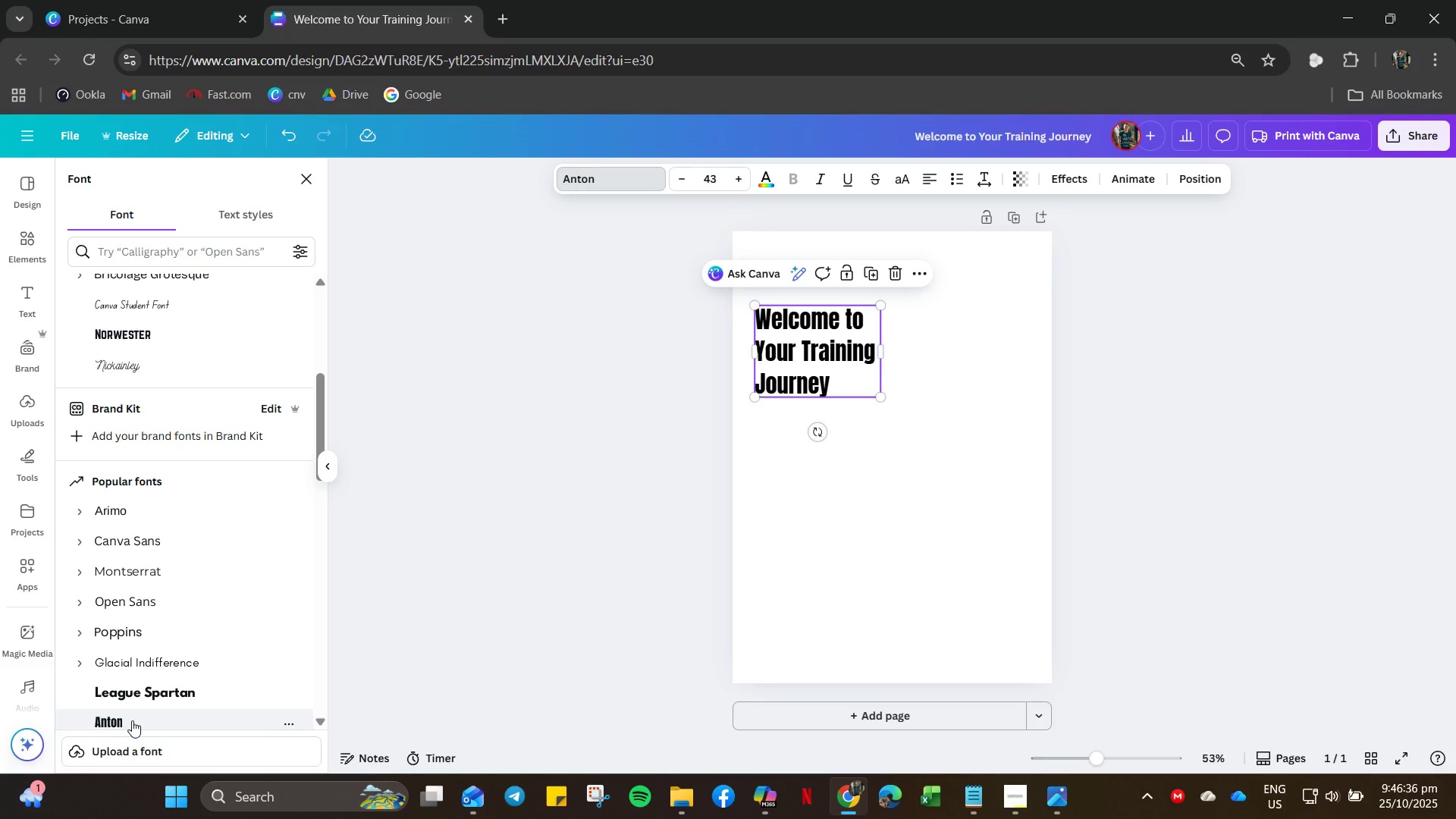 
left_click([145, 577])
 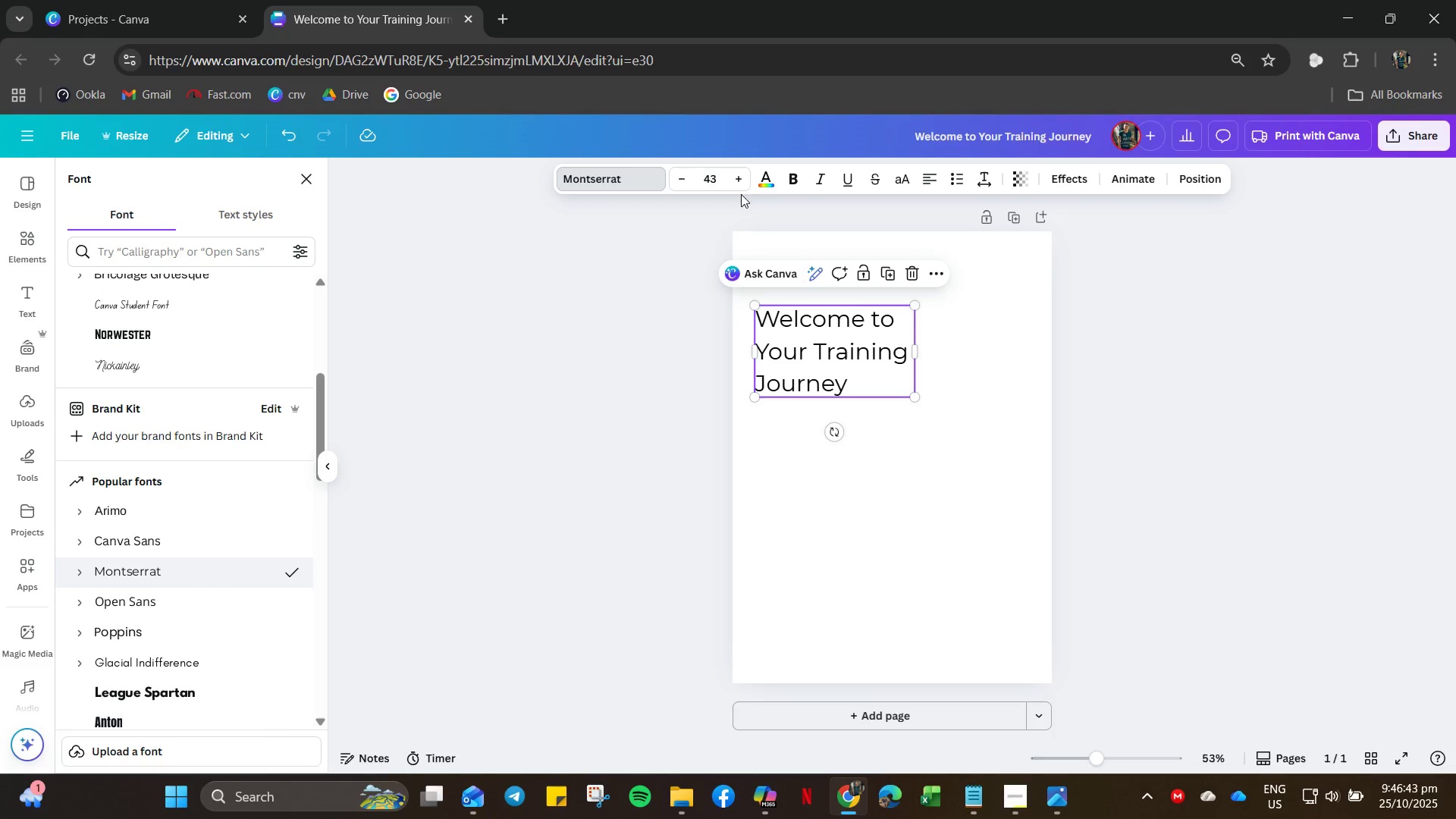 
double_click([738, 173])
 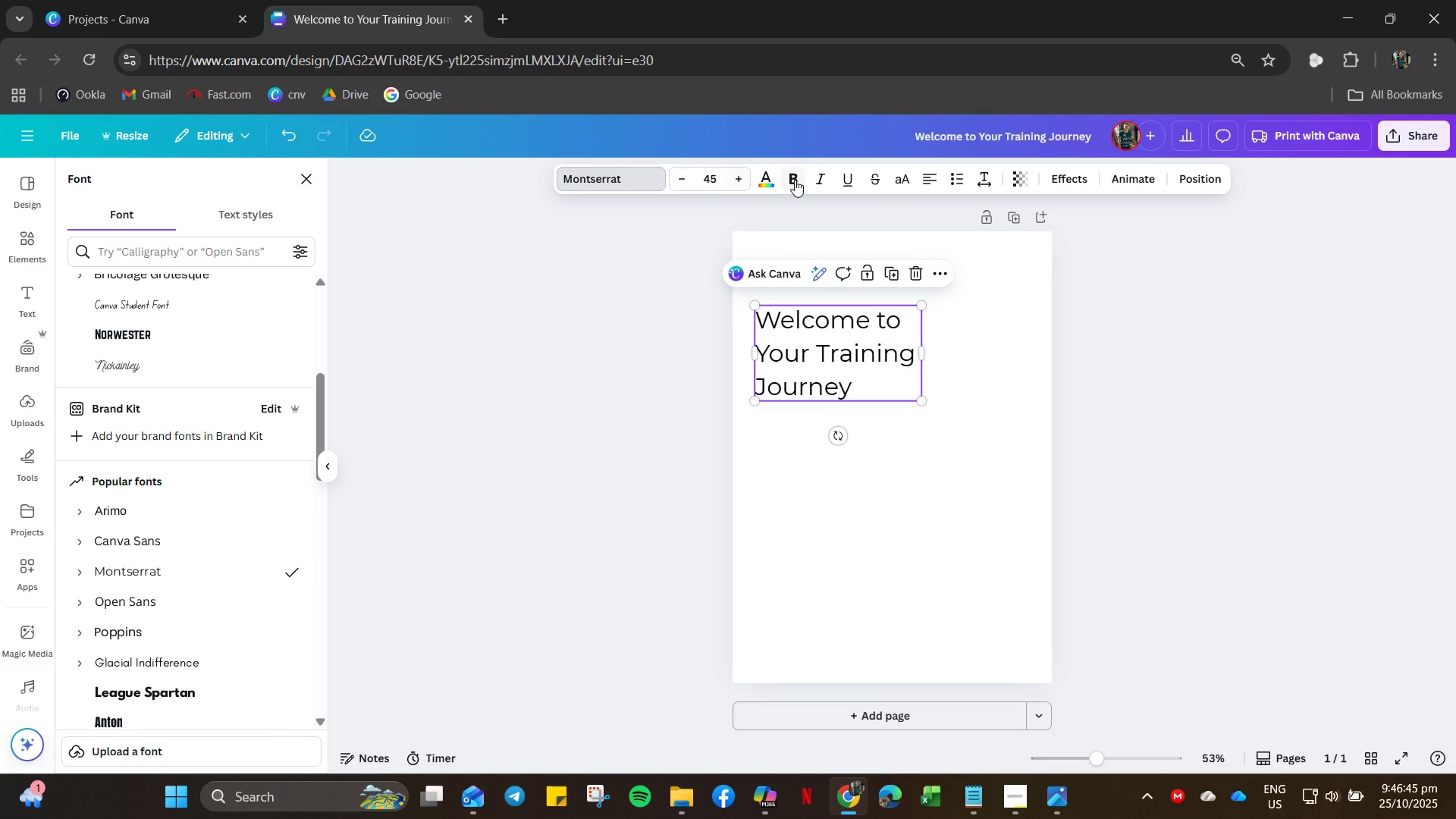 
left_click([794, 180])
 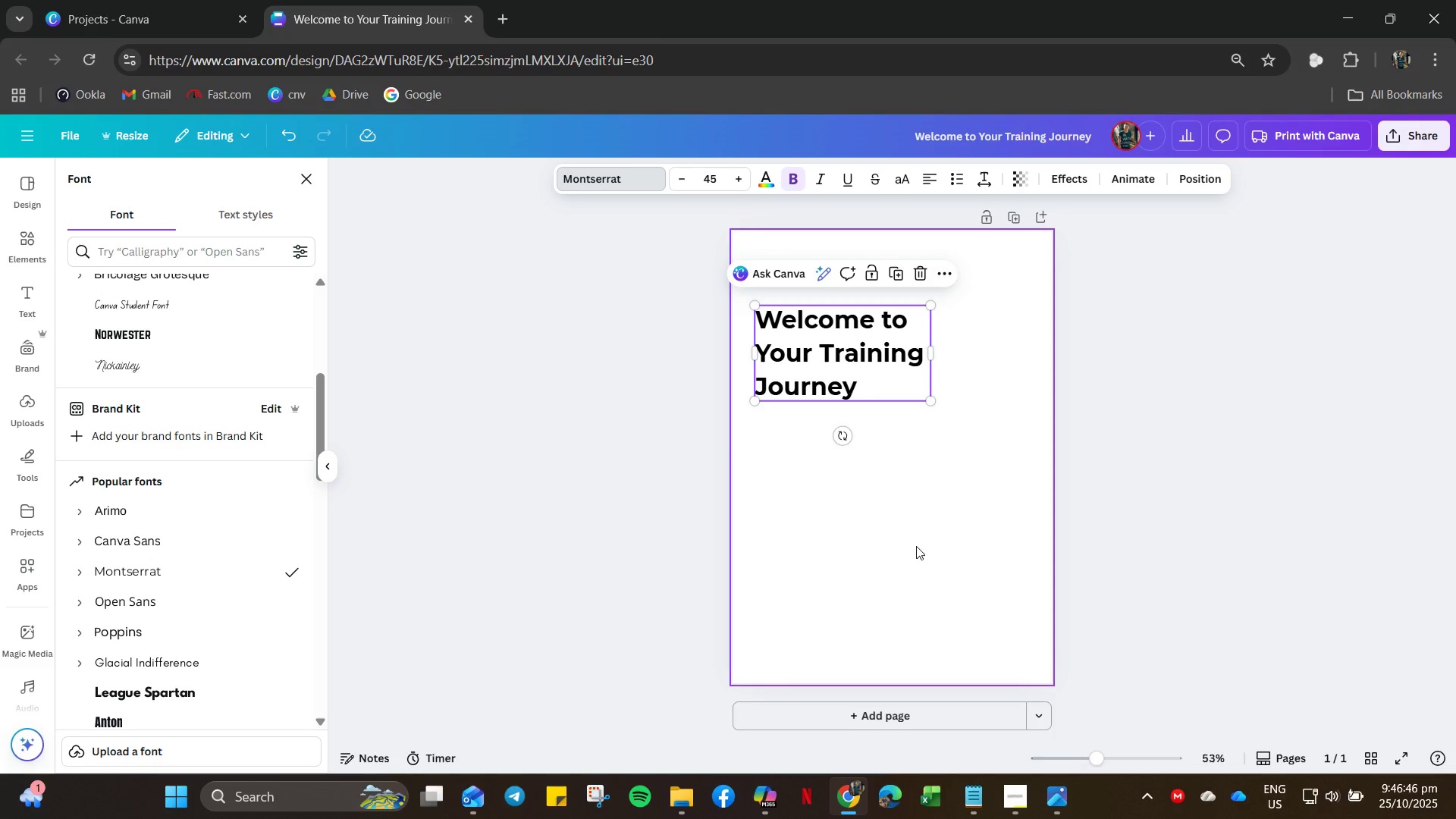 
left_click([877, 470])
 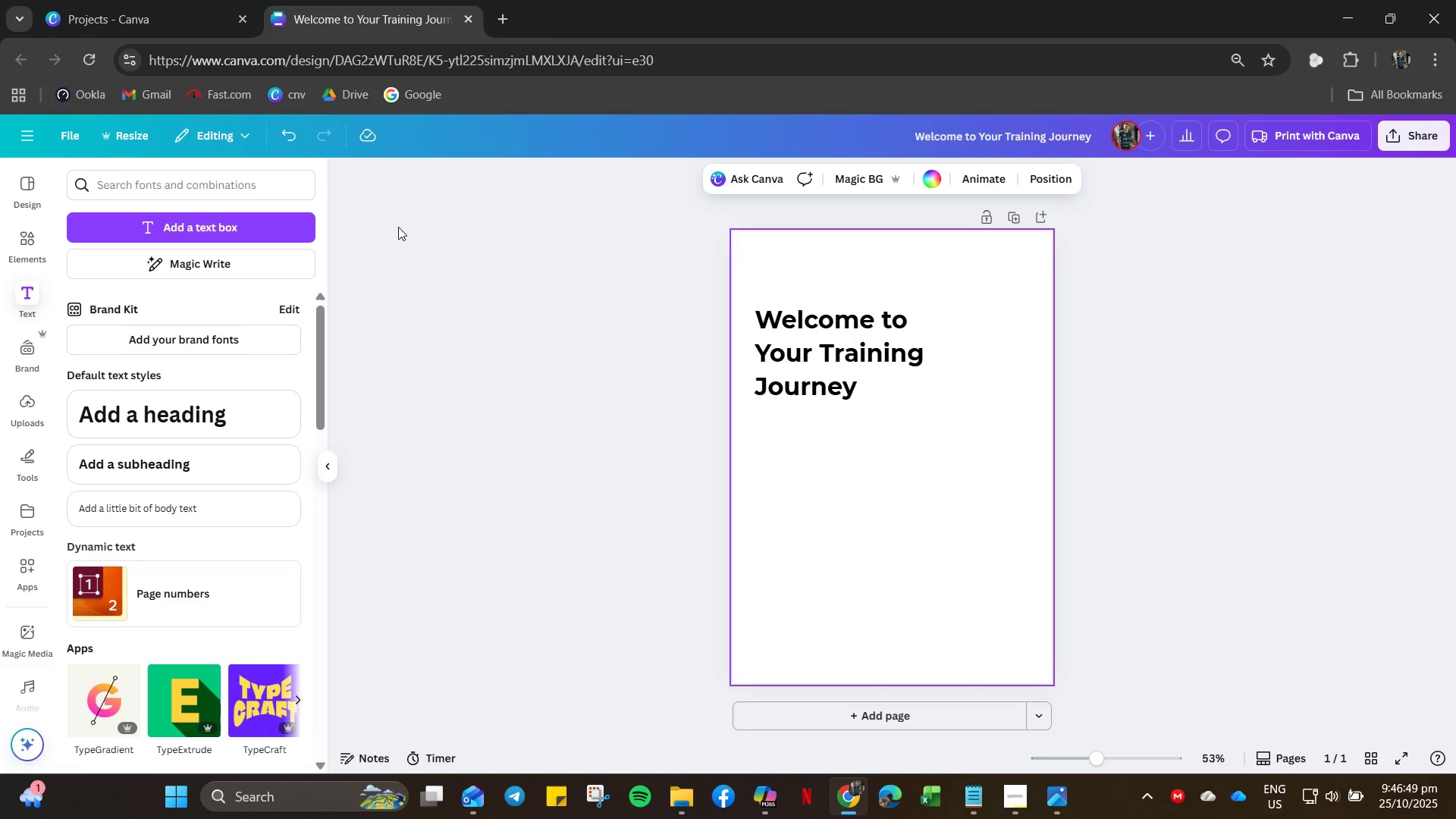 
left_click([115, 146])
 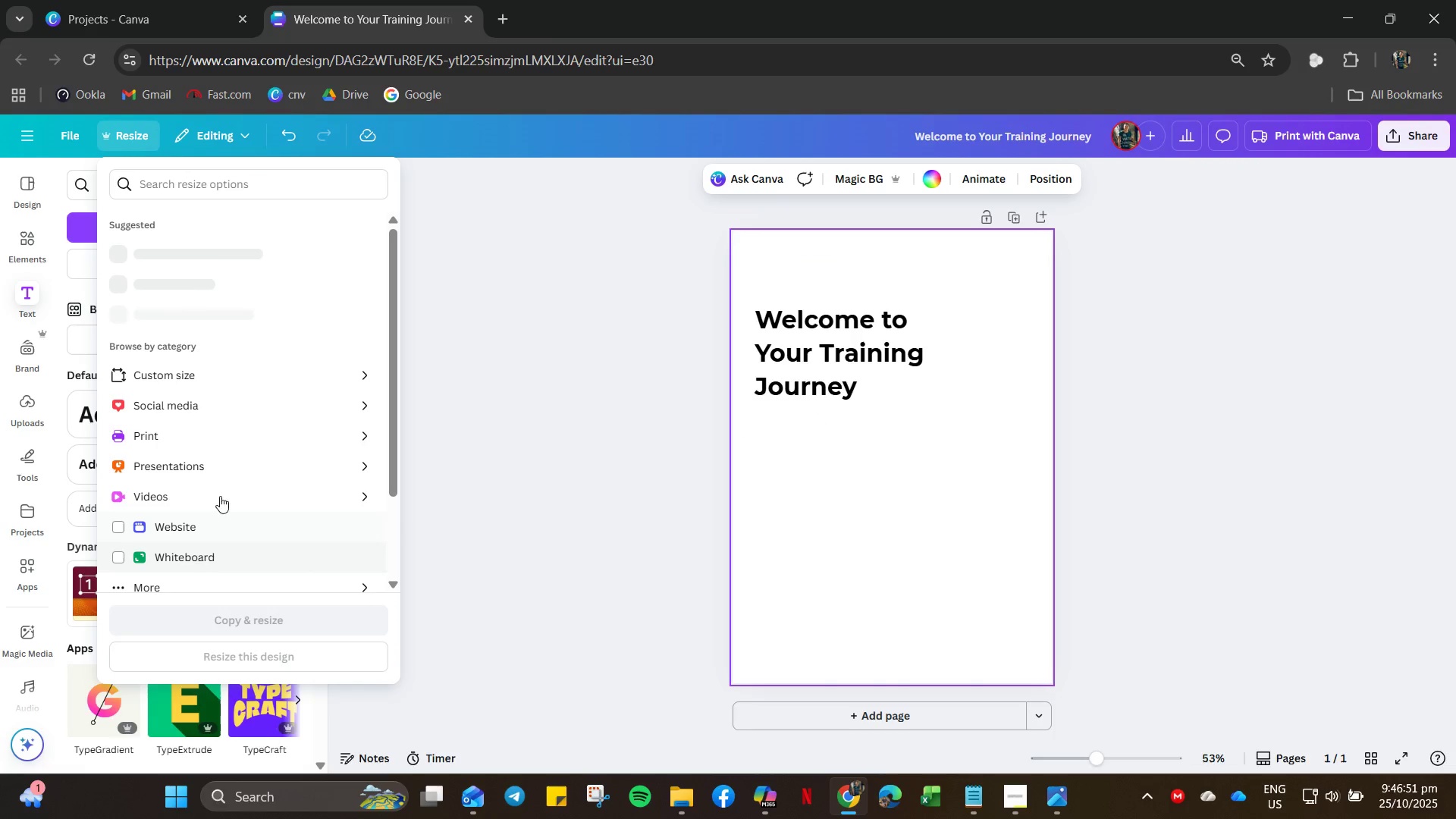 
scroll: coordinate [215, 497], scroll_direction: down, amount: 5.0
 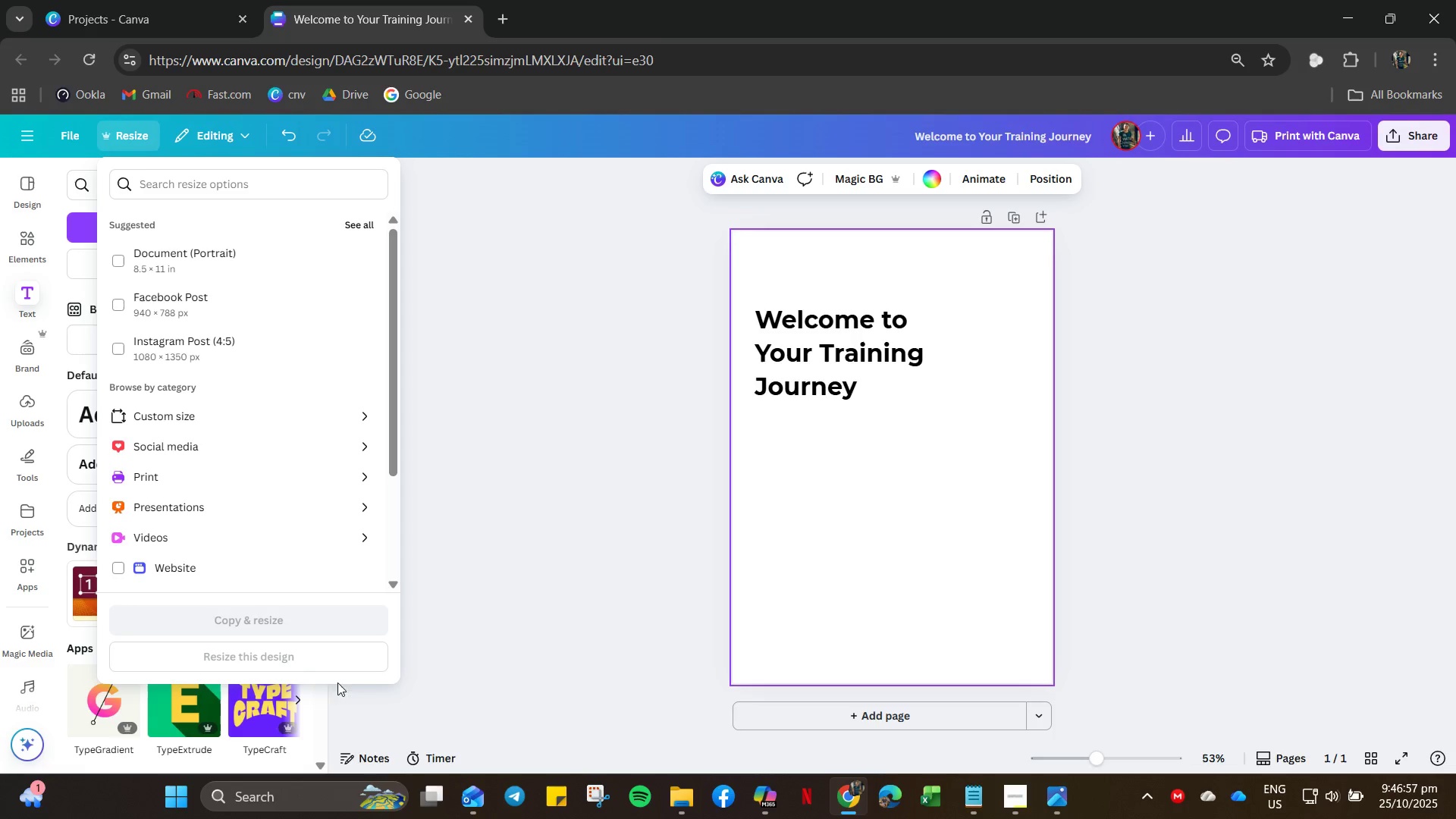 
wait(6.25)
 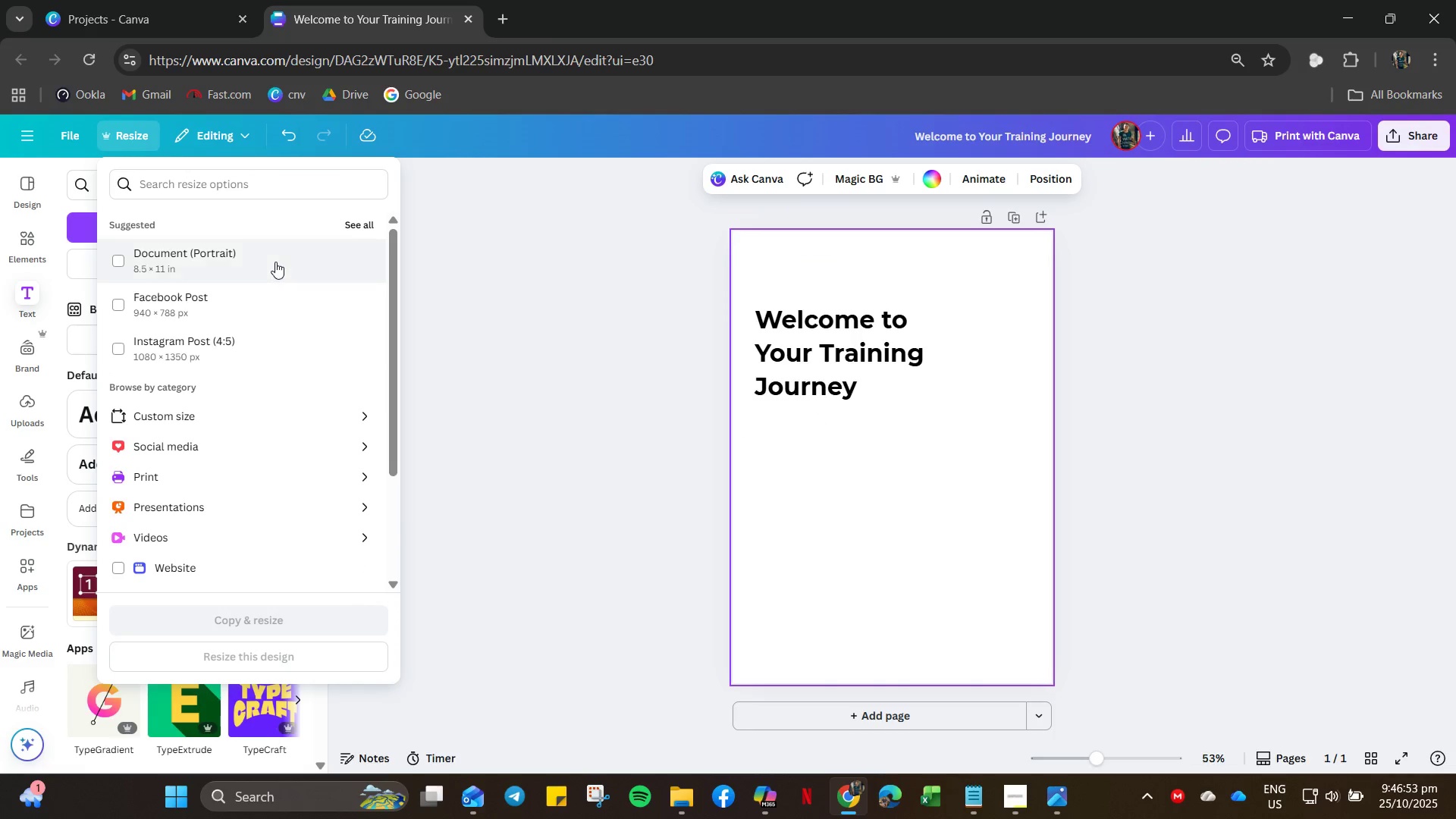 
left_click([364, 229])
 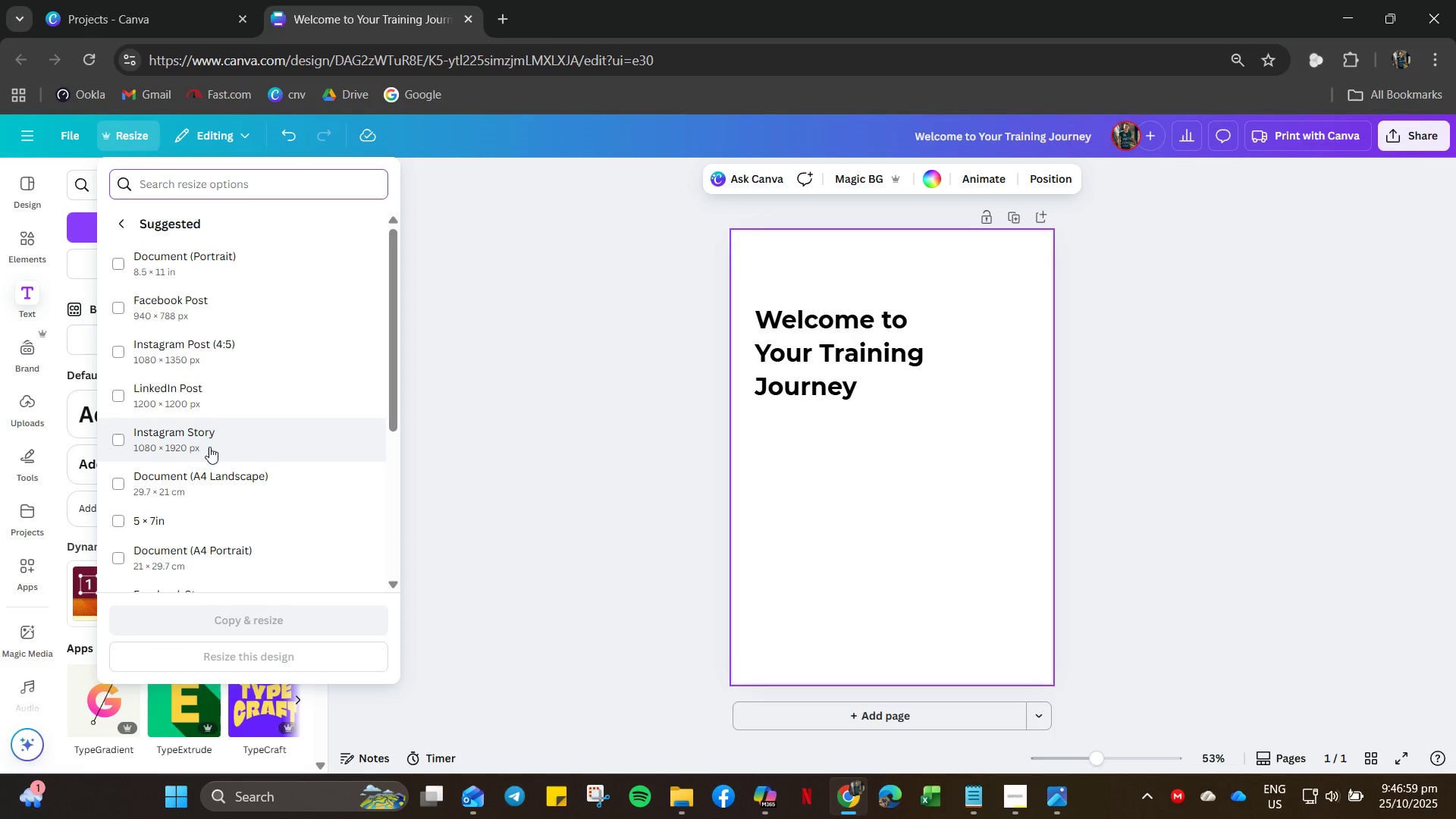 
scroll: coordinate [198, 270], scroll_direction: up, amount: 4.0
 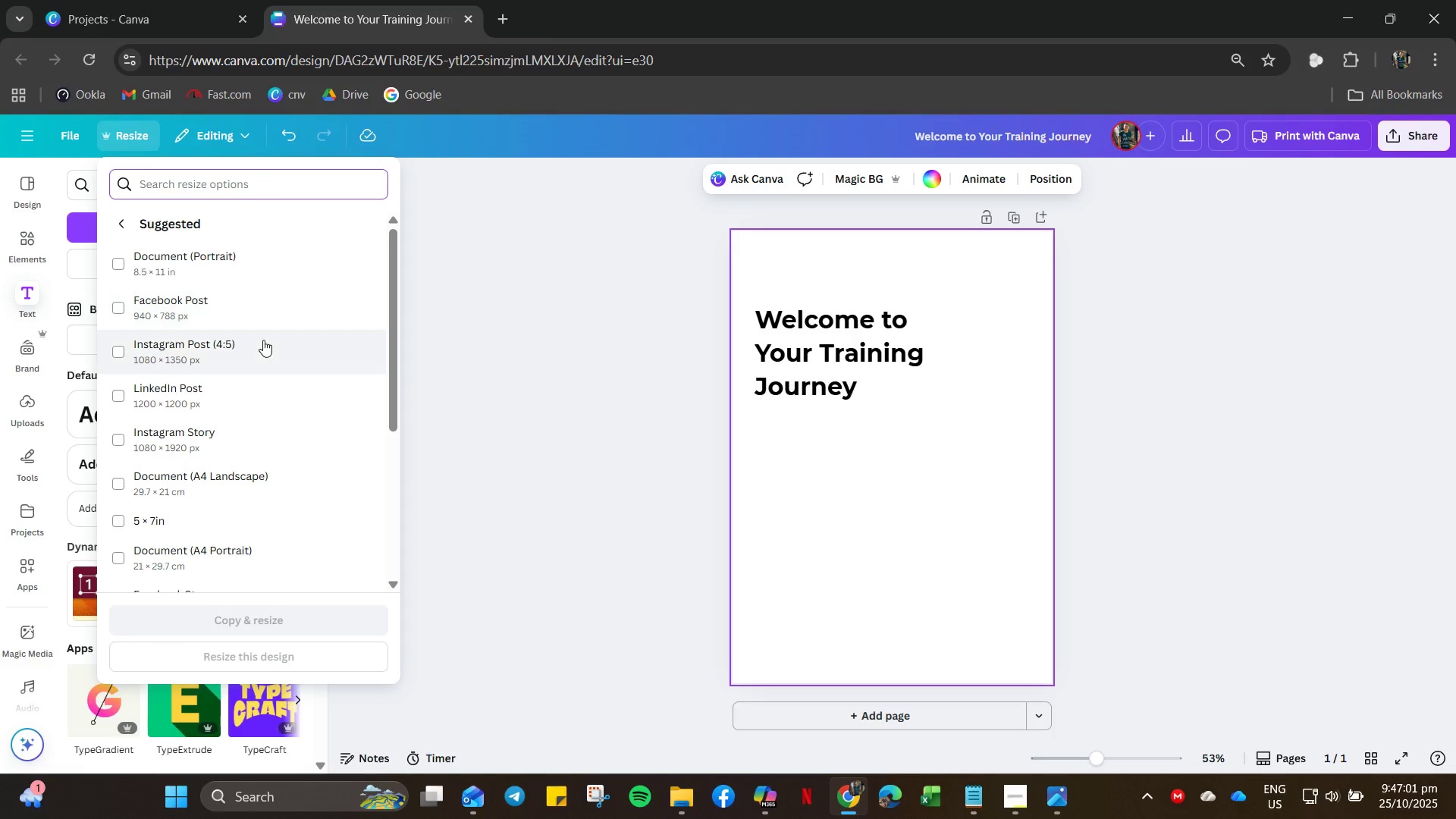 
scroll: coordinate [264, 435], scroll_direction: down, amount: 17.0
 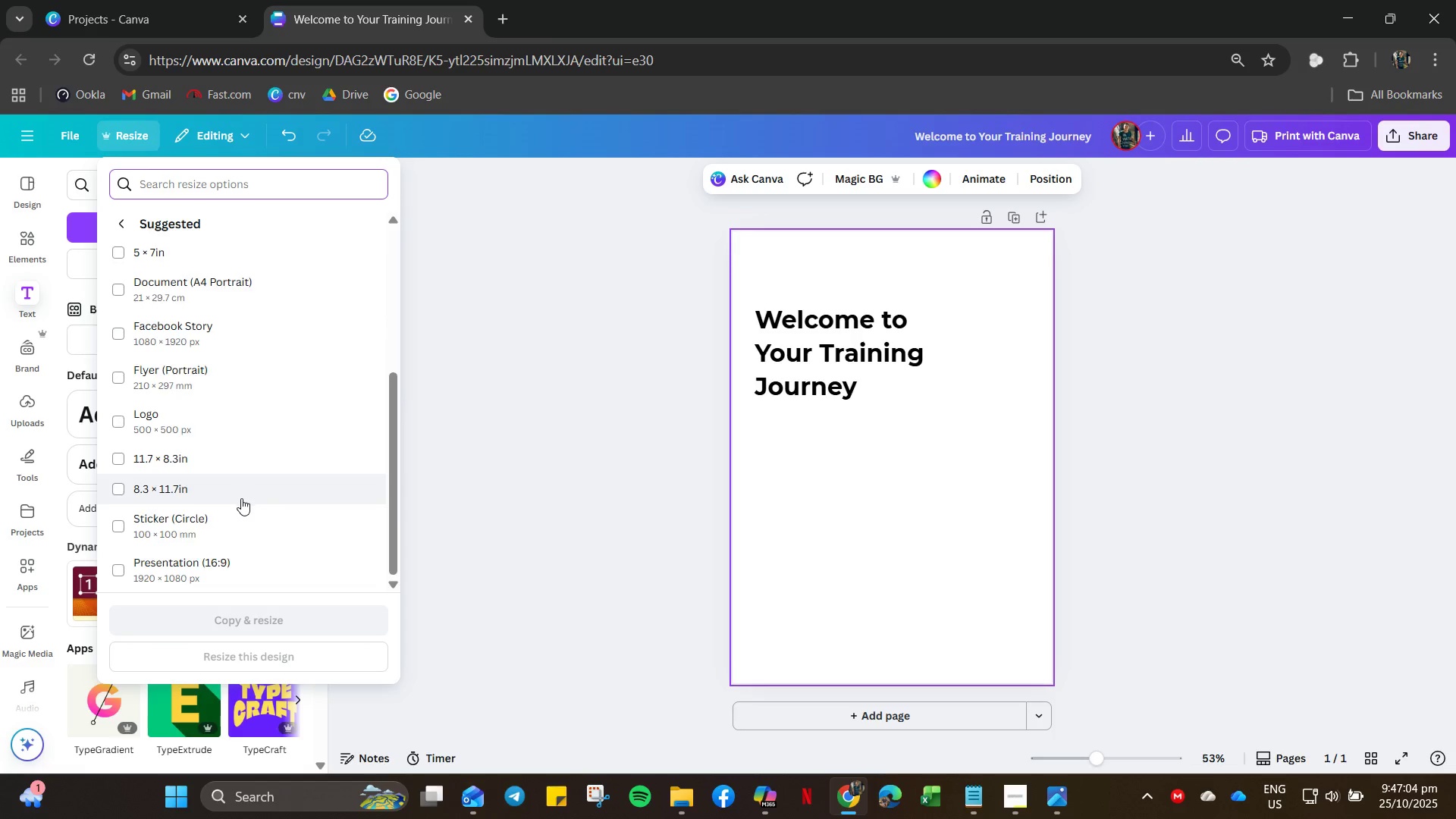 
scroll: coordinate [242, 497], scroll_direction: up, amount: 7.0
 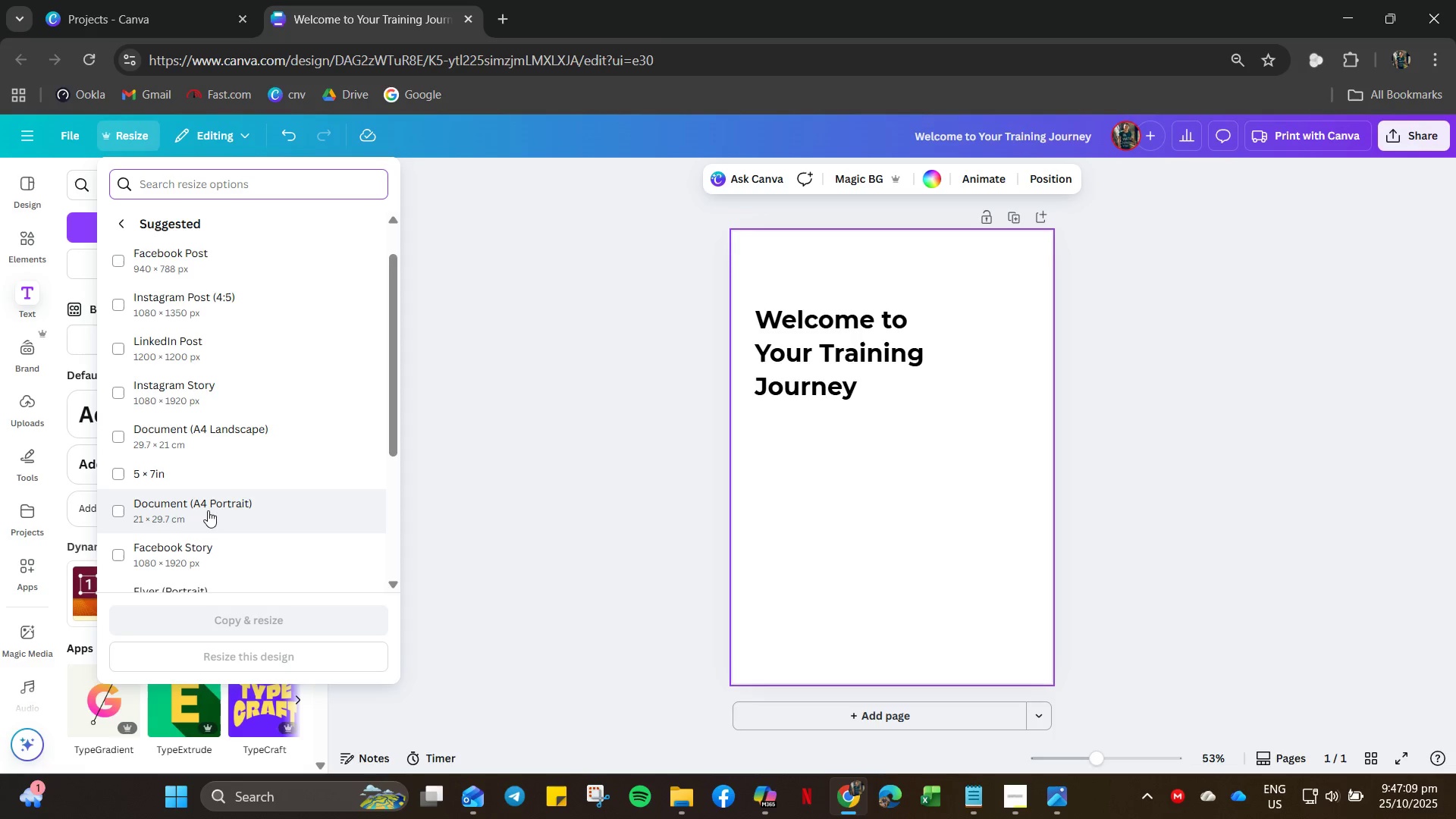 
wait(6.05)
 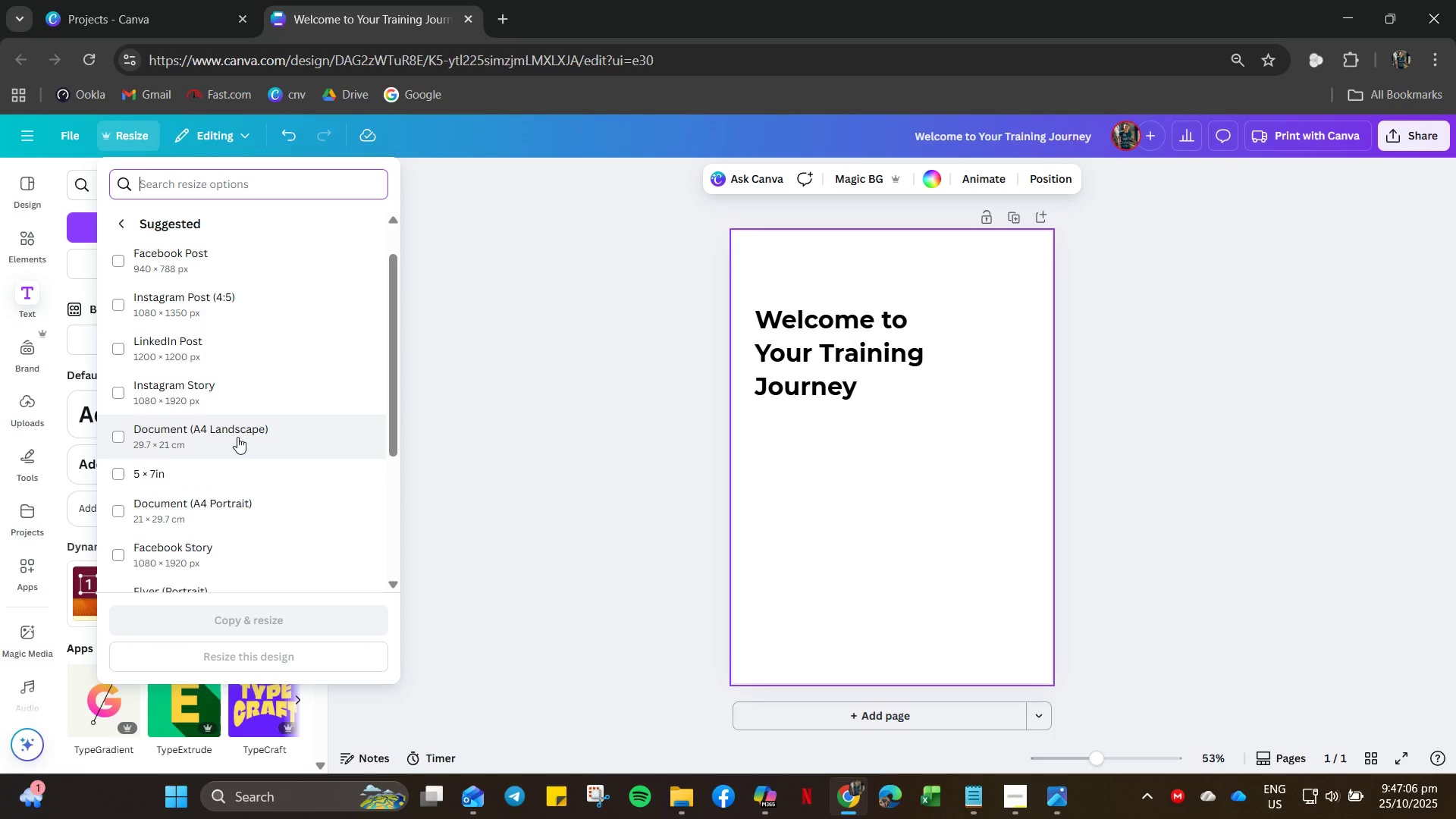 
left_click([208, 513])
 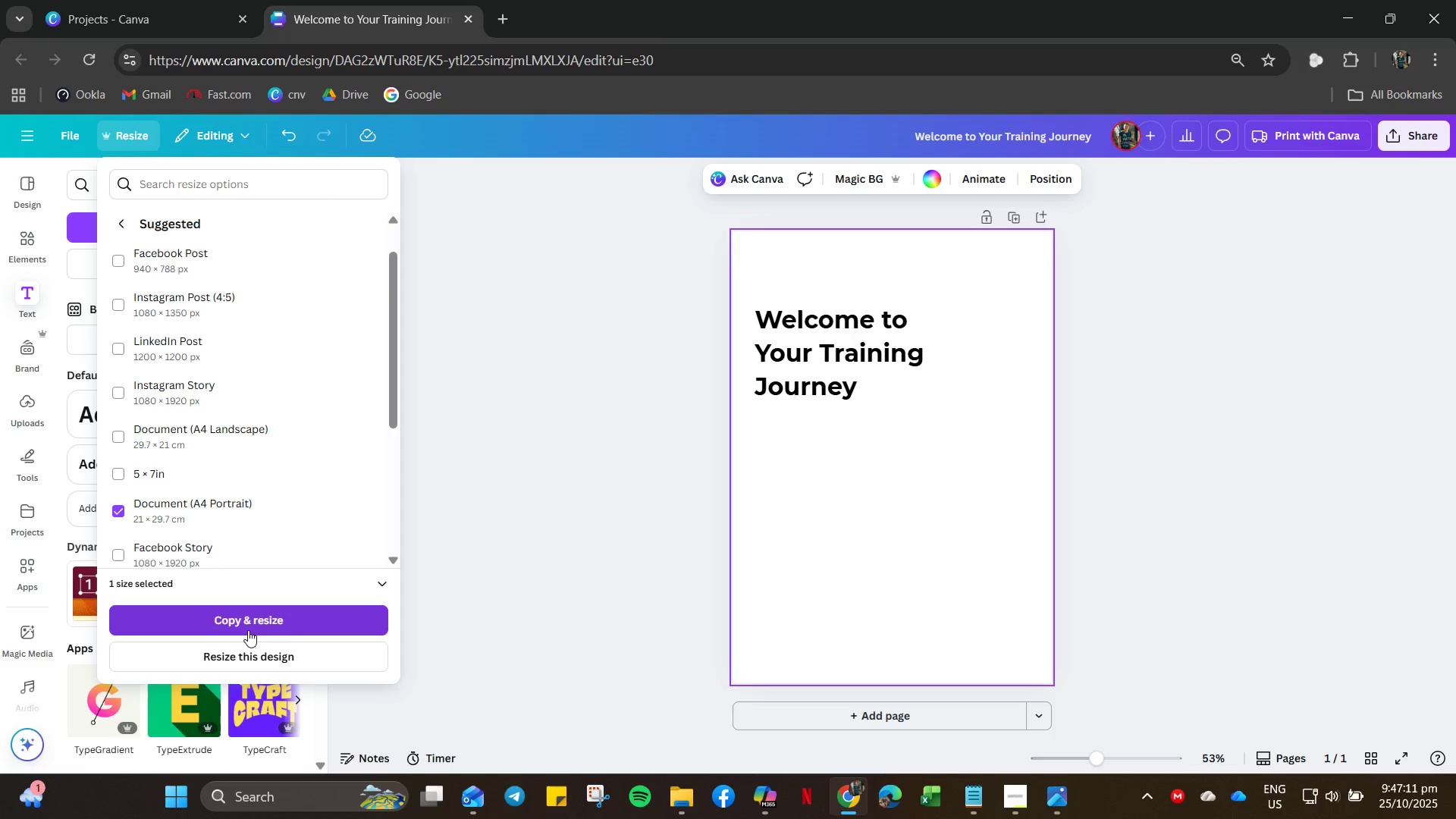 
scroll: coordinate [248, 635], scroll_direction: down, amount: 5.0
 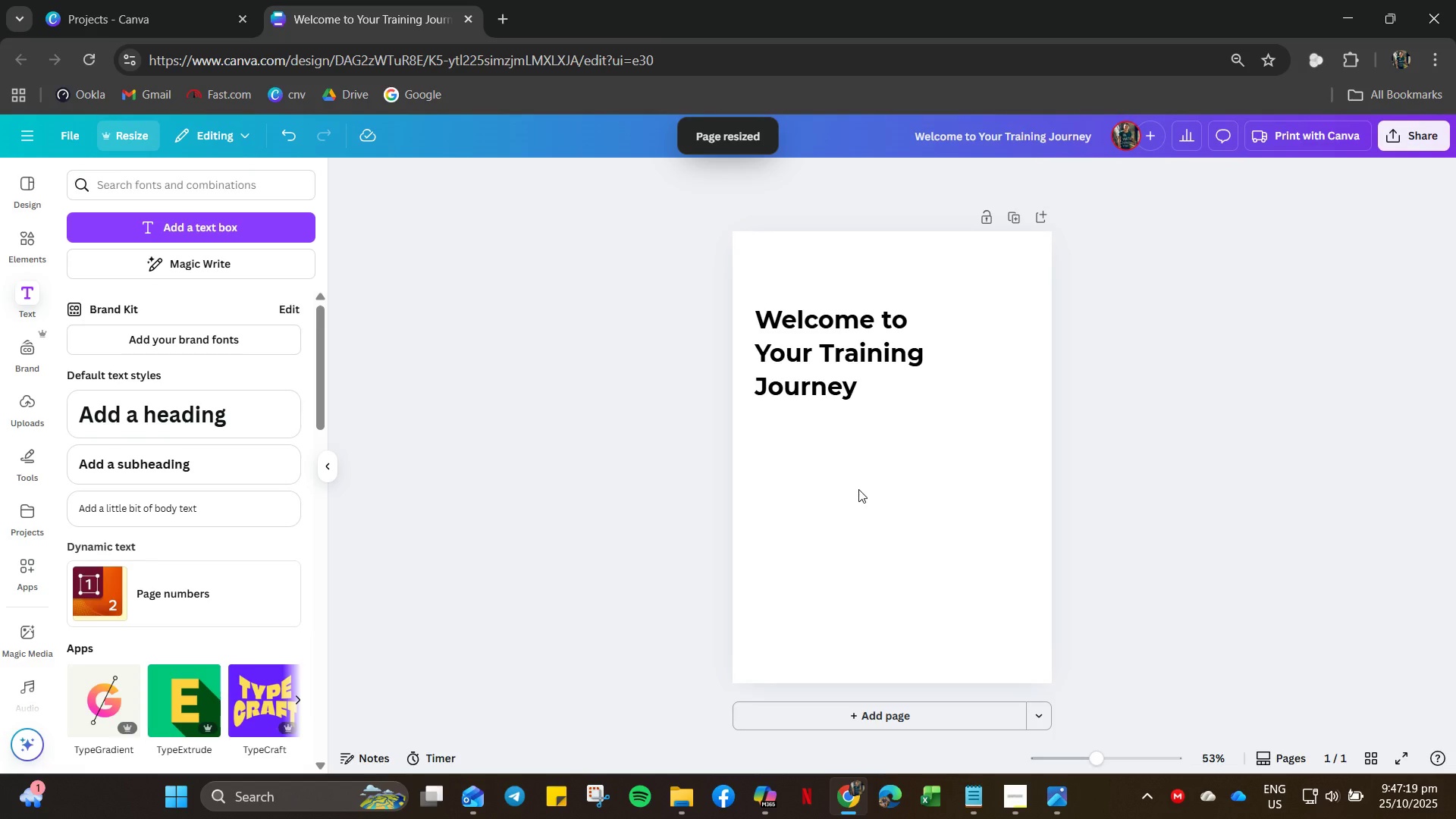 
wait(12.5)
 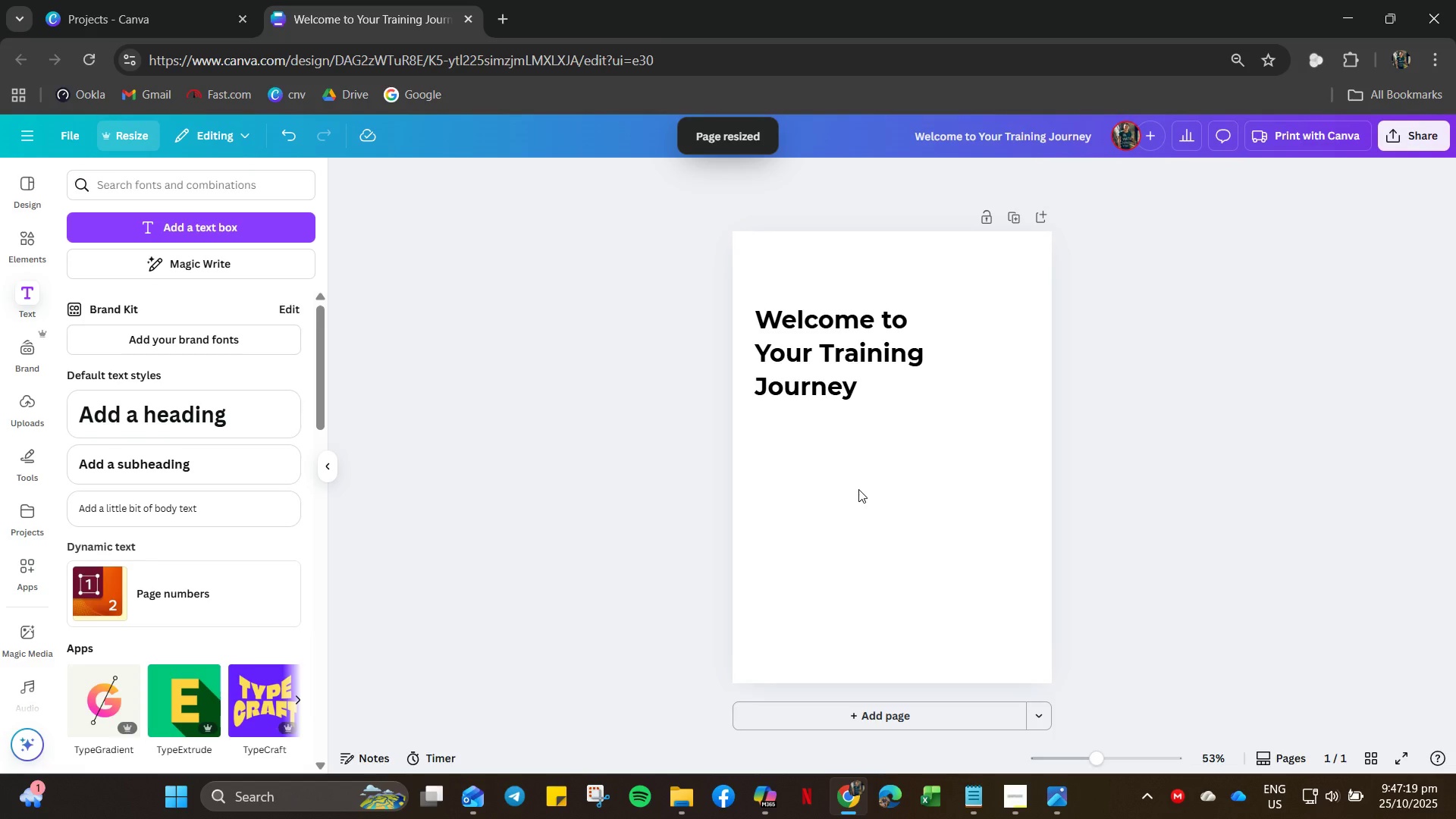 
left_click([883, 391])
 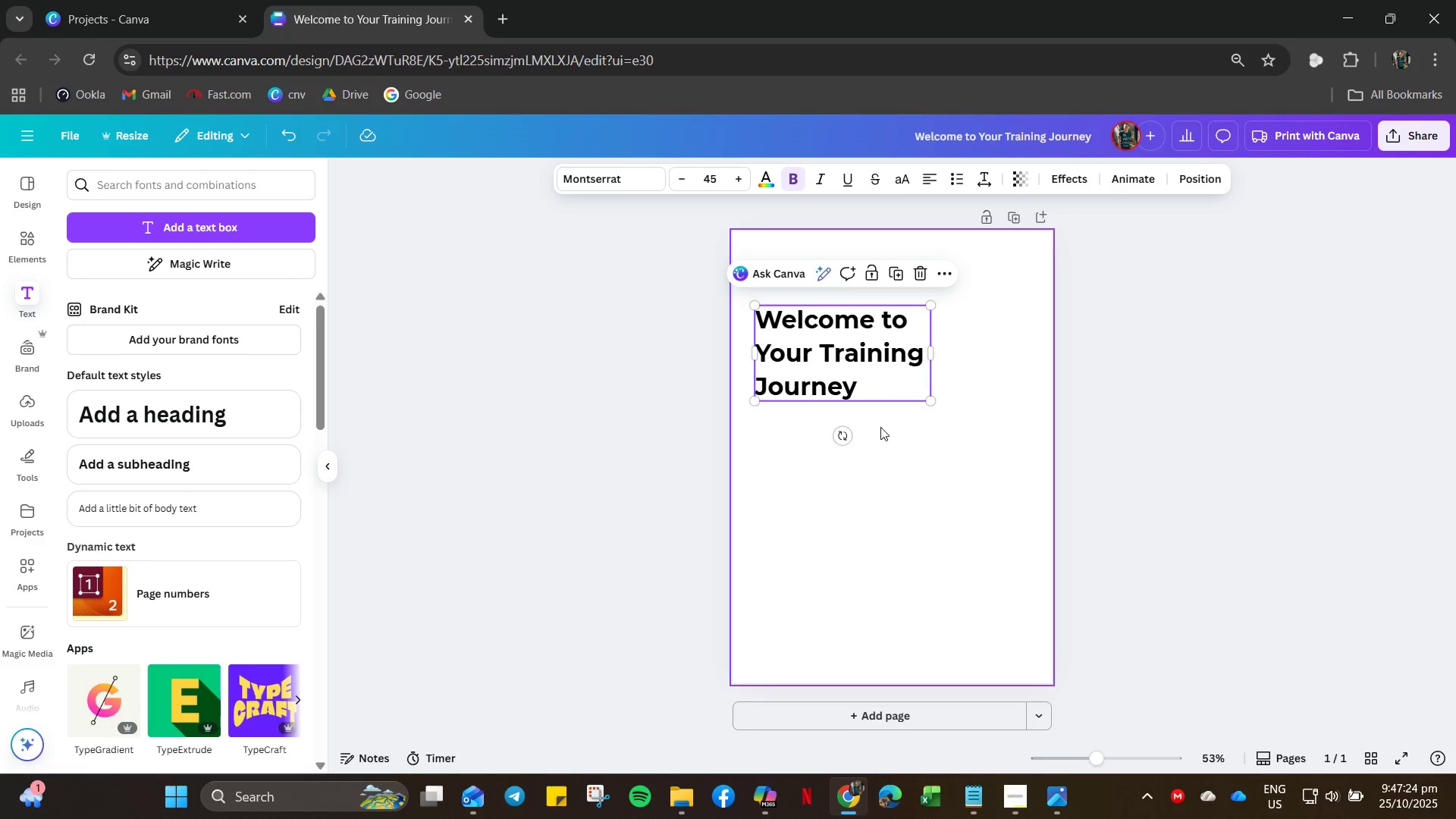 
key(Control+C)
 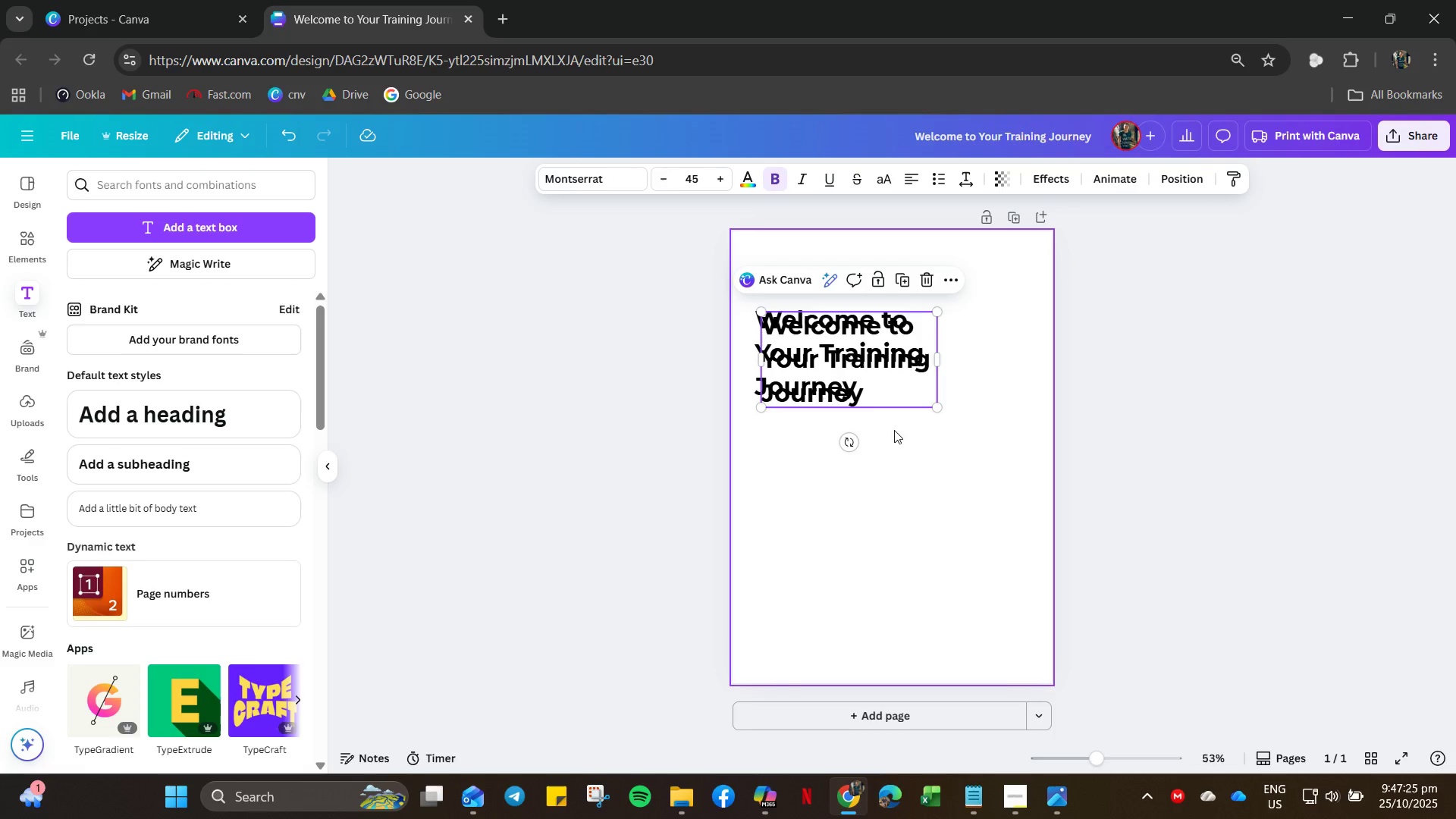 
key(Control+V)
 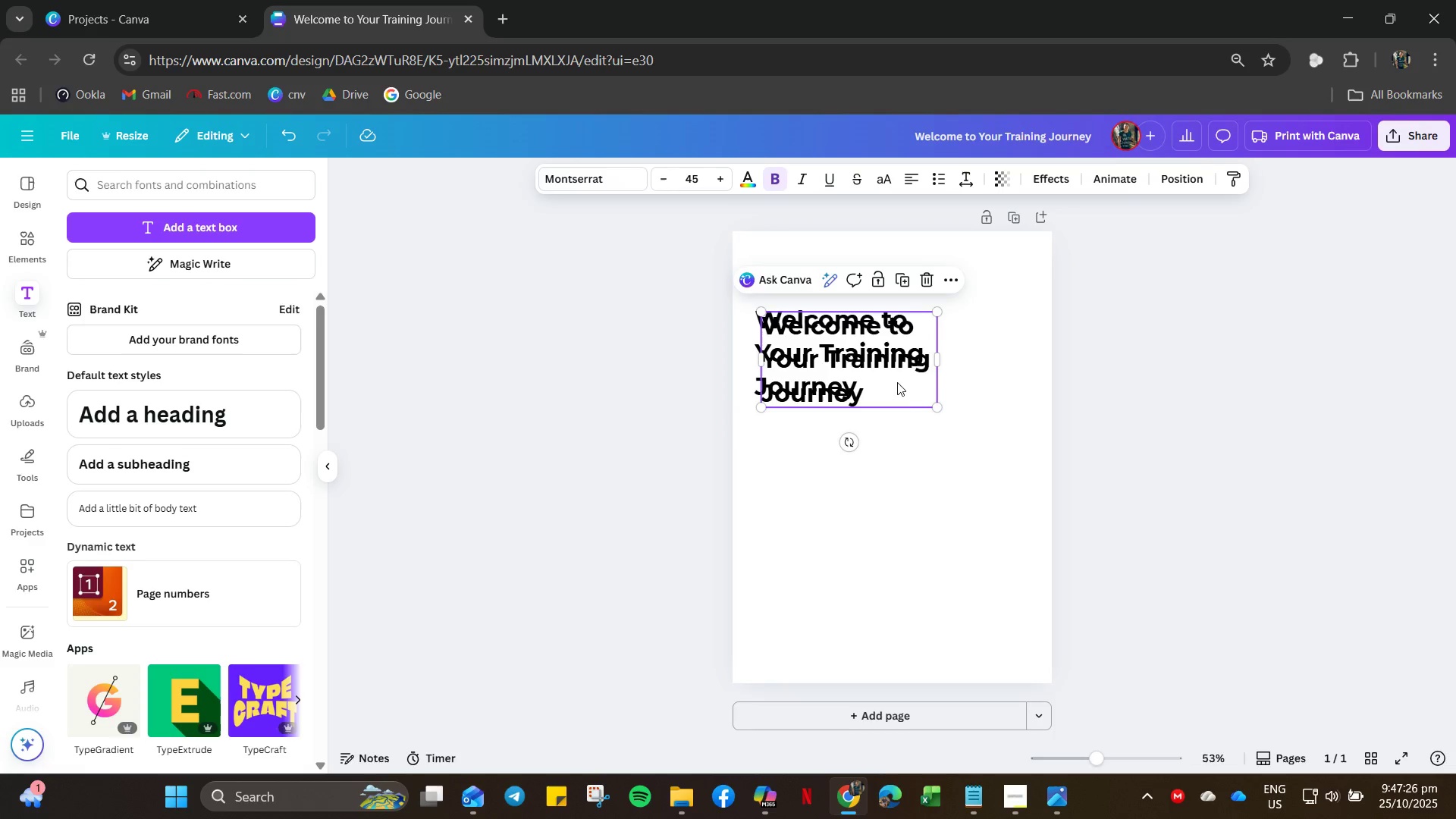 
left_click_drag(start_coordinate=[893, 383], to_coordinate=[882, 489])
 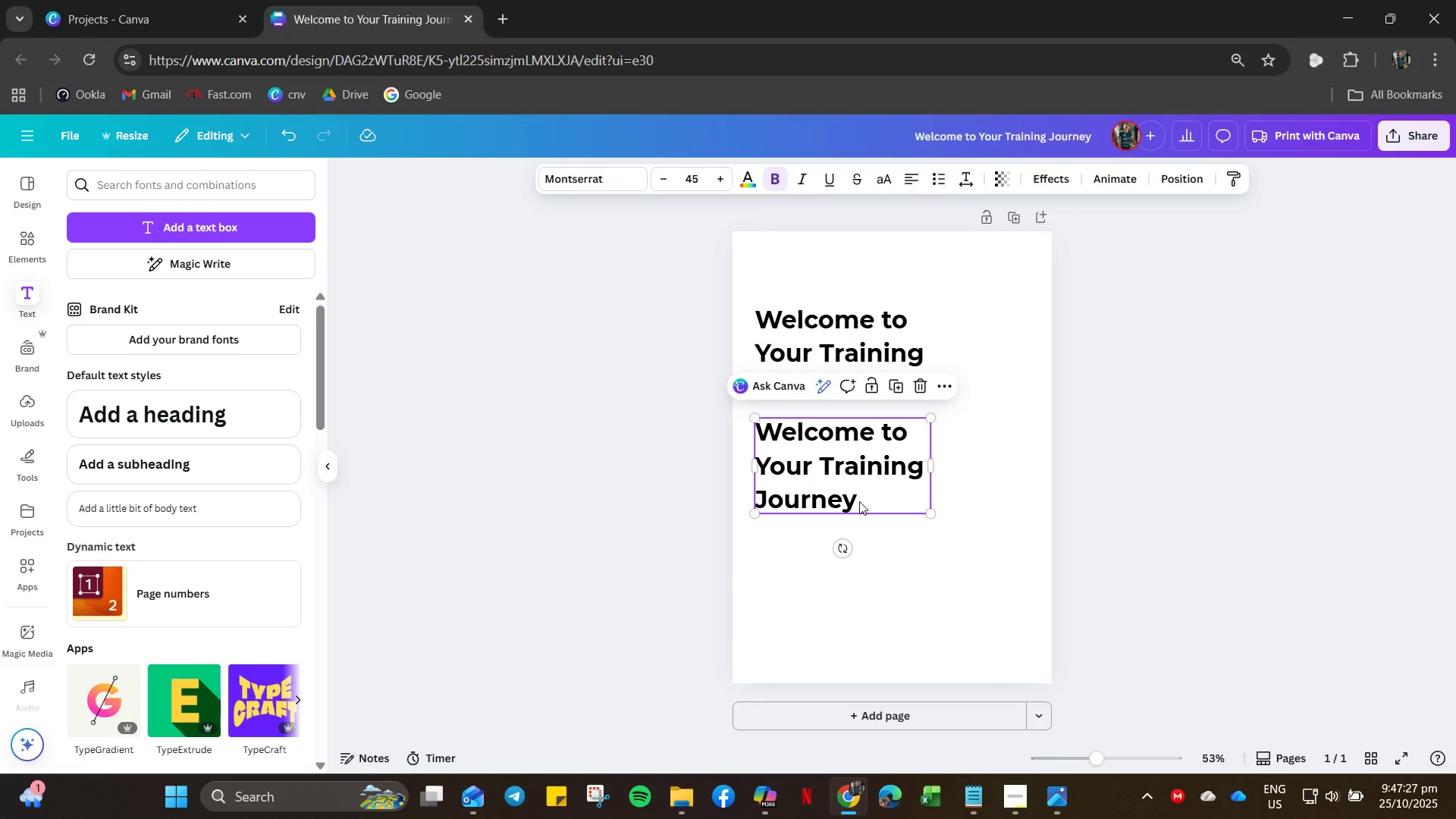 
left_click([859, 501])
 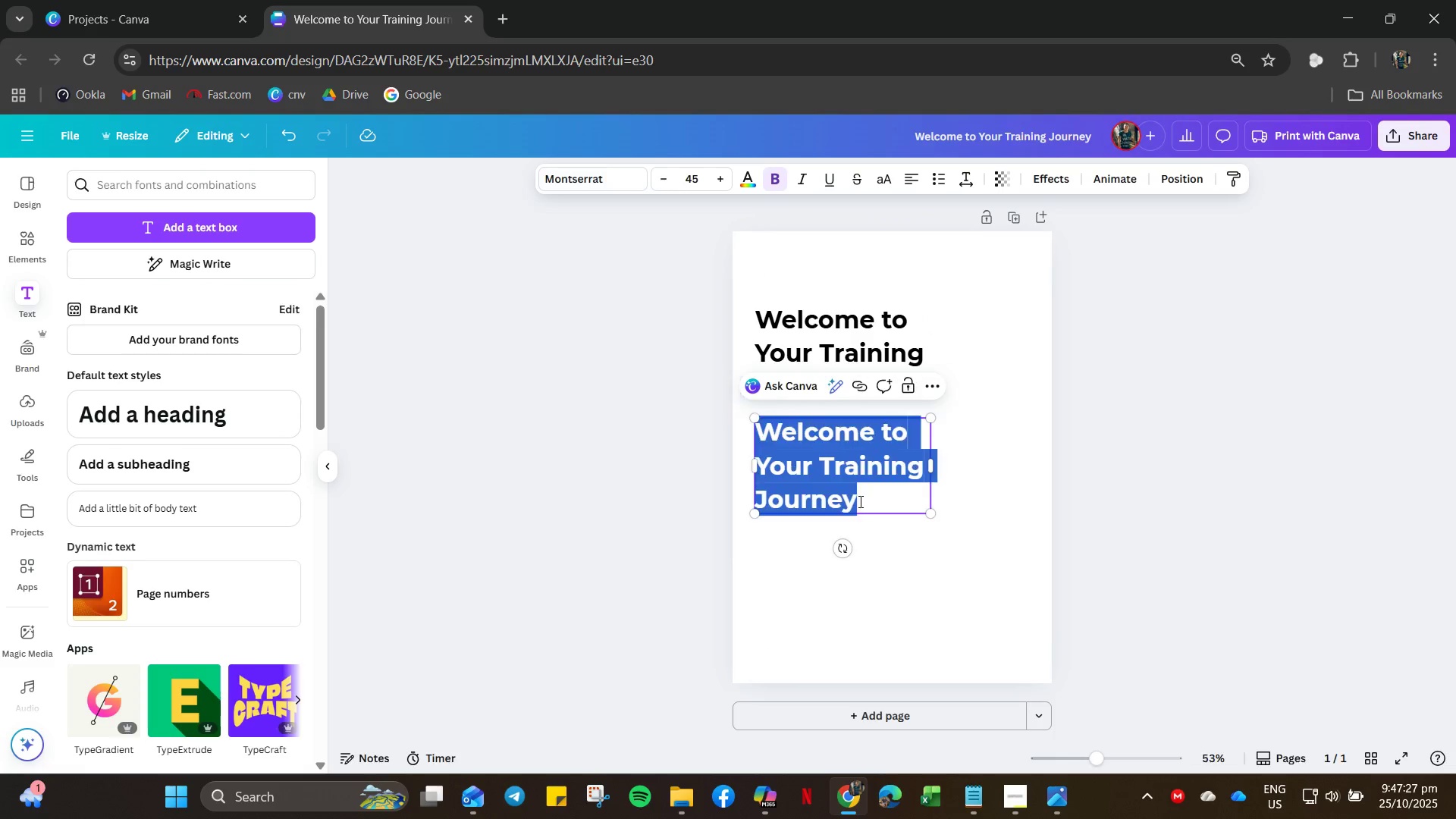 
key(Control+A)
 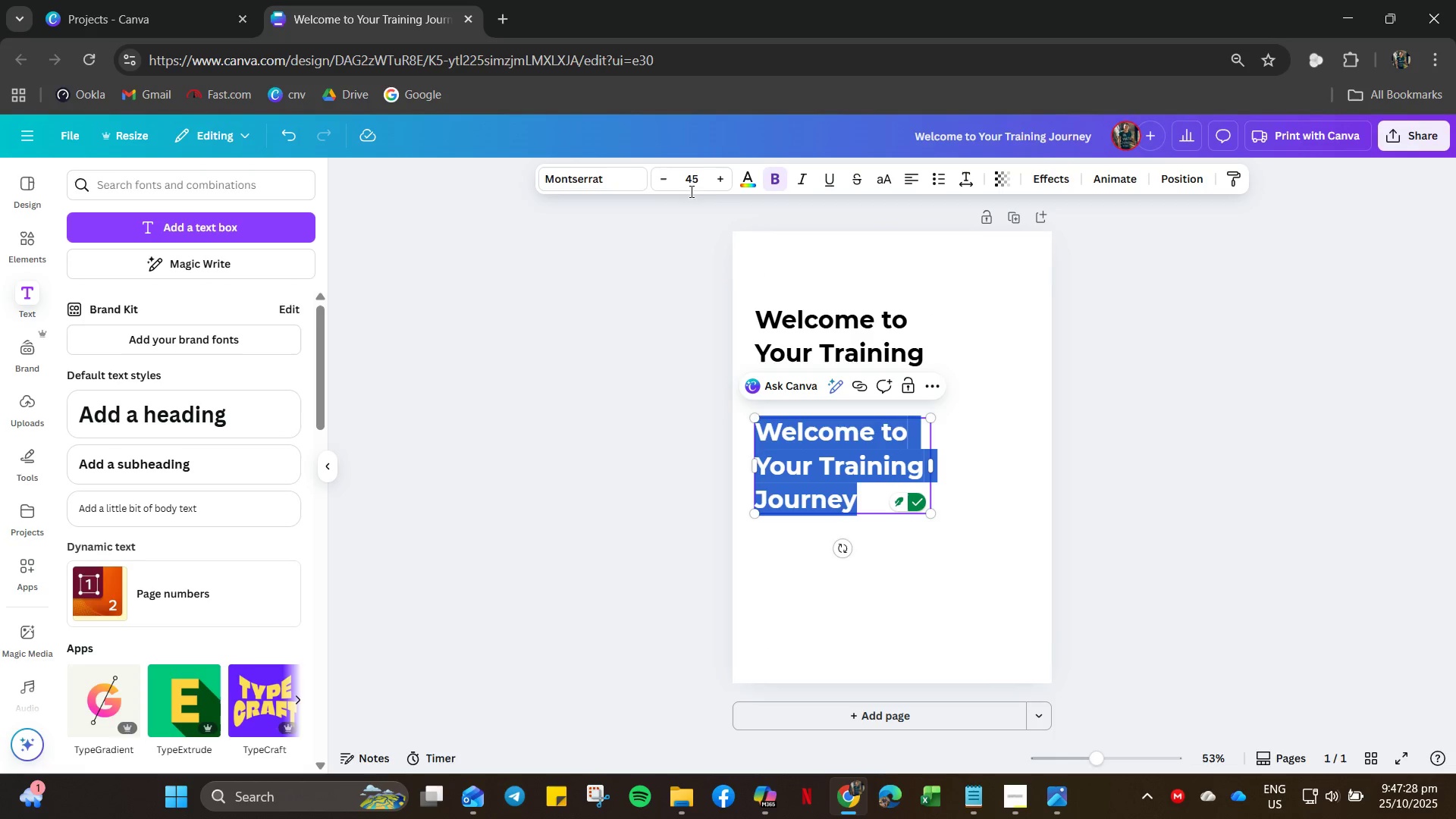 
left_click([694, 180])
 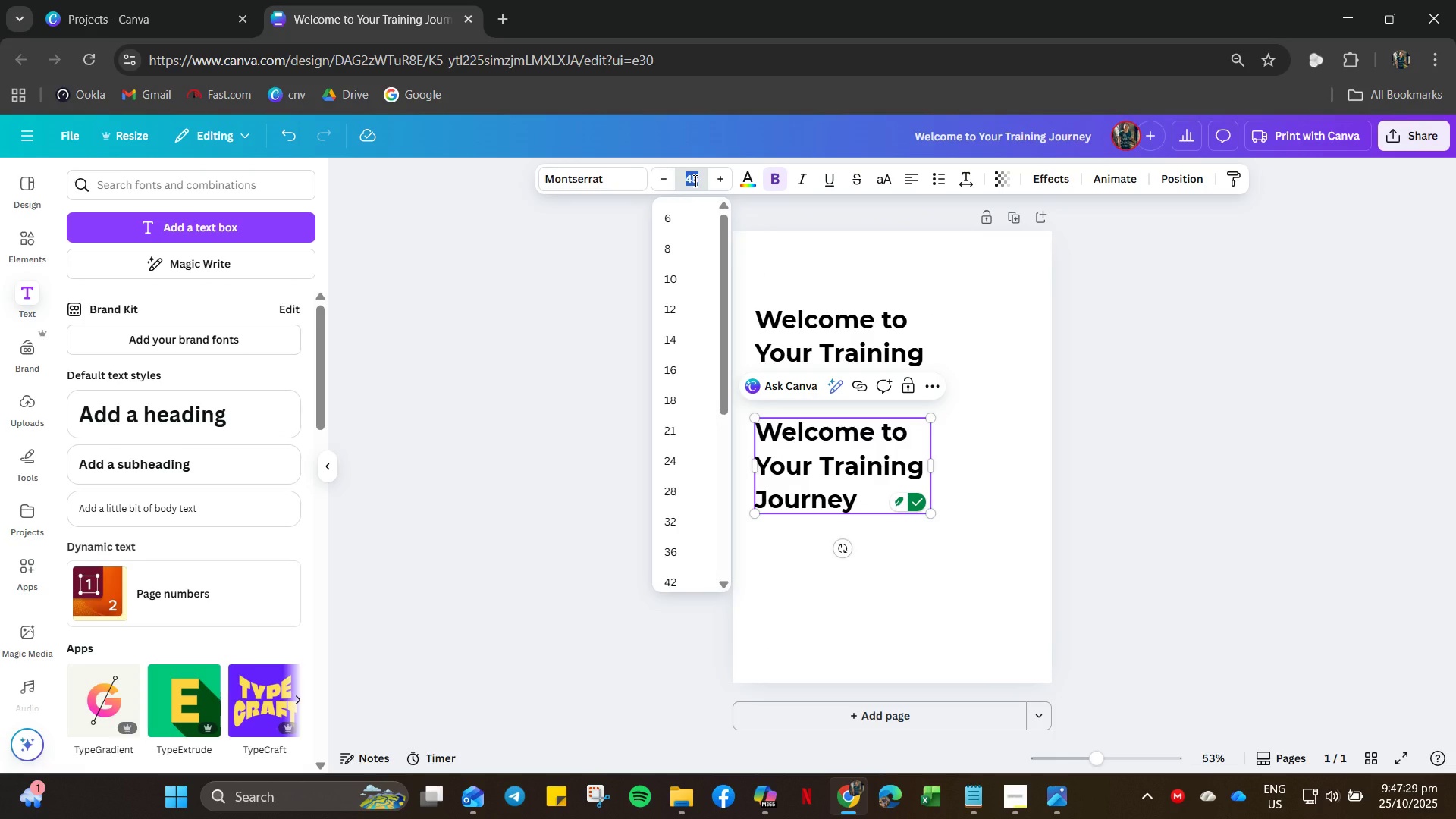 
key(Numpad2)
 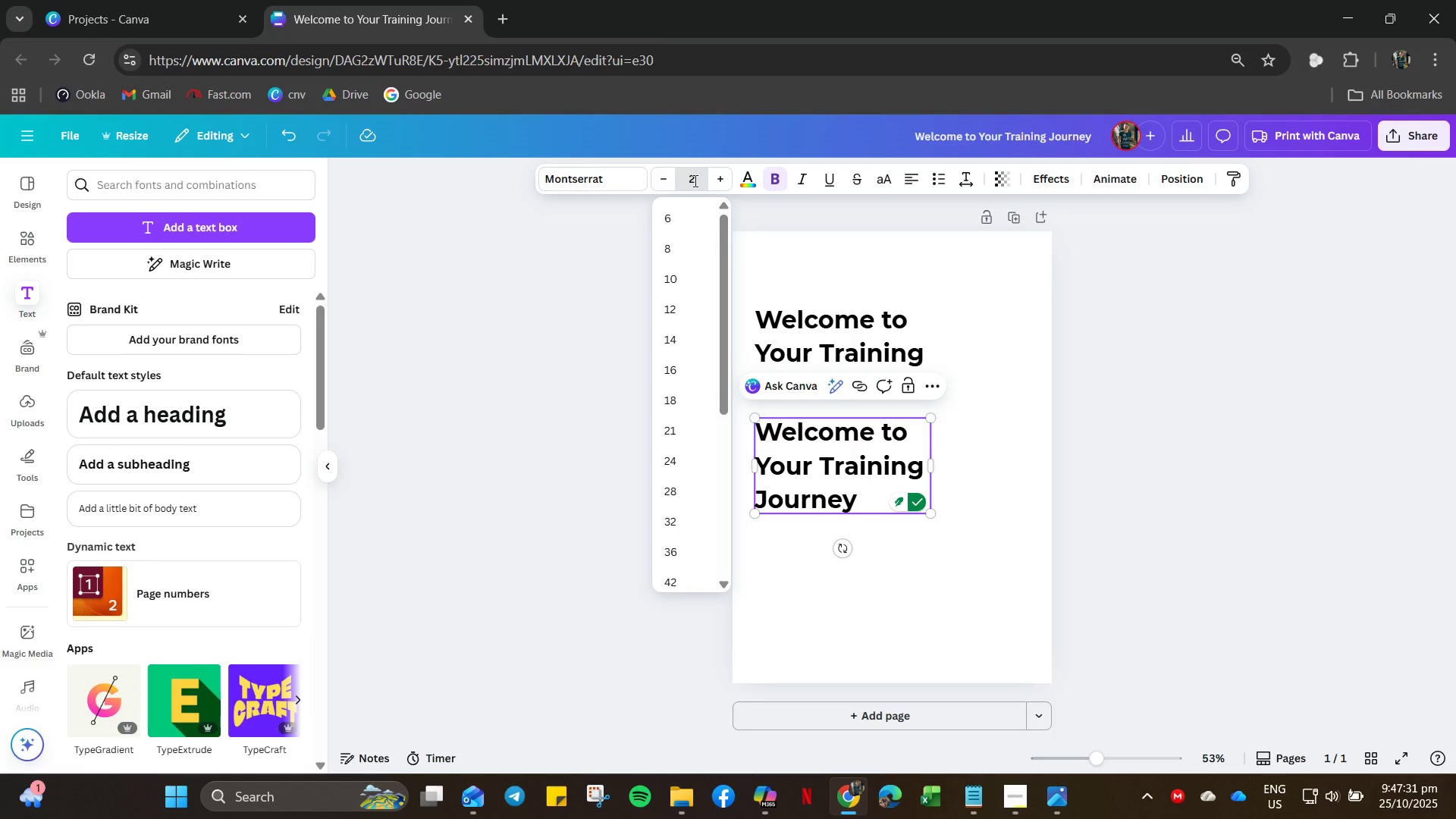 
key(Numpad5)
 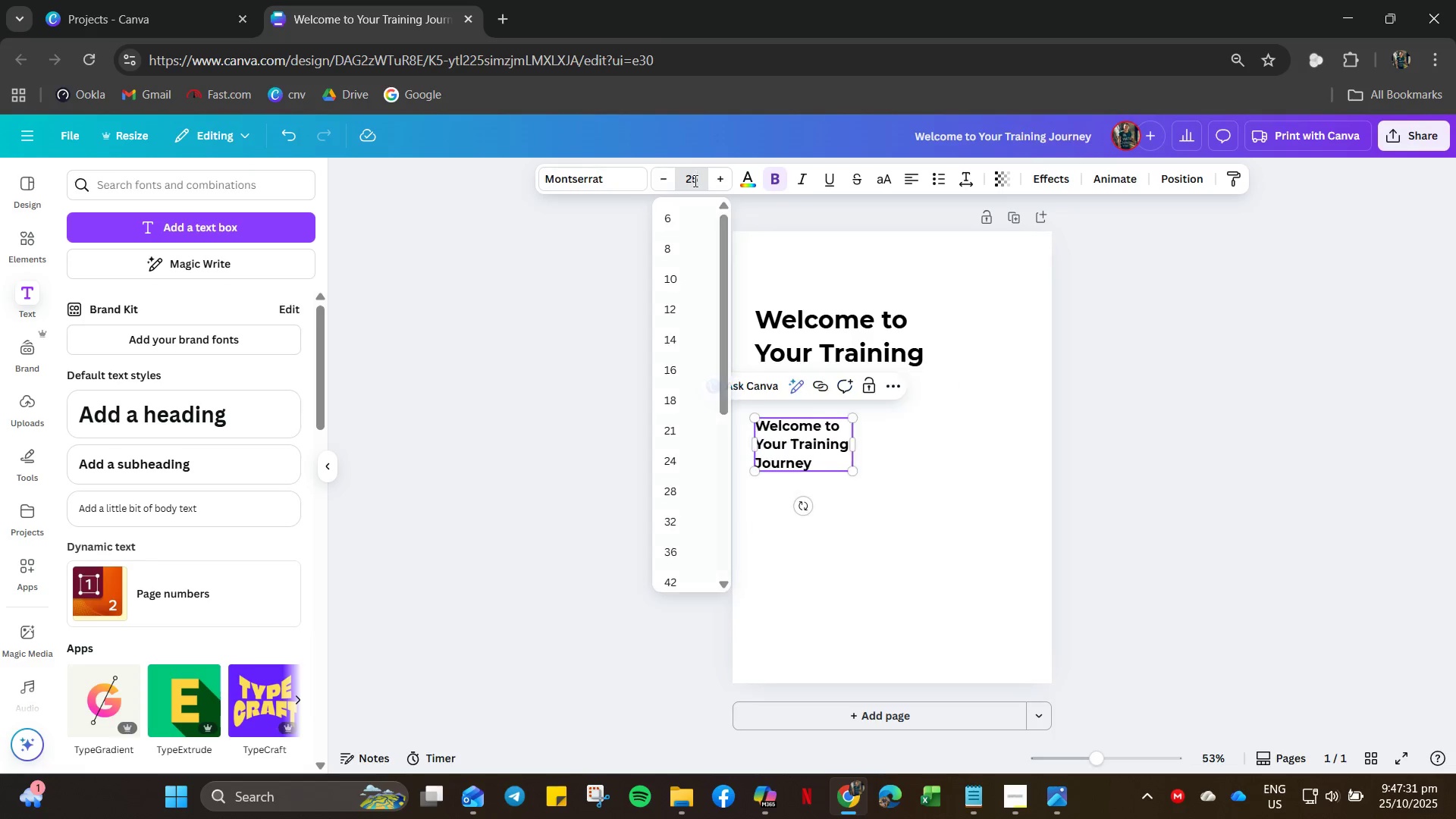 
key(NumpadEnter)
 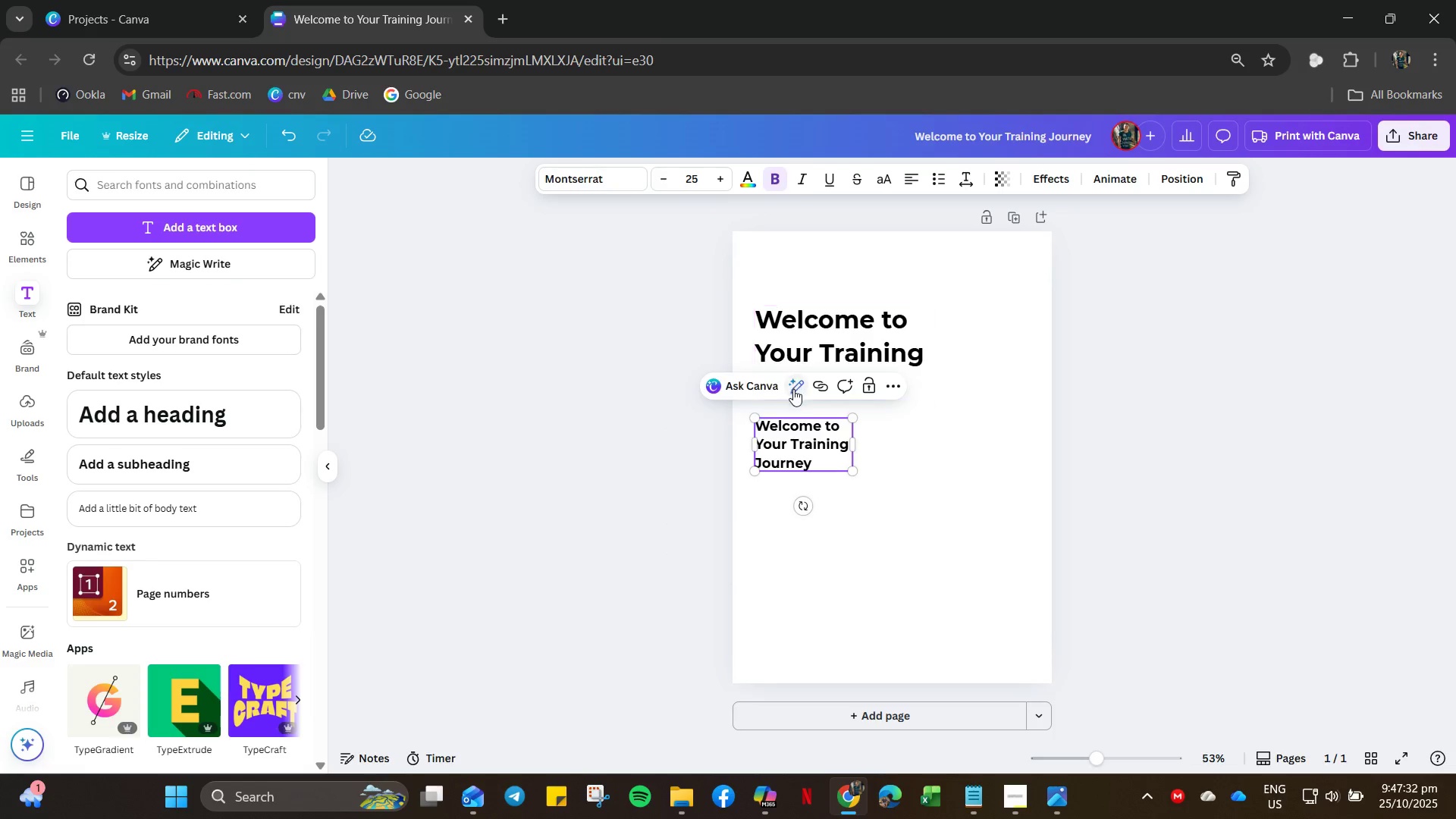 
key(Control+B)
 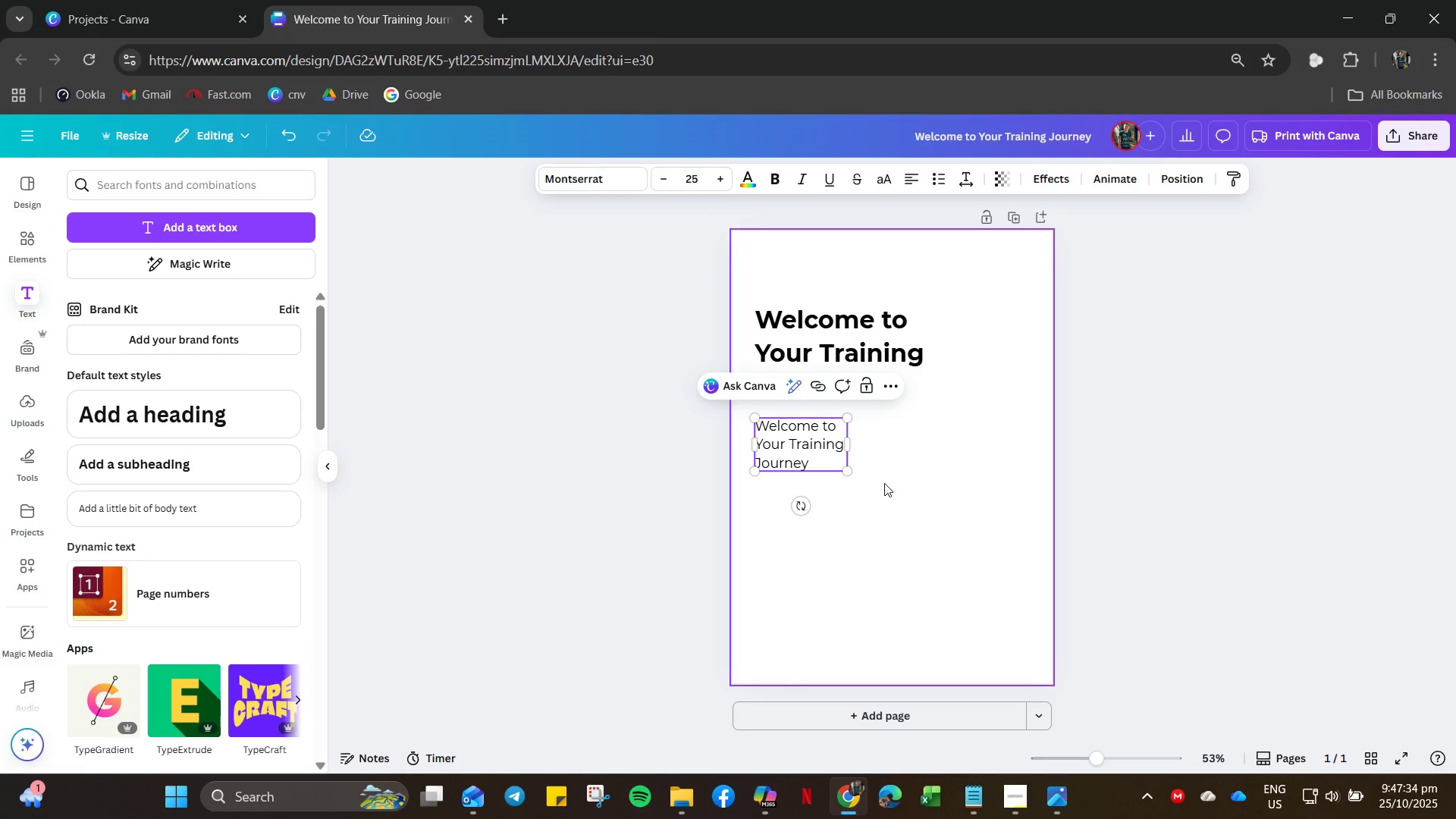 
type(Empowering Remote)
 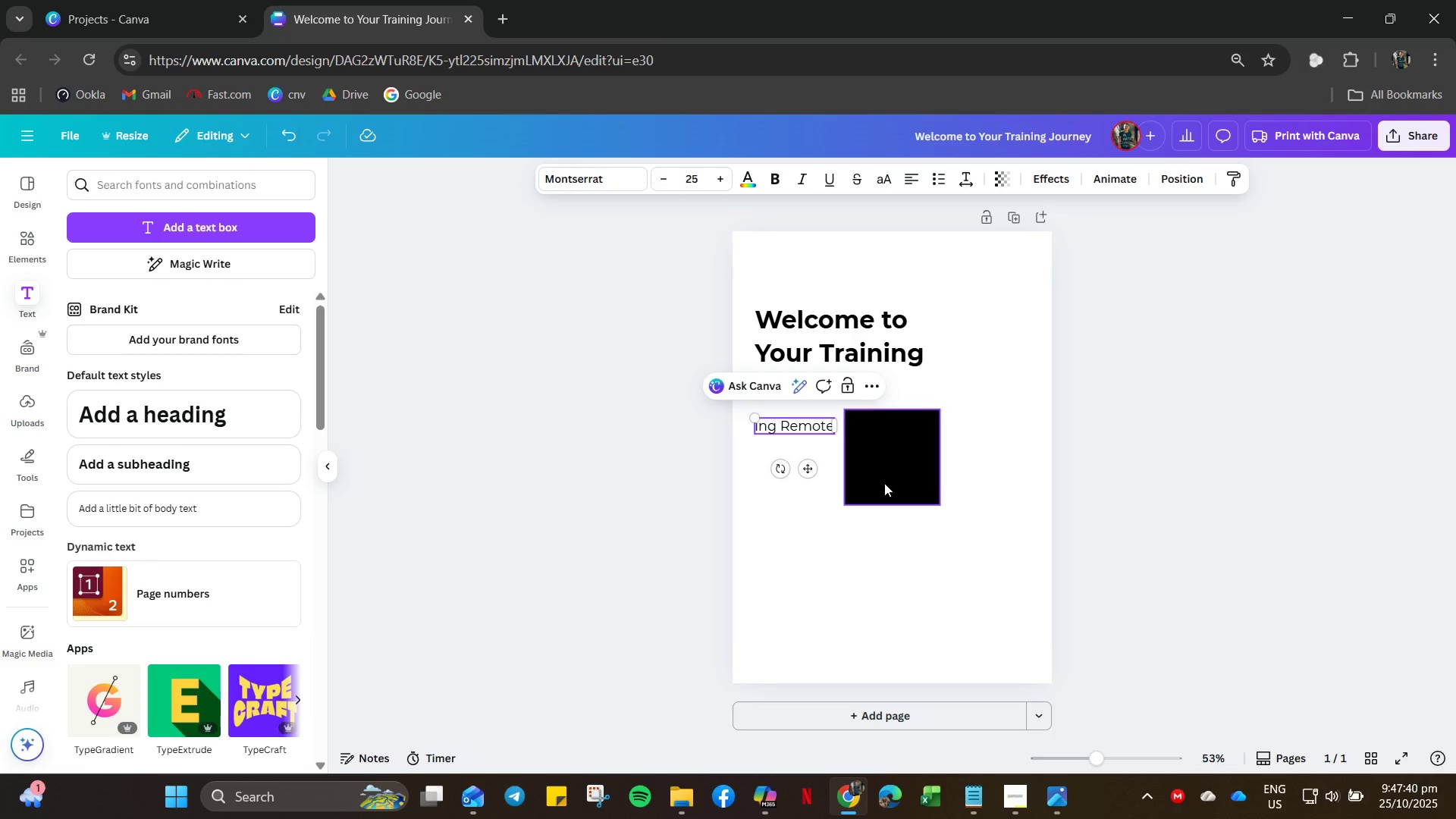 
key(Enter)
 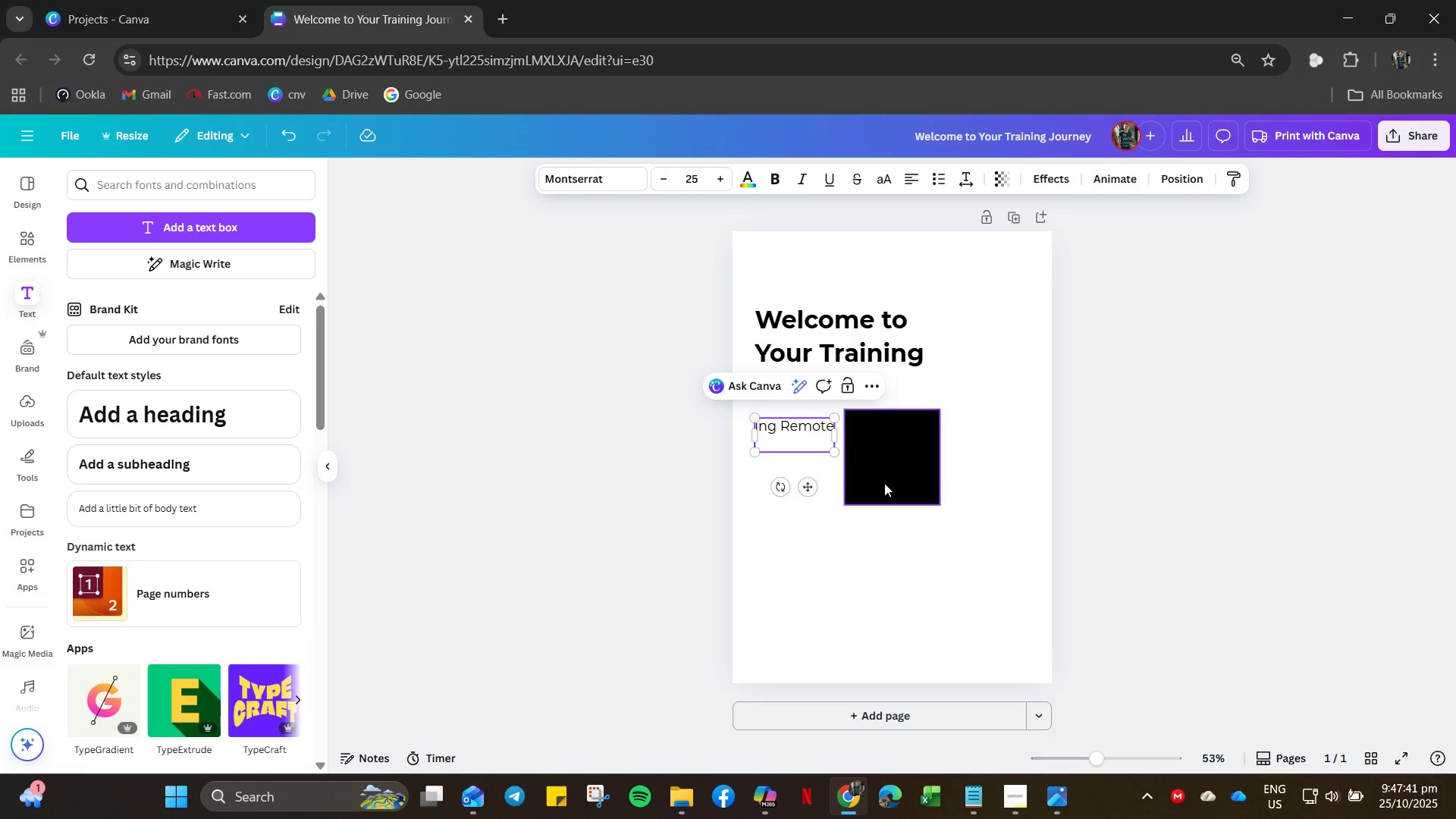 
type(Support Excellence)
 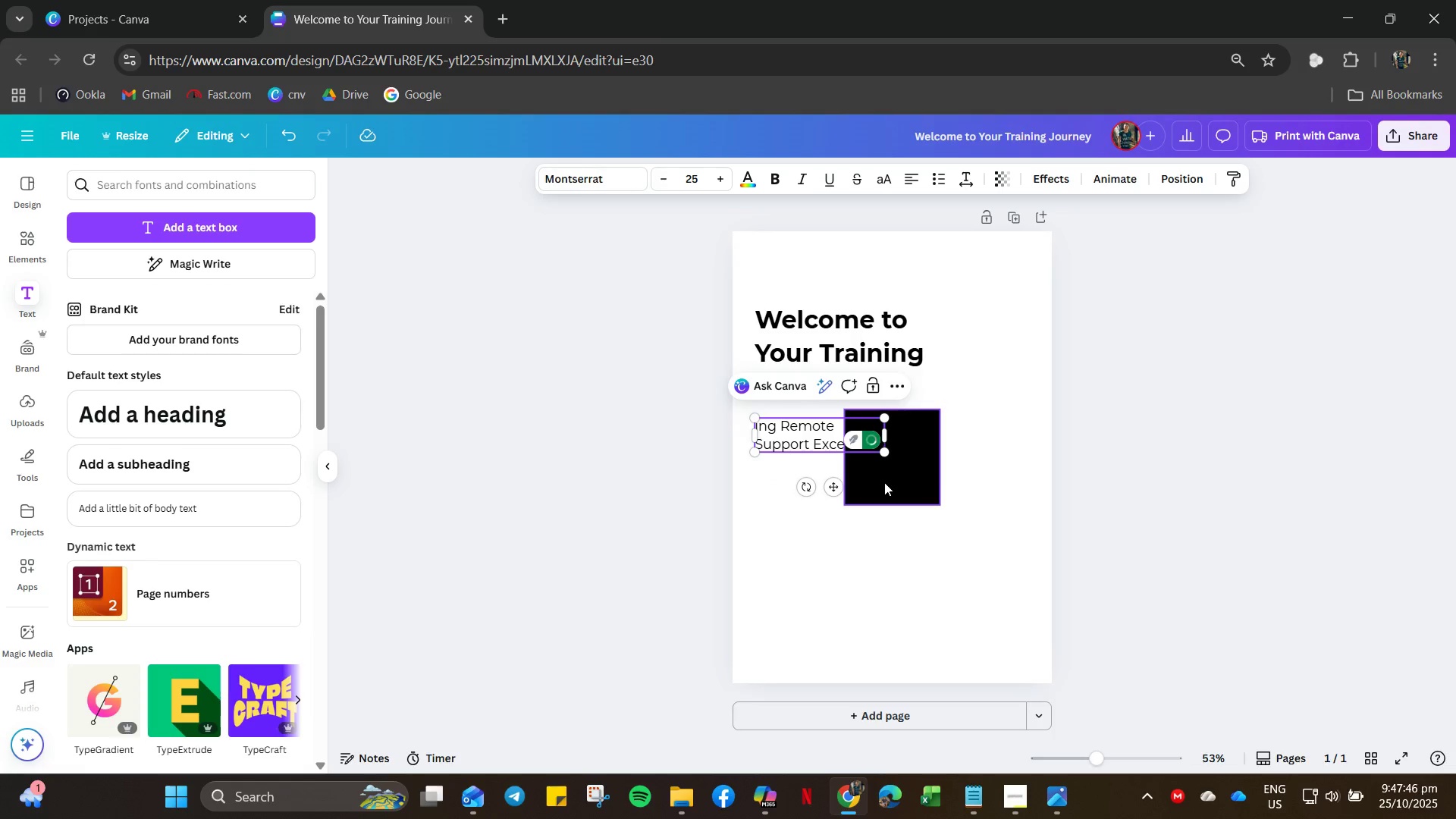 
double_click([901, 472])
 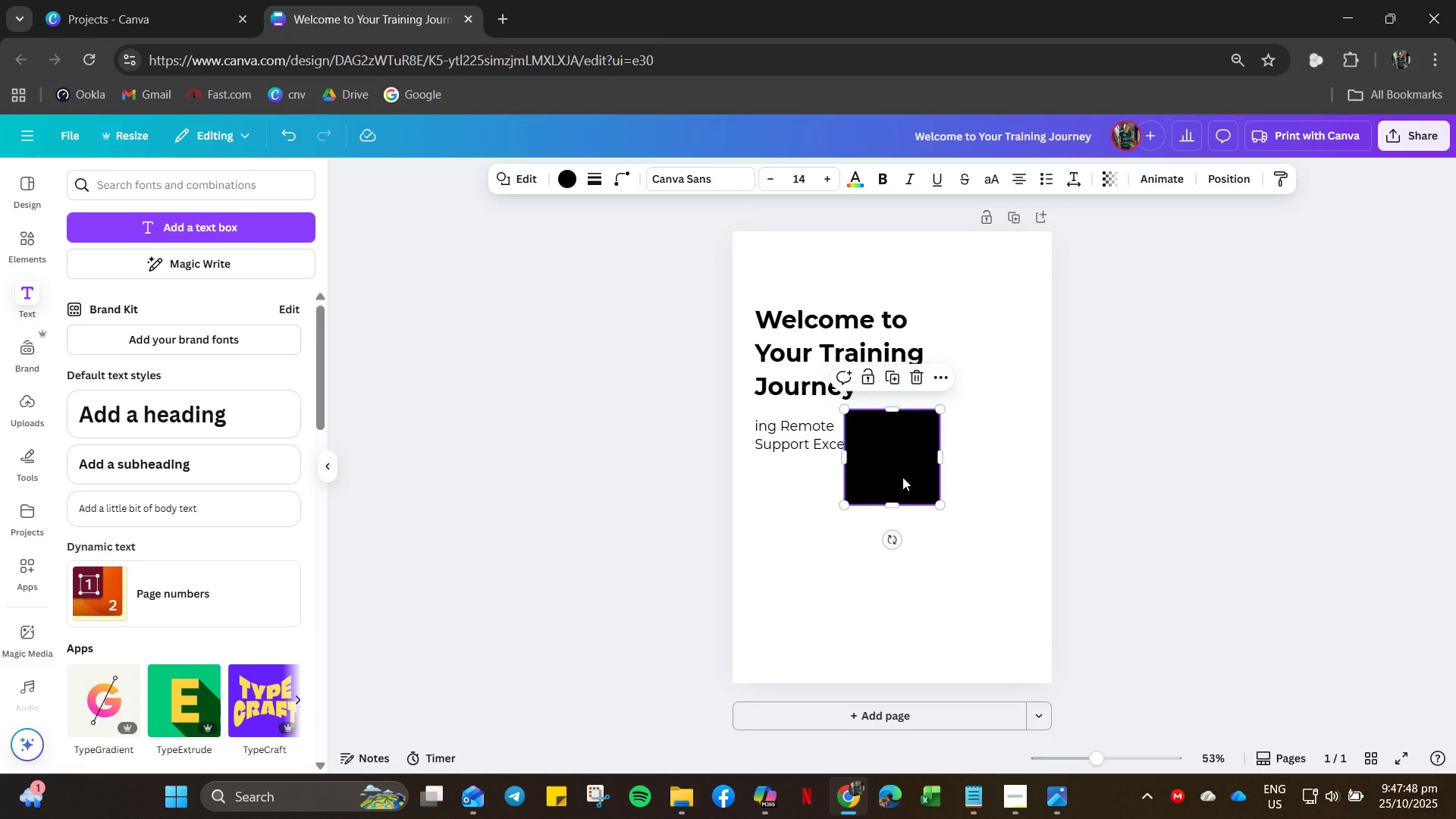 
left_click_drag(start_coordinate=[902, 477], to_coordinate=[901, 643])
 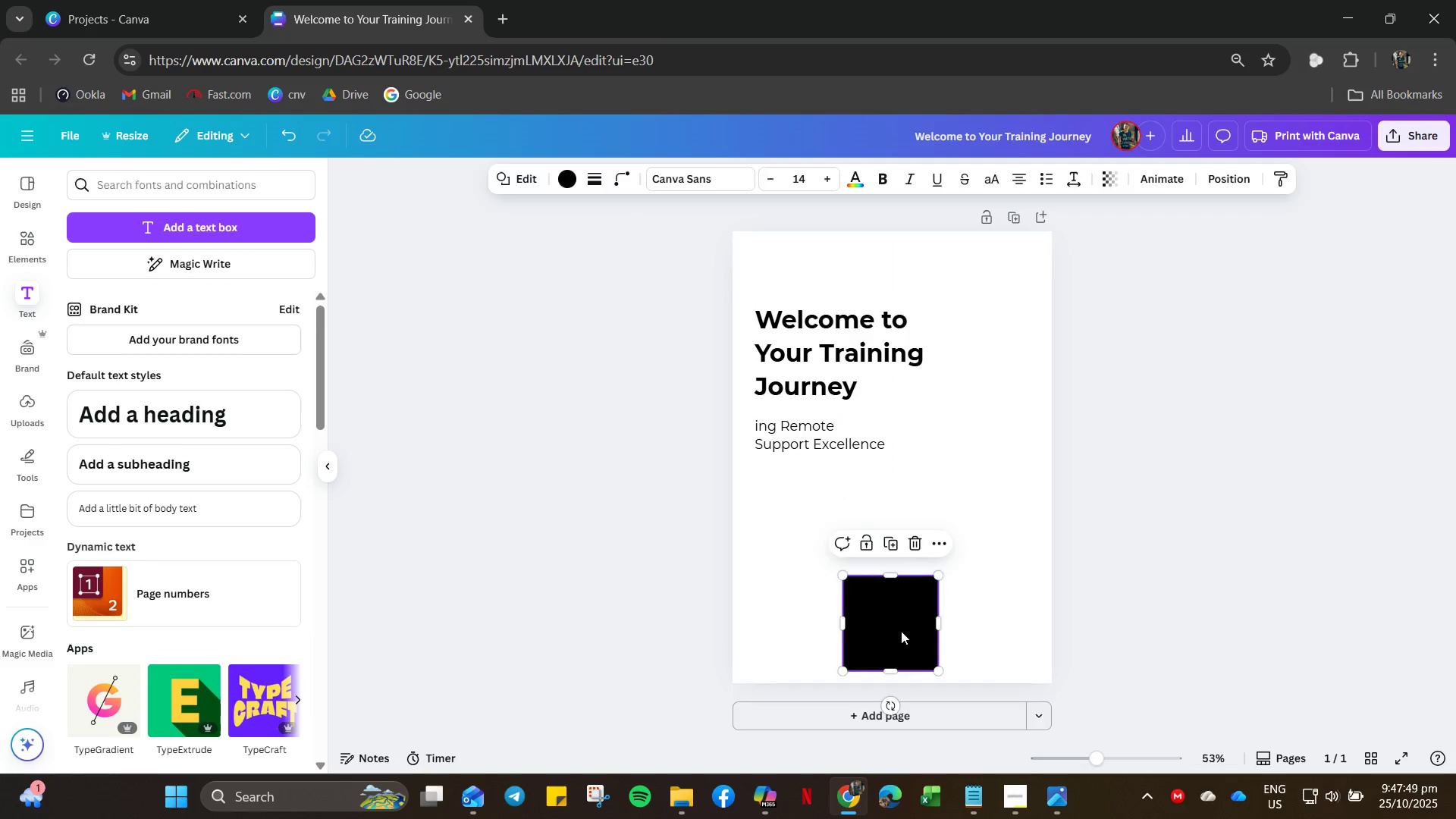 
key(Delete)
 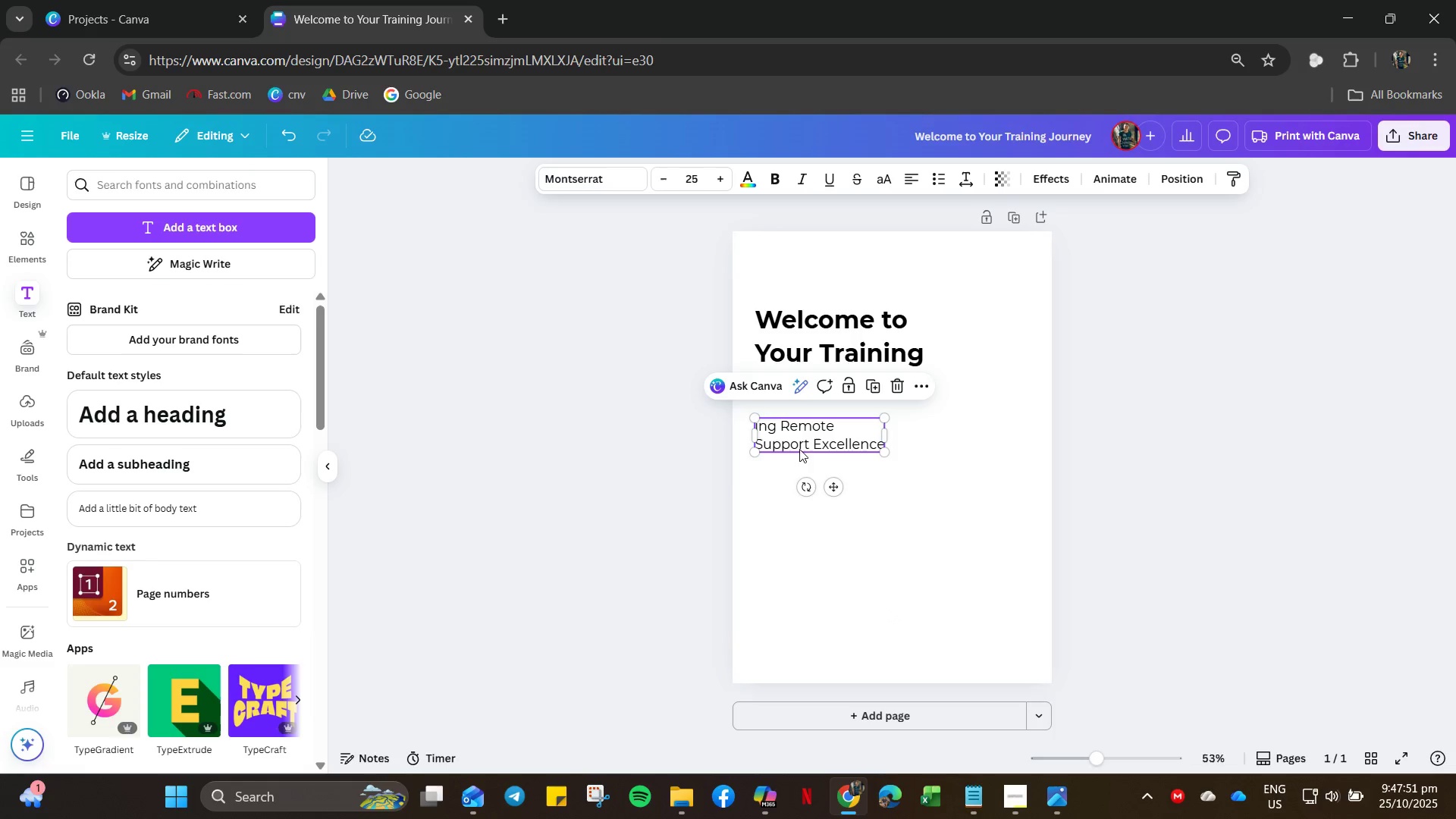 
left_click([761, 425])
 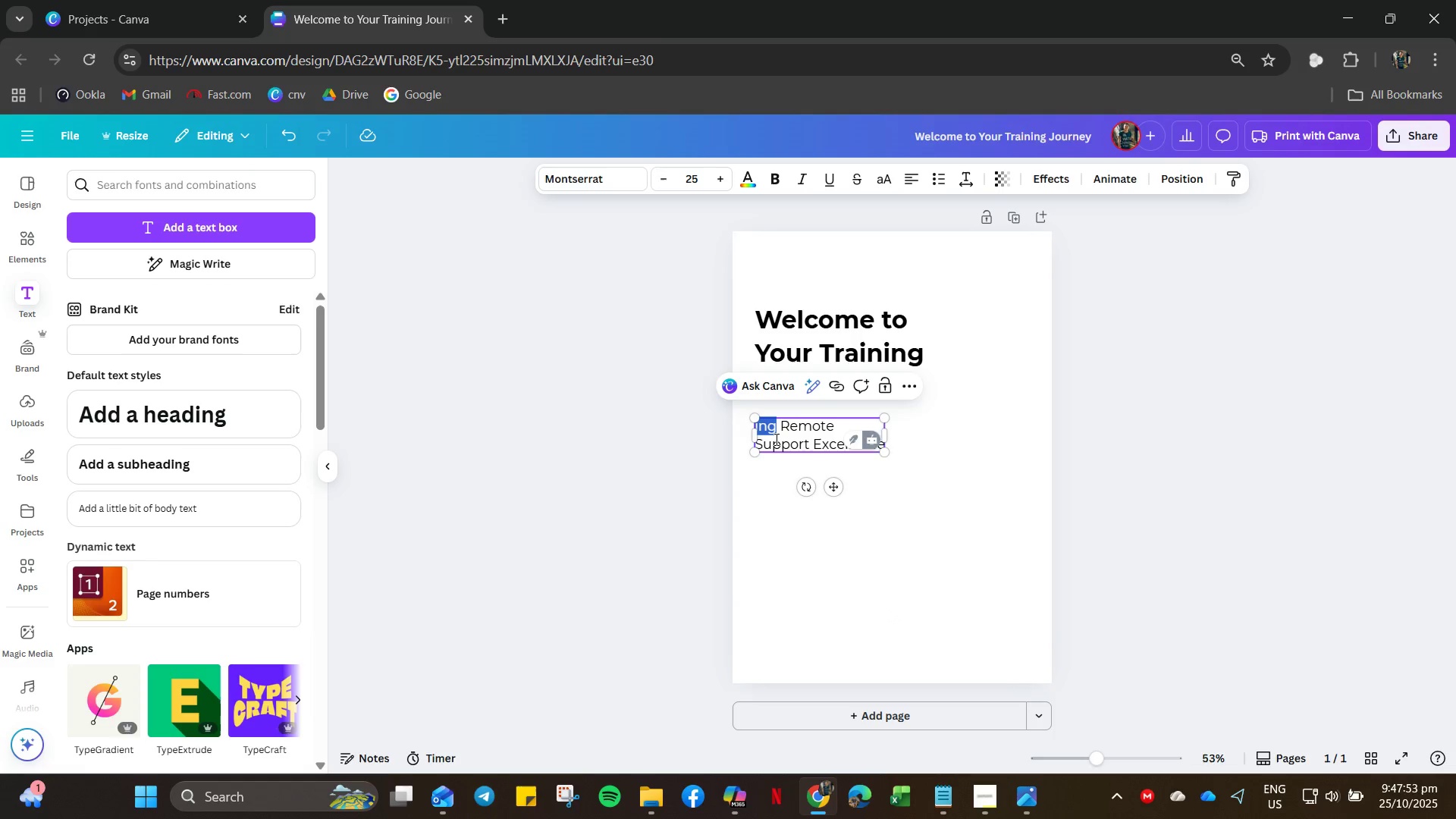 
type(Empowering)
 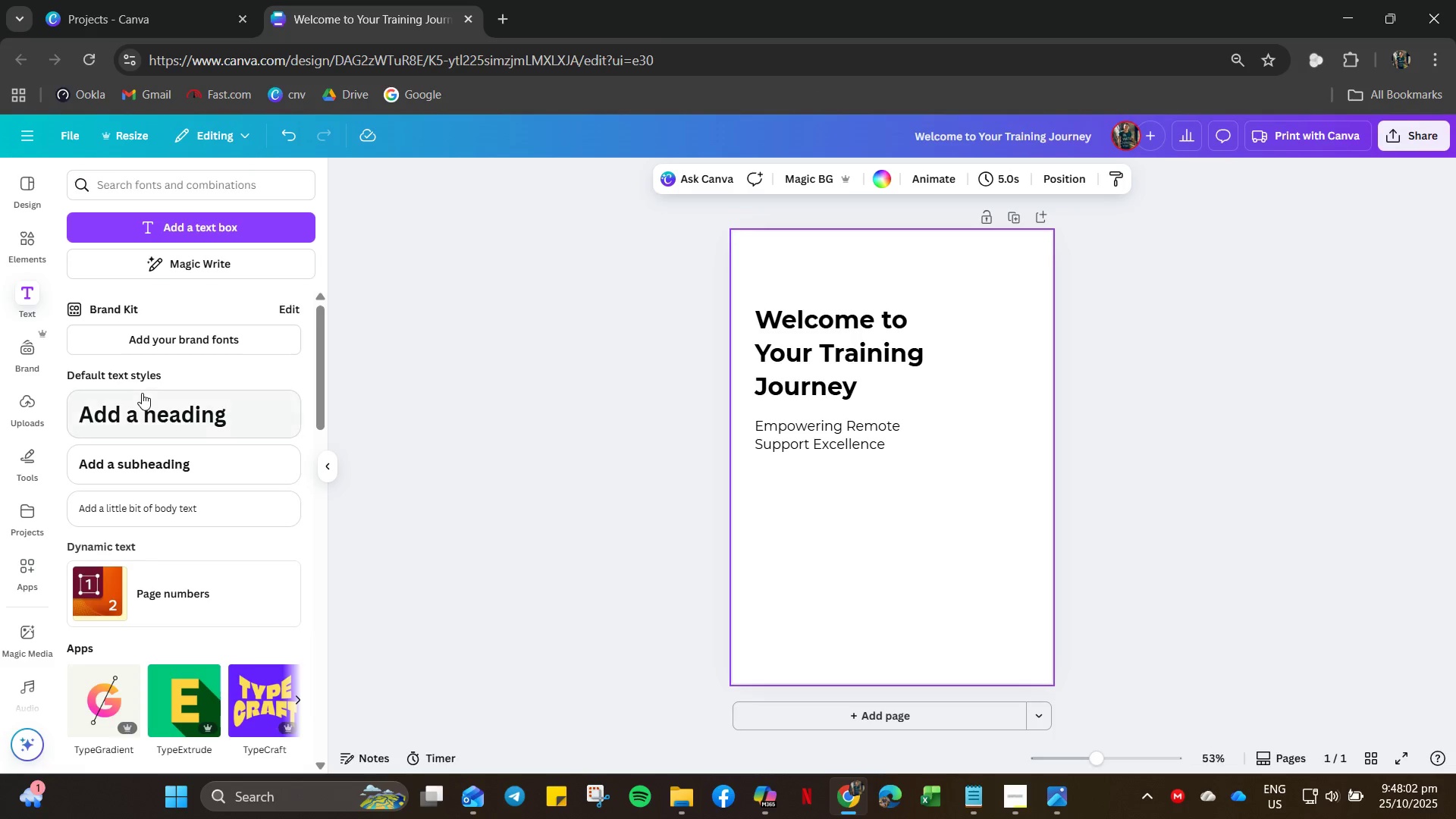 
wait(7.95)
 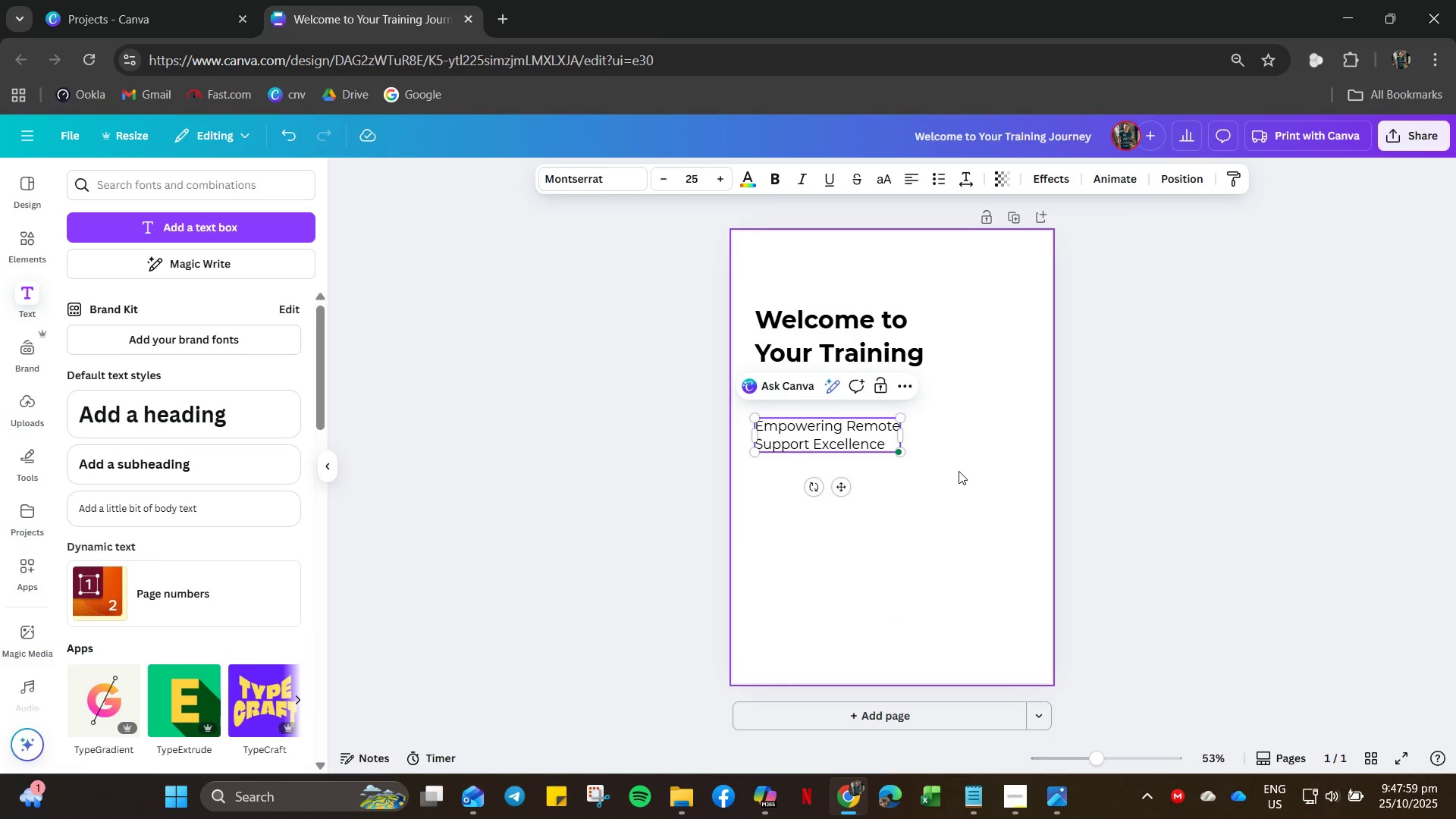 
left_click([18, 389])
 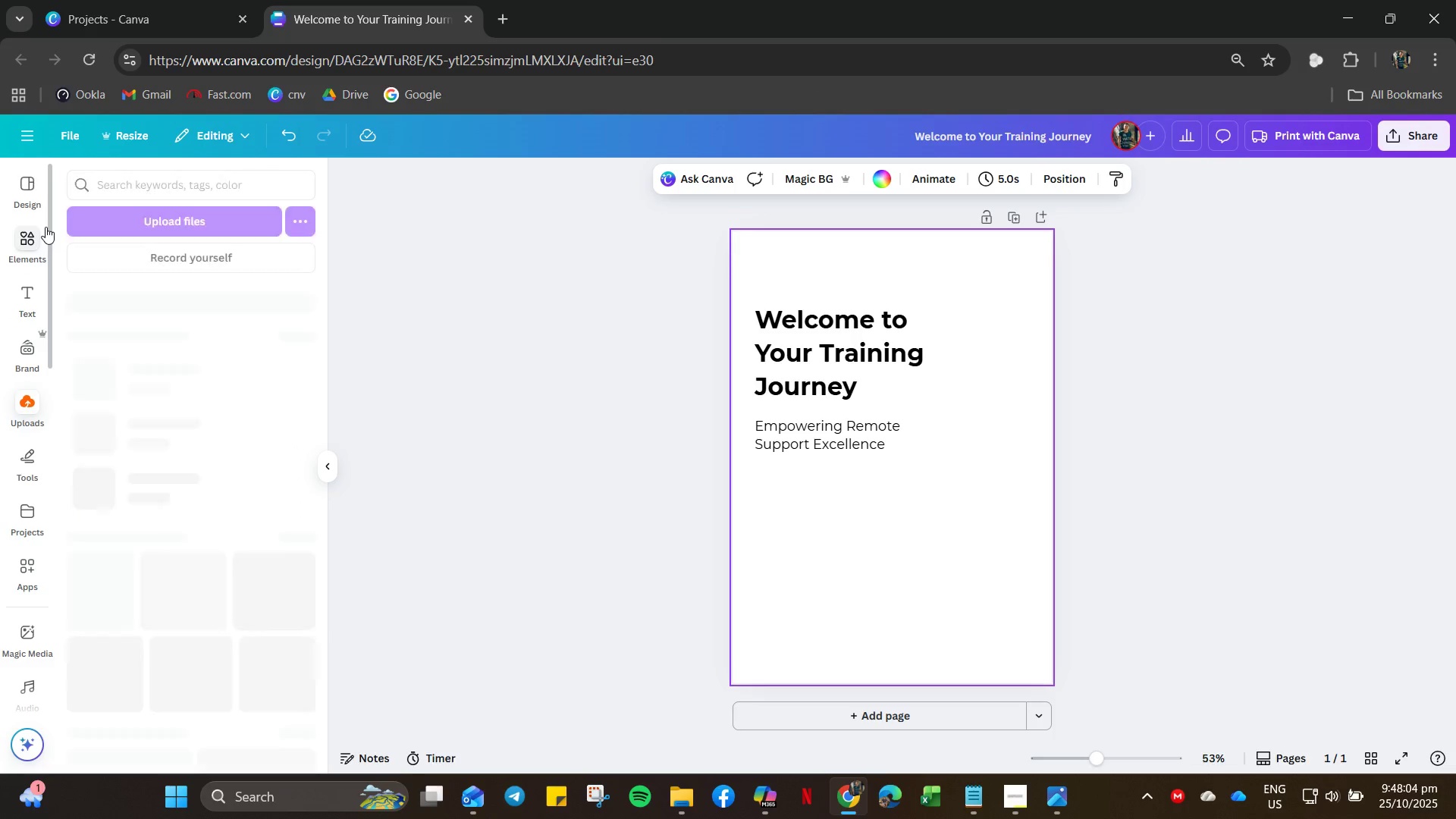 
left_click([43, 228])
 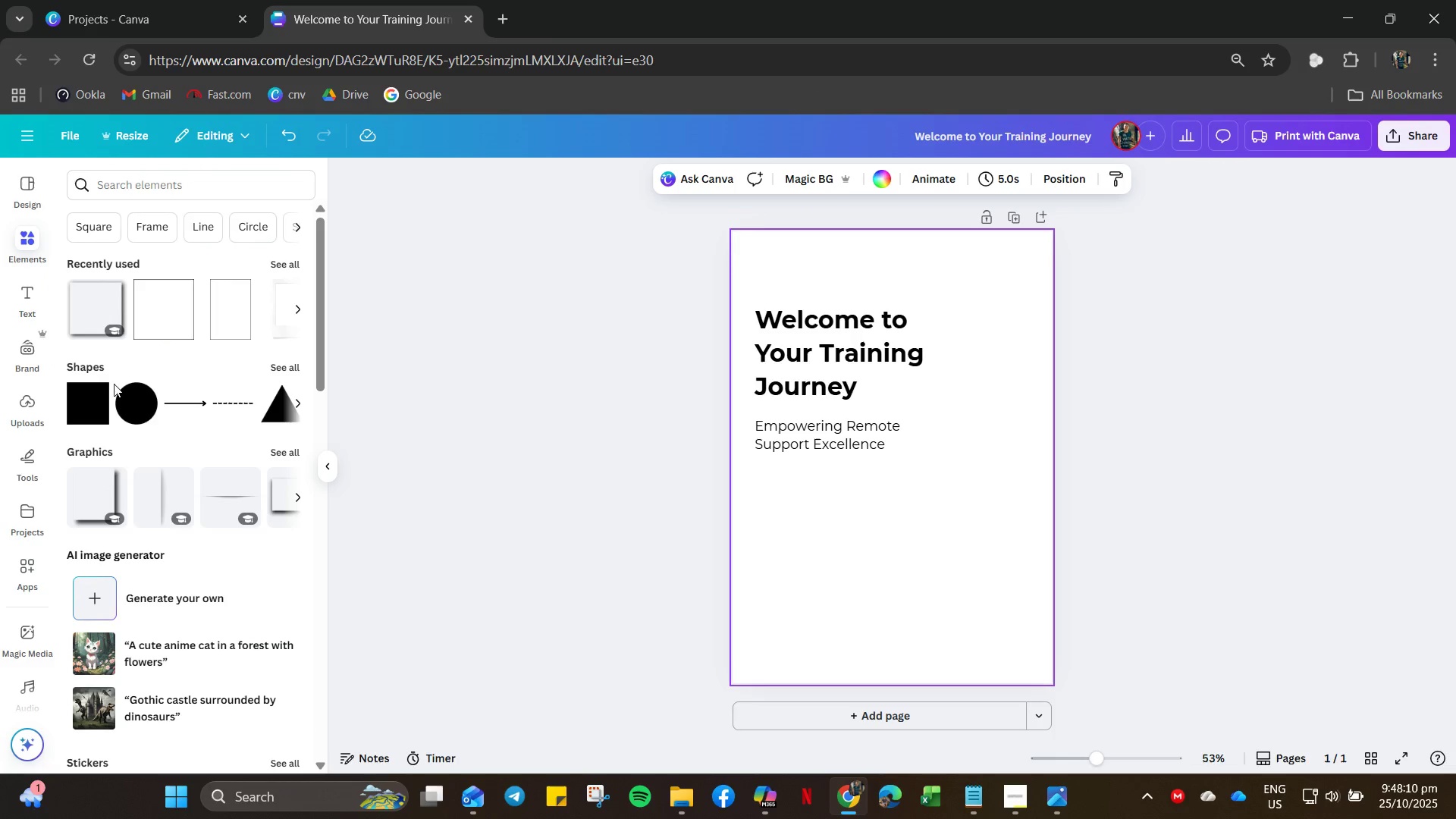 
wait(7.47)
 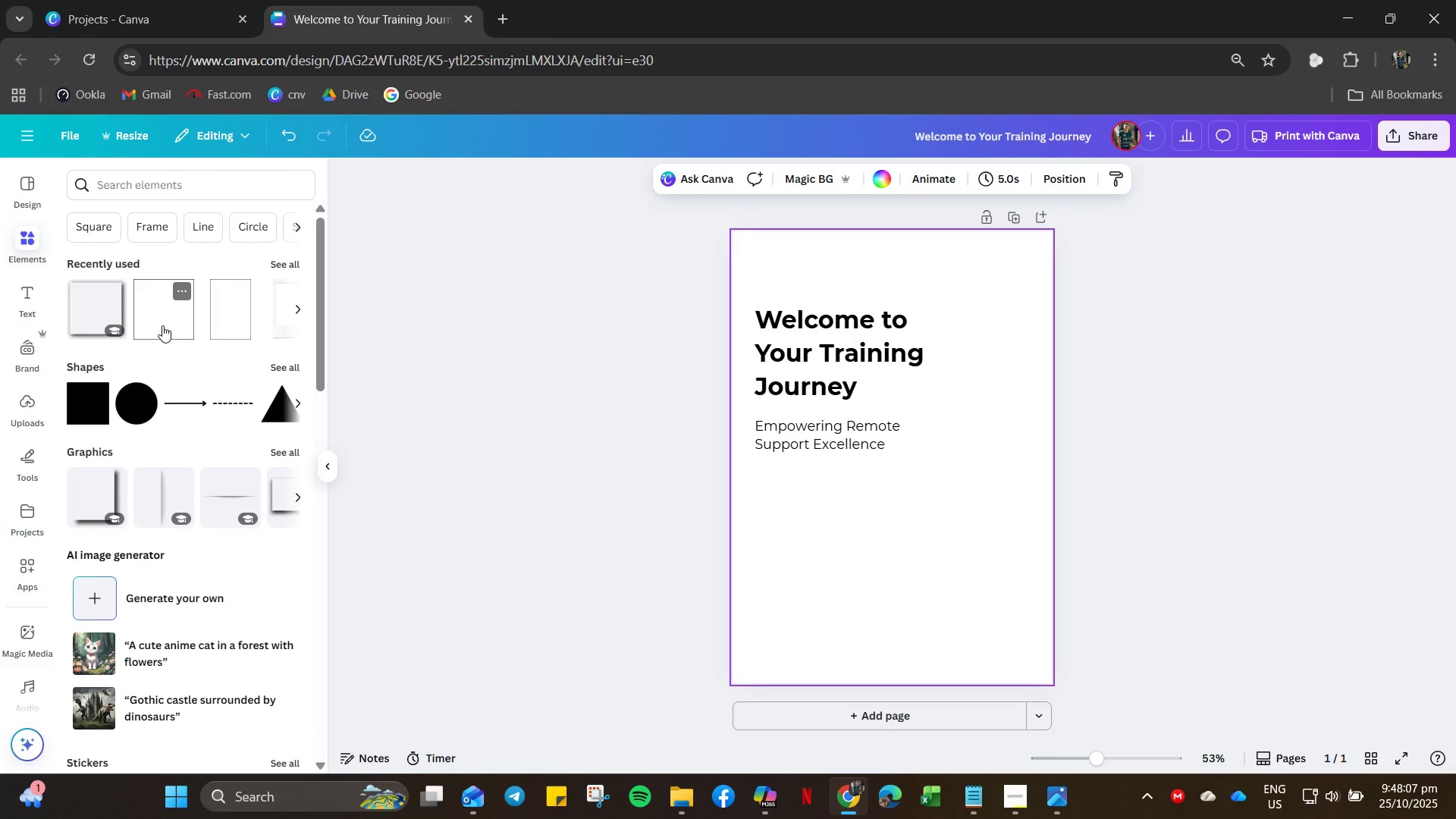 
left_click([112, 312])
 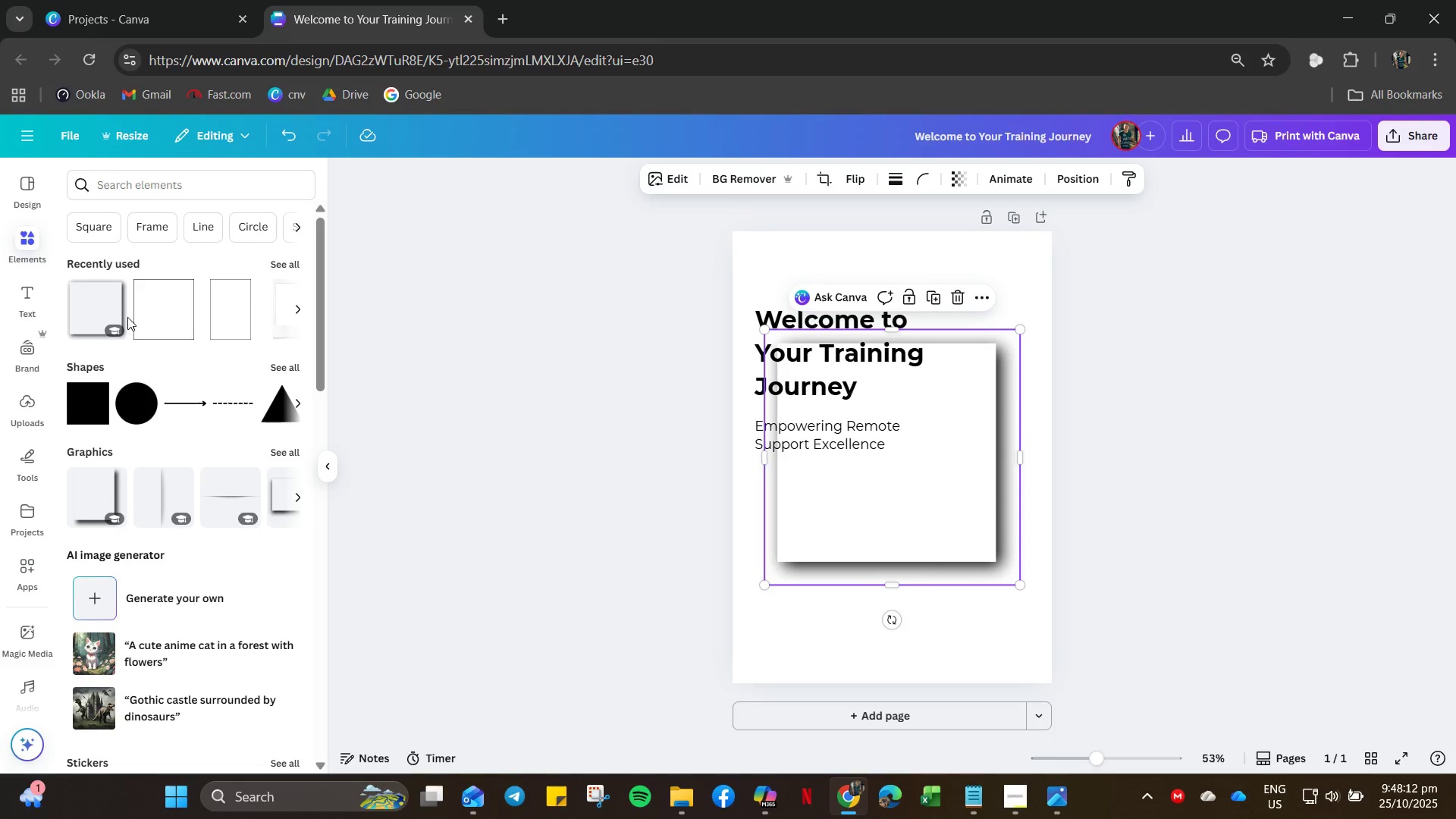 
key(Control+Z)
 